 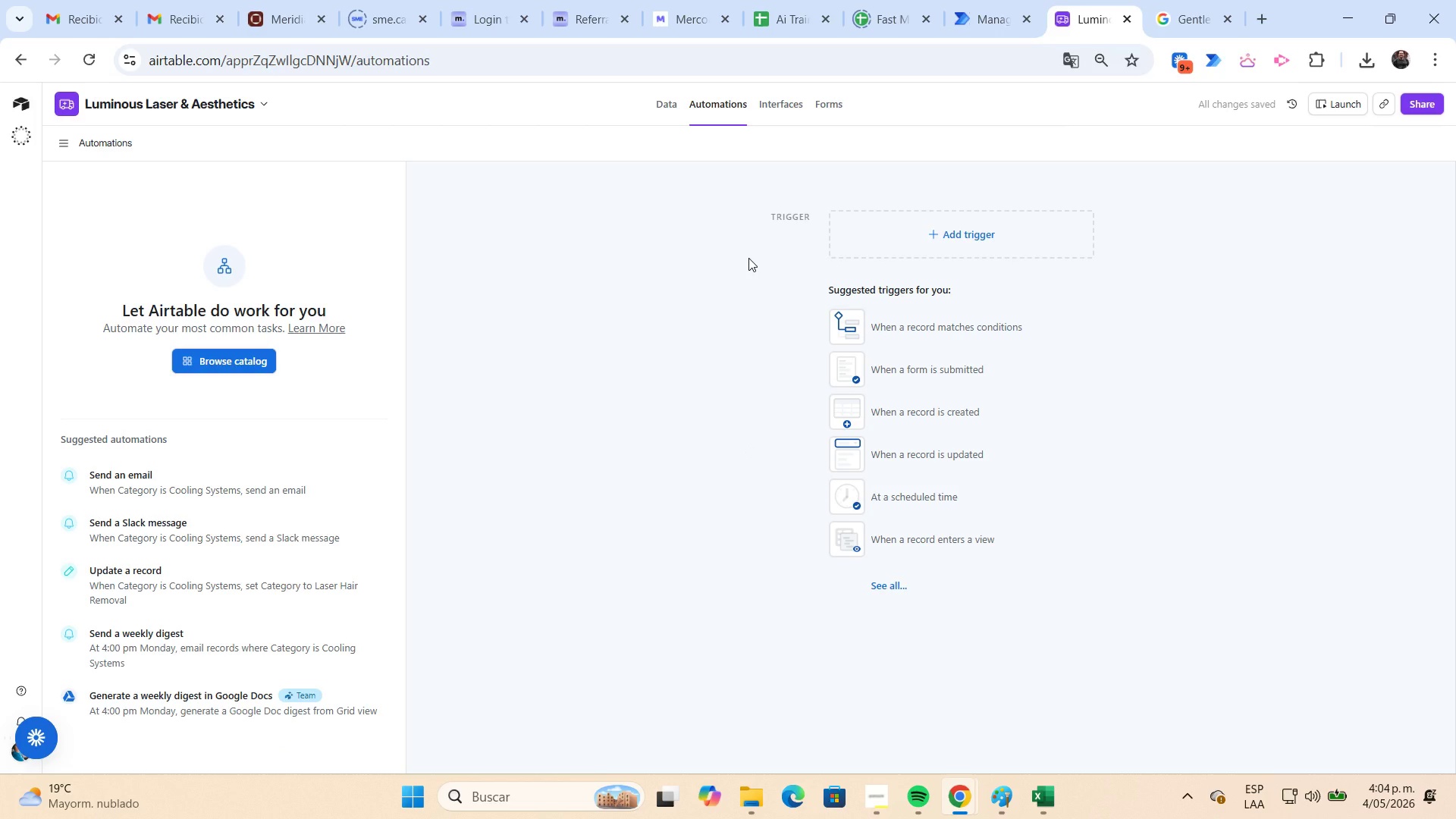 
left_click([981, 320])
 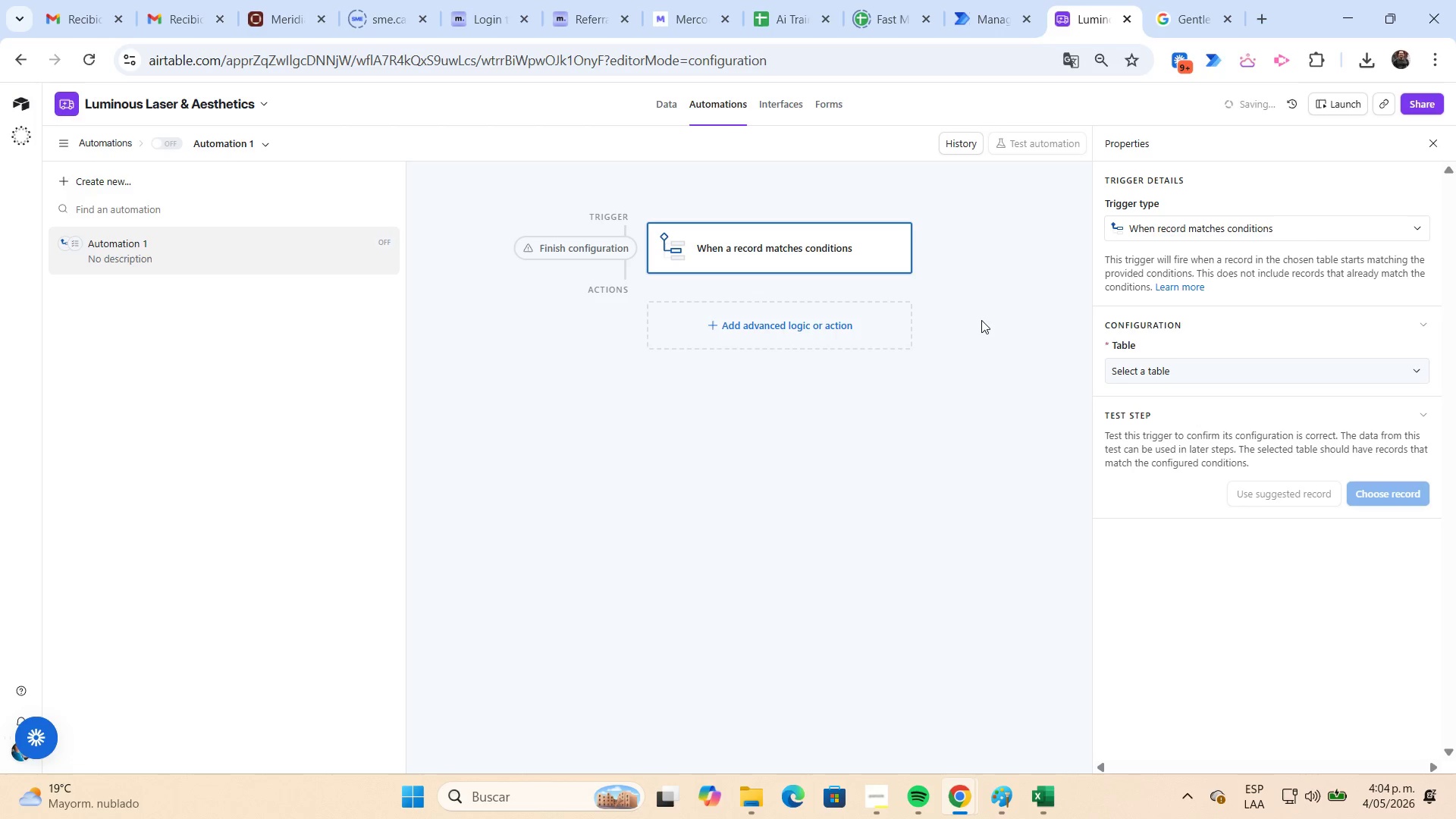 
wait(10.25)
 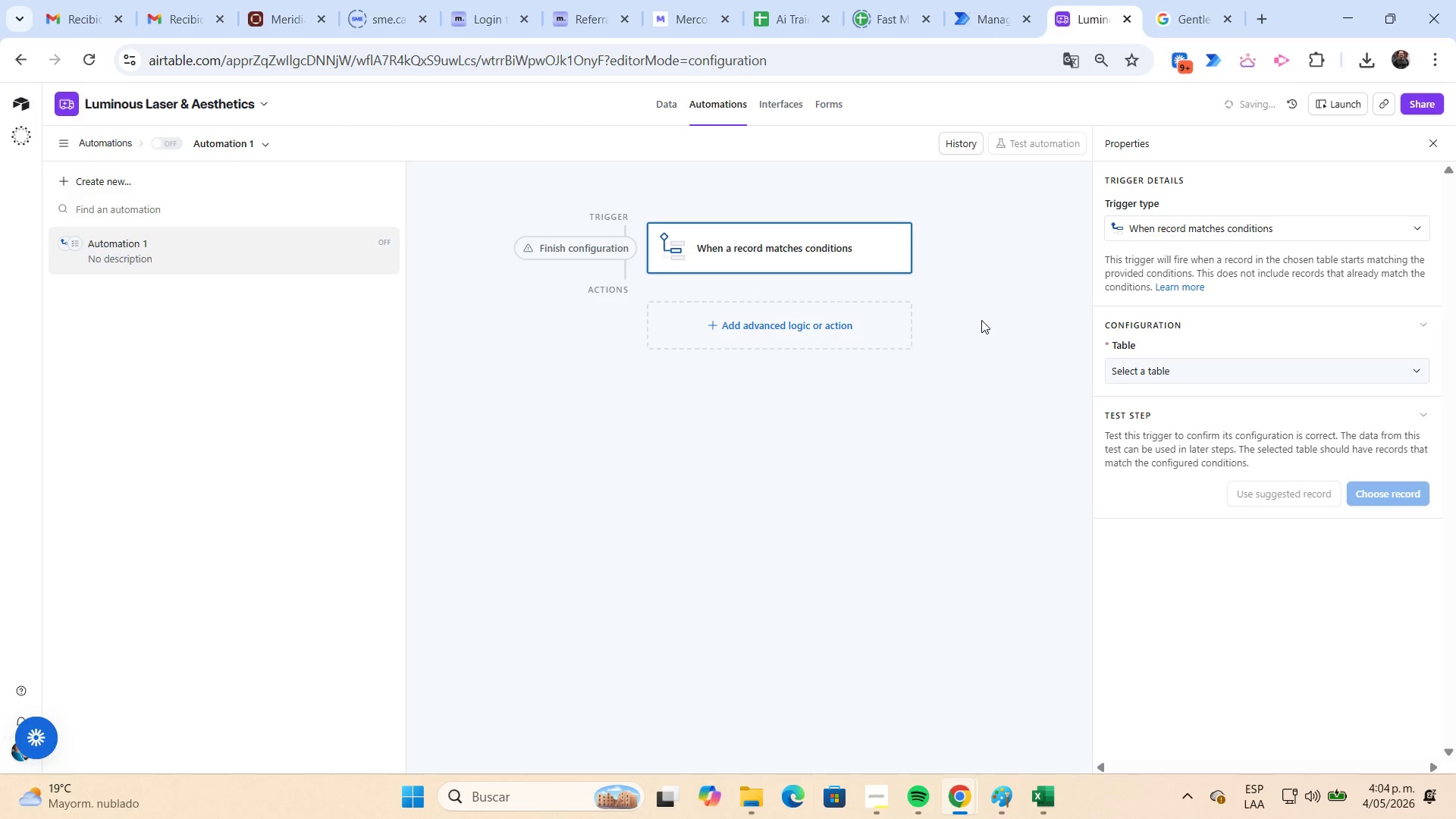 
left_click([1260, 374])
 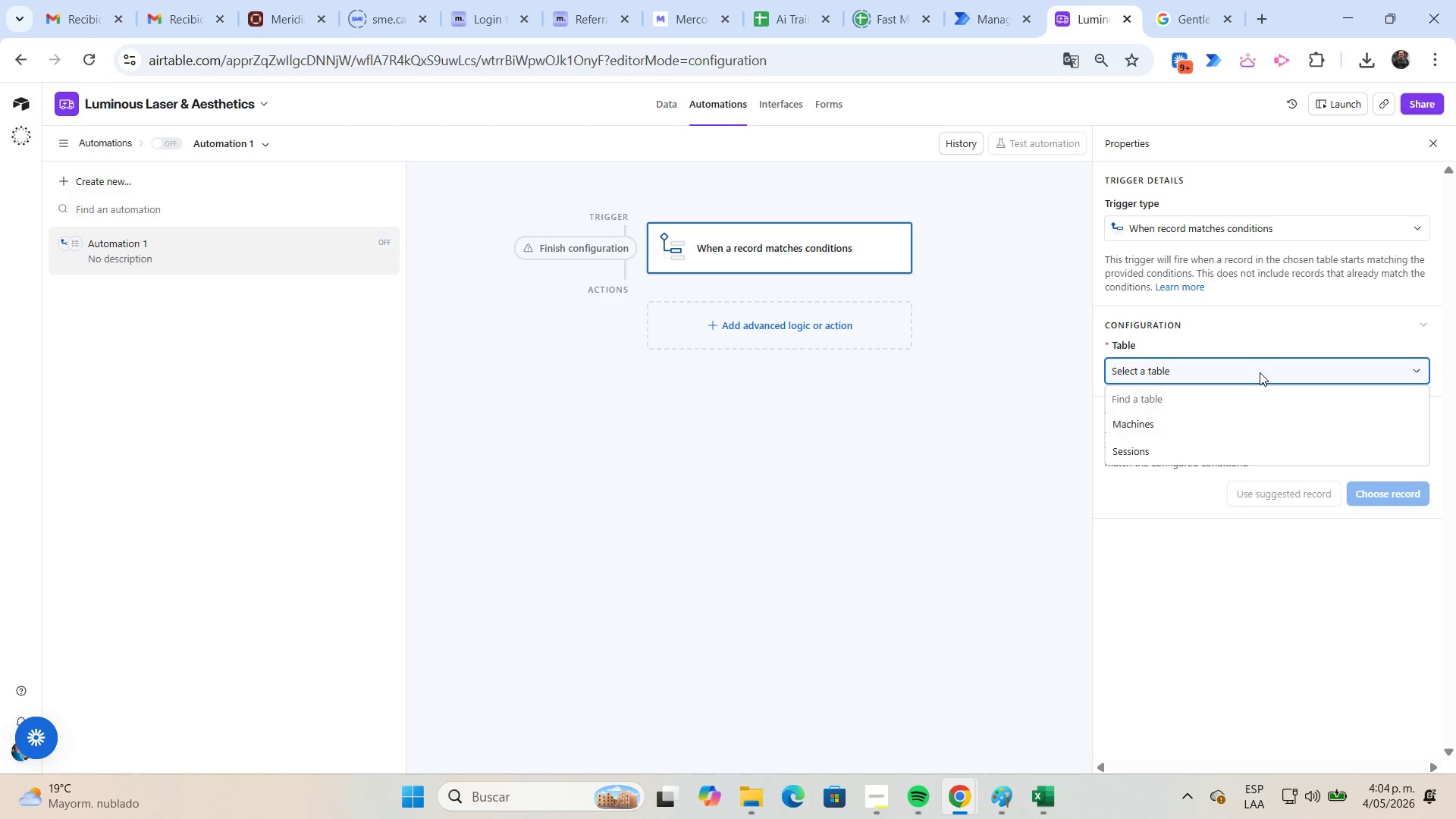 
wait(5.14)
 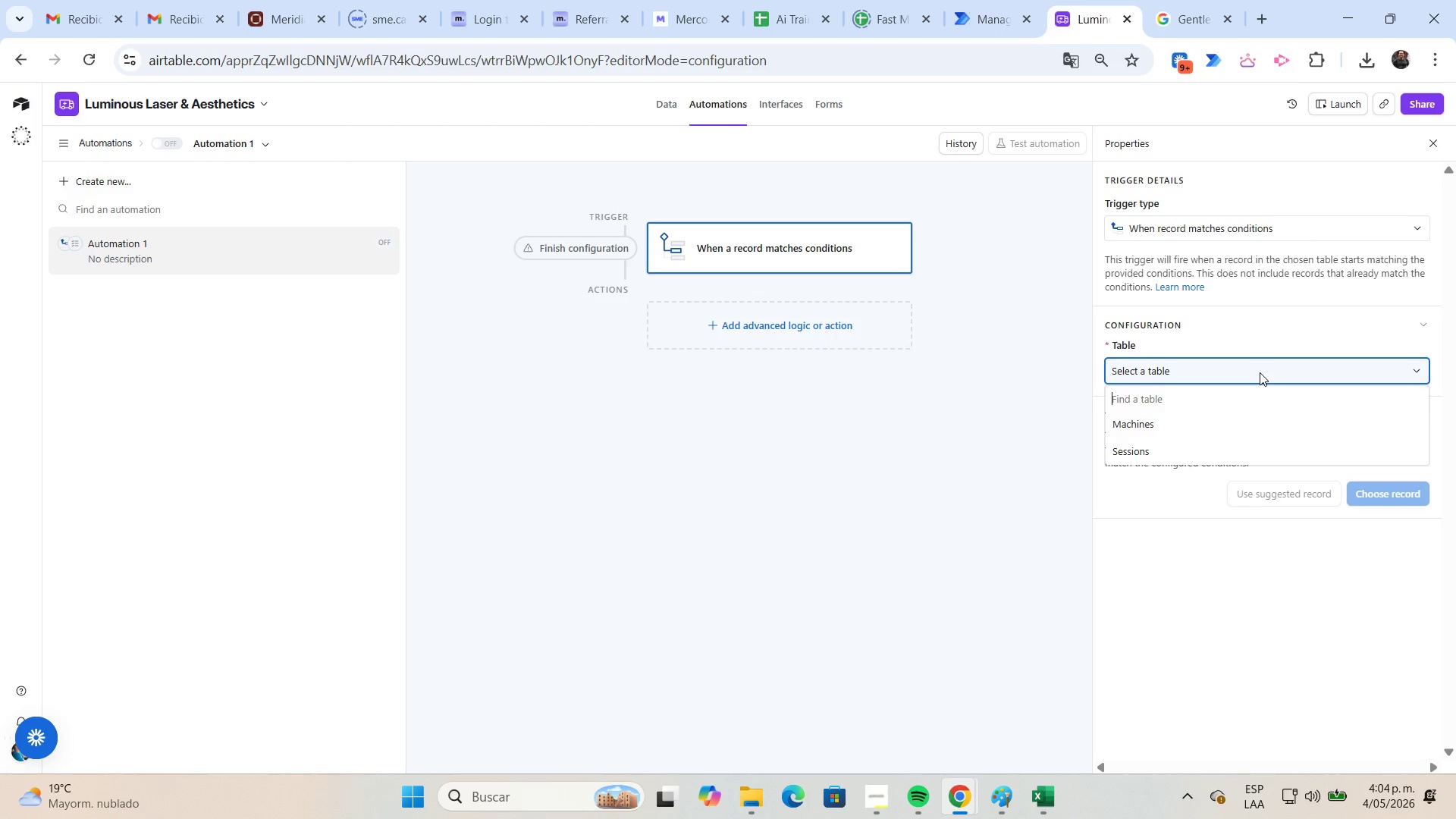 
left_click([1266, 415])
 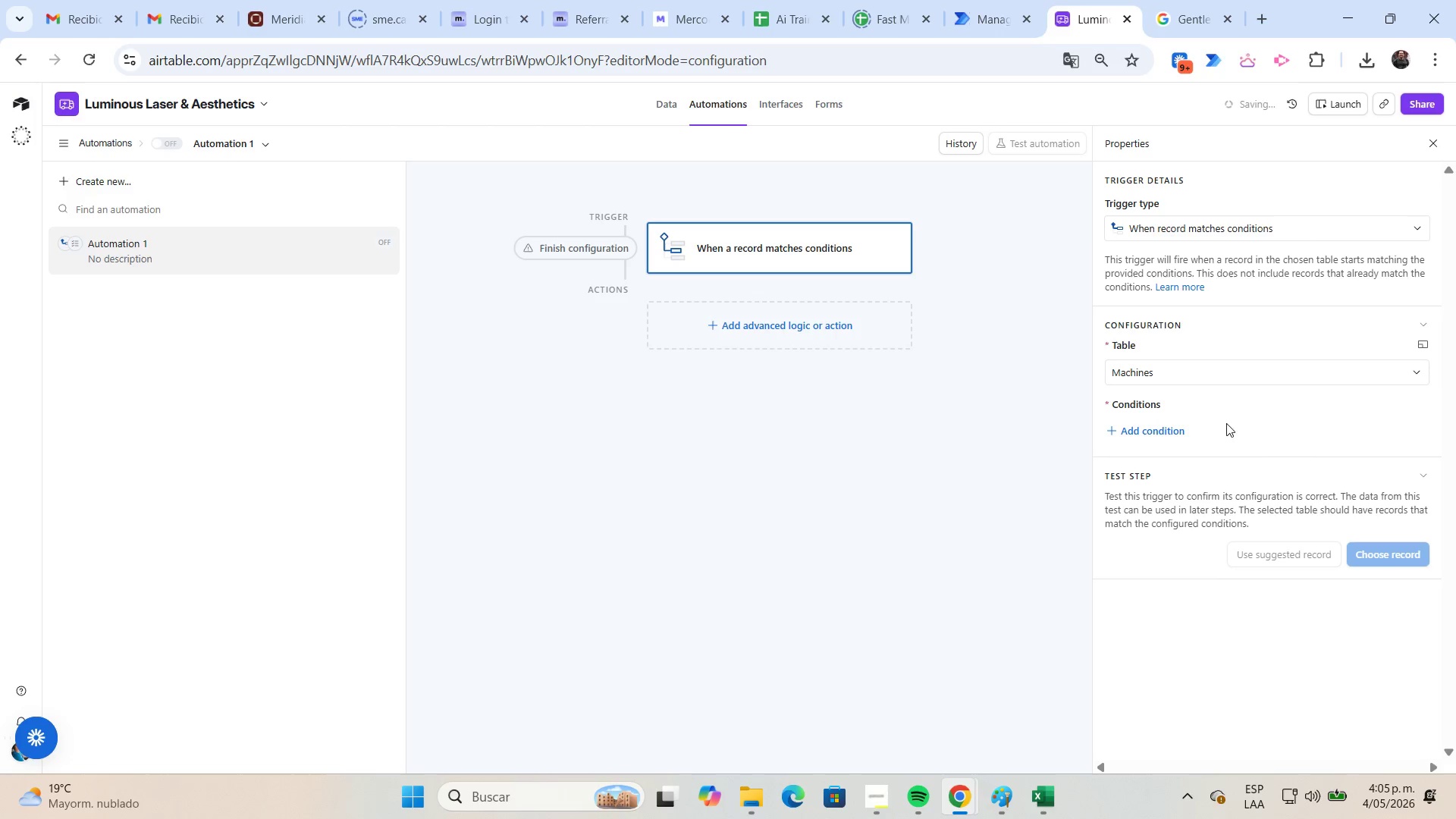 
left_click([1182, 428])
 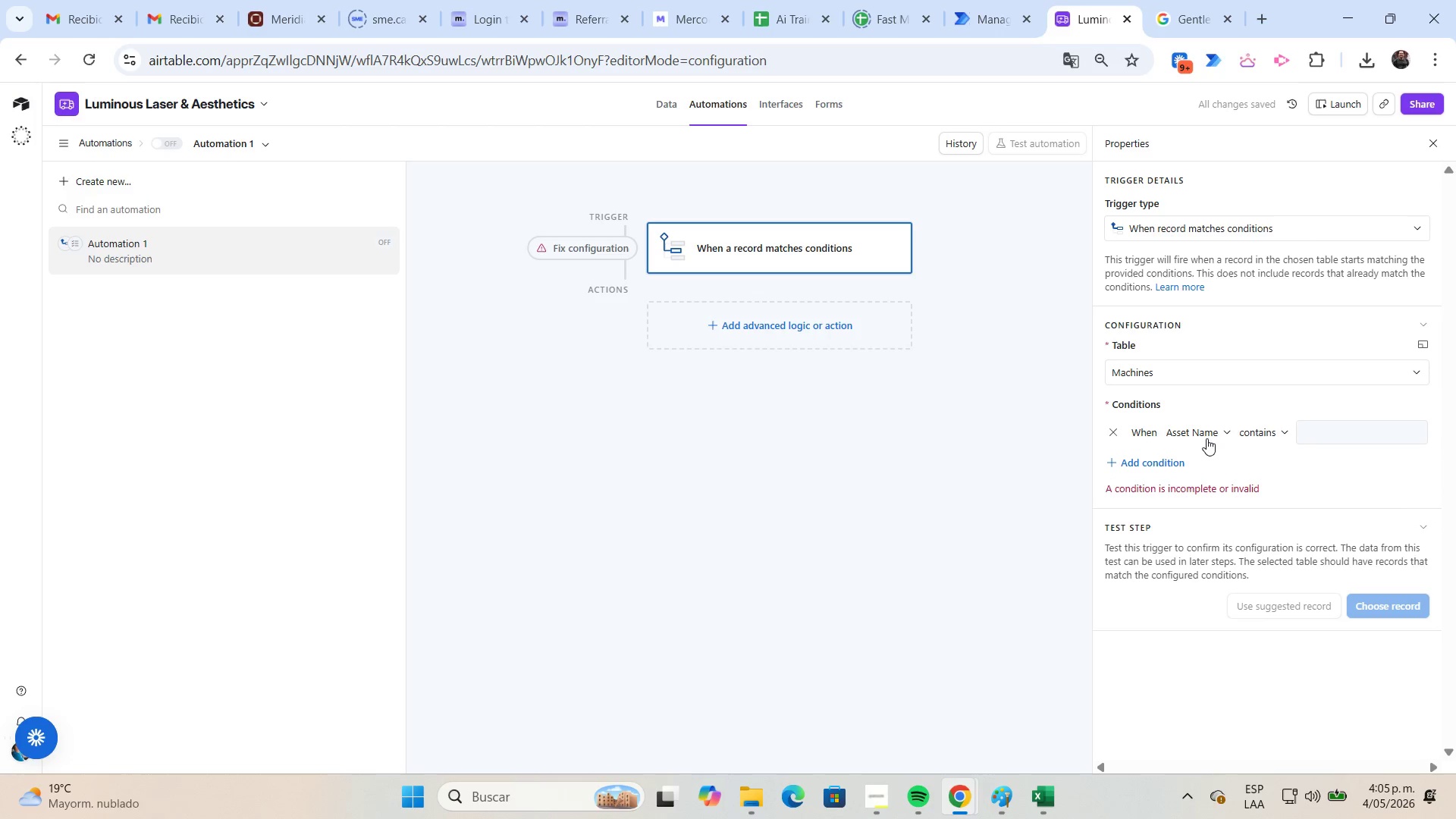 
left_click([1230, 426])
 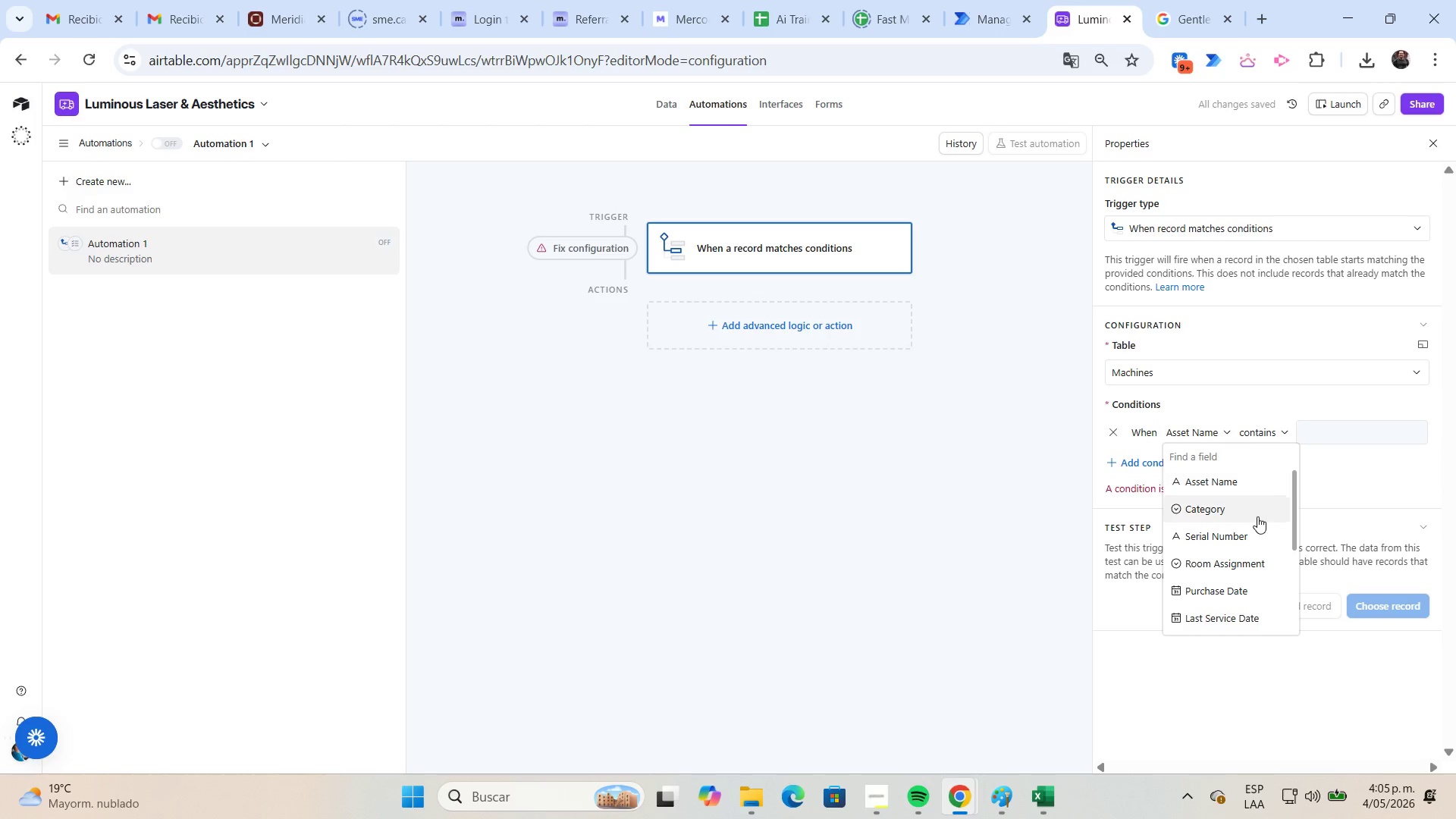 
scroll: coordinate [1257, 516], scroll_direction: down, amount: 3.0
 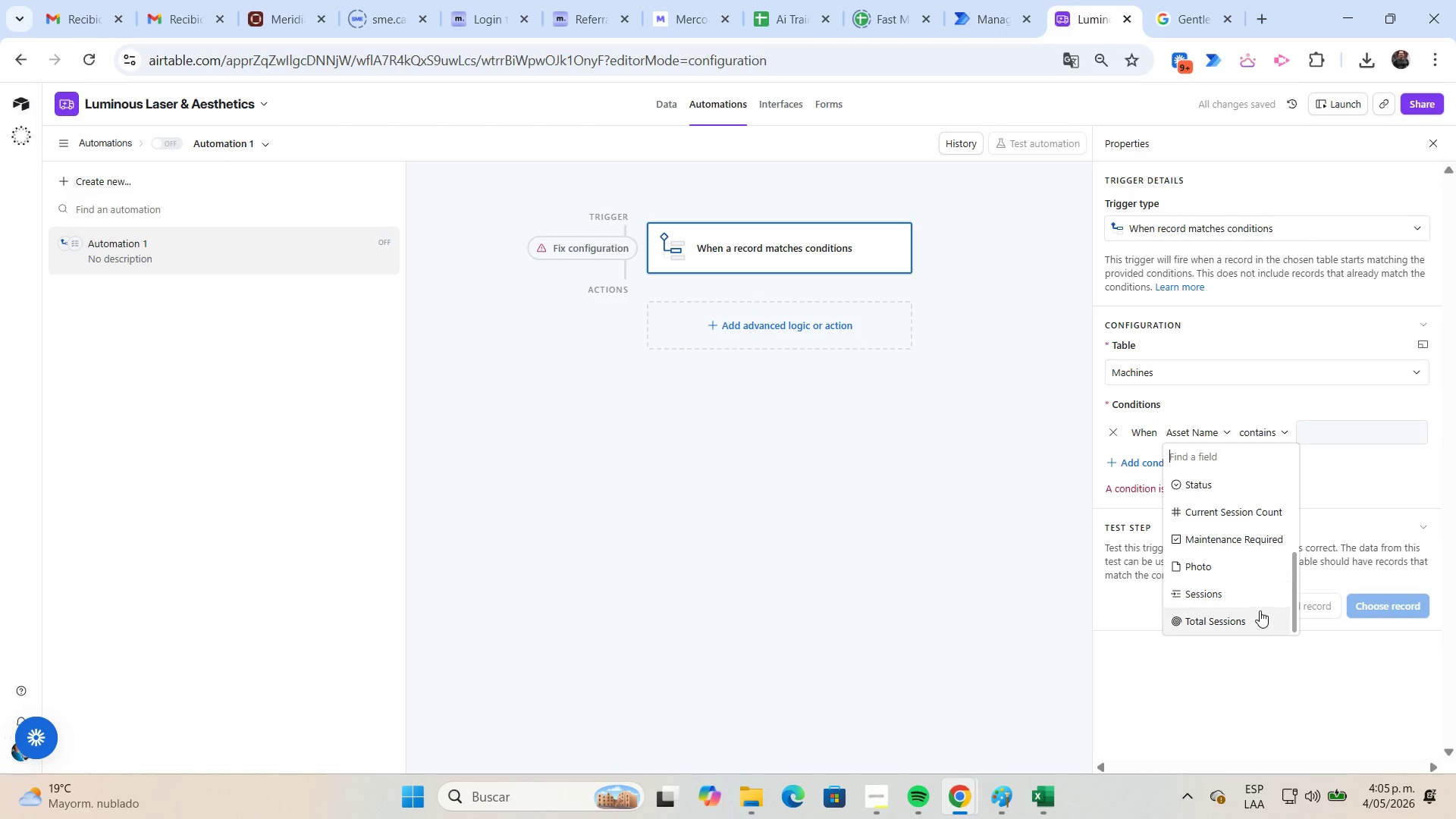 
left_click([1259, 614])
 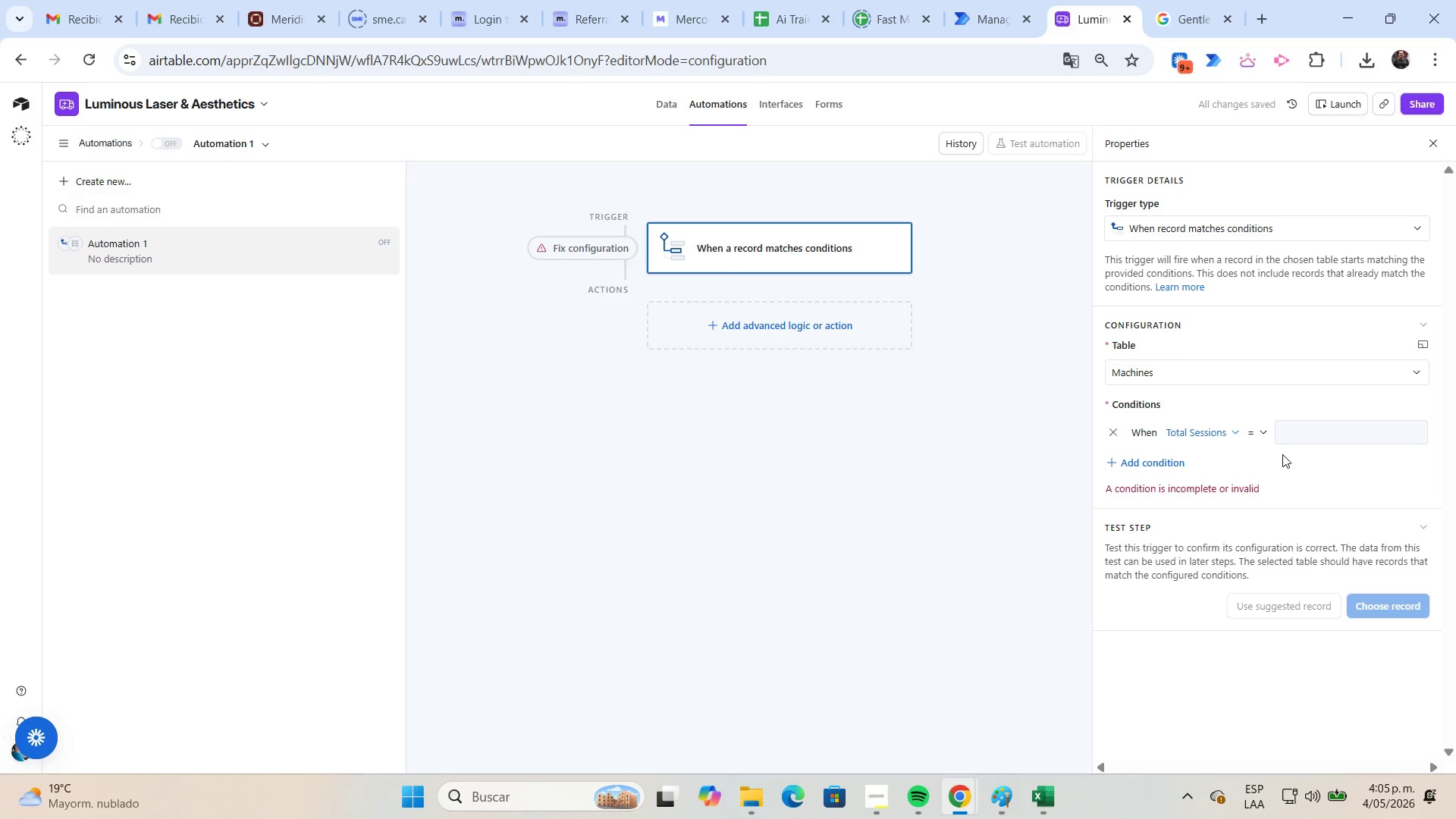 
left_click([1266, 432])
 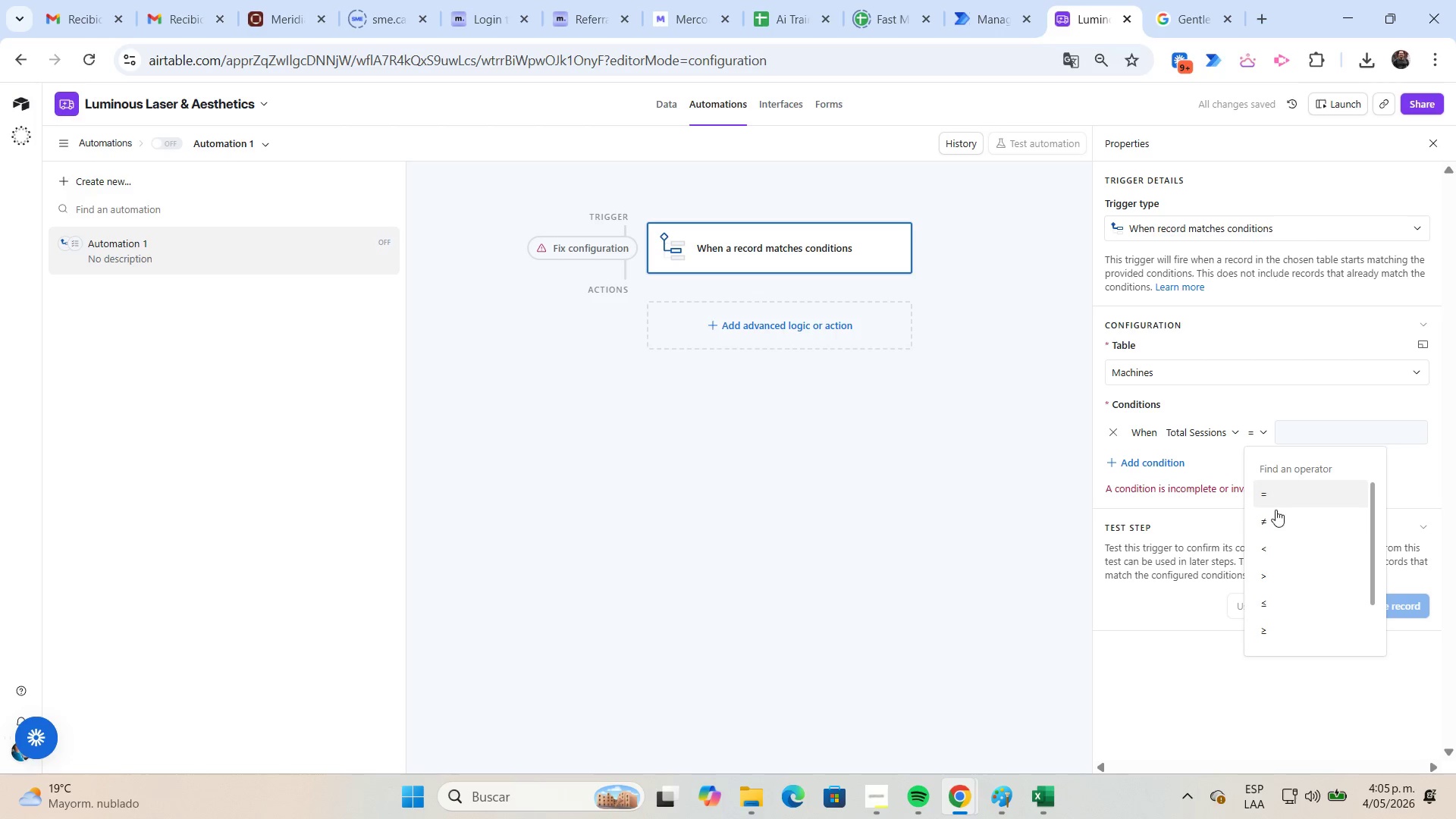 
left_click([1277, 572])
 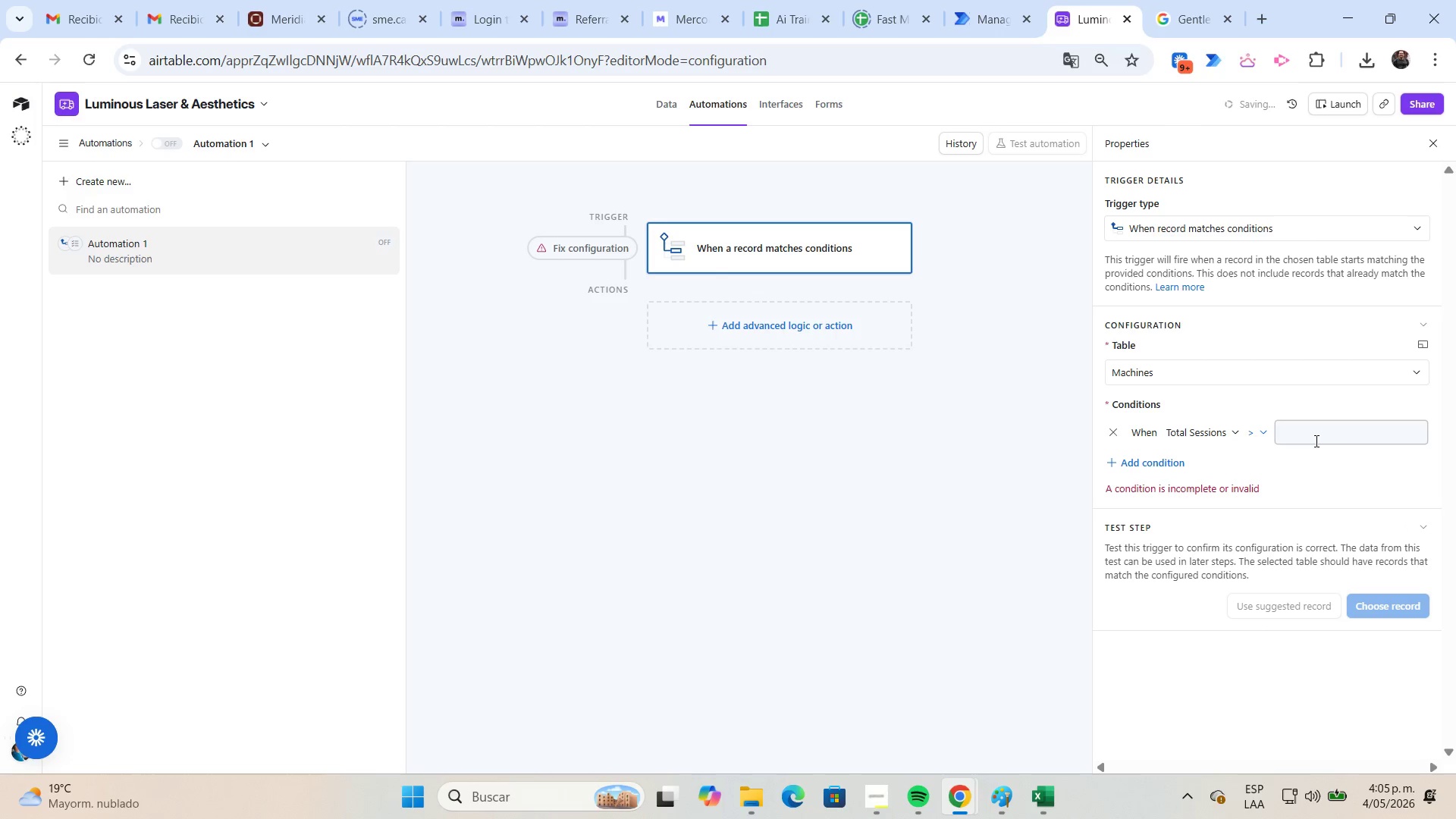 
left_click([1313, 439])
 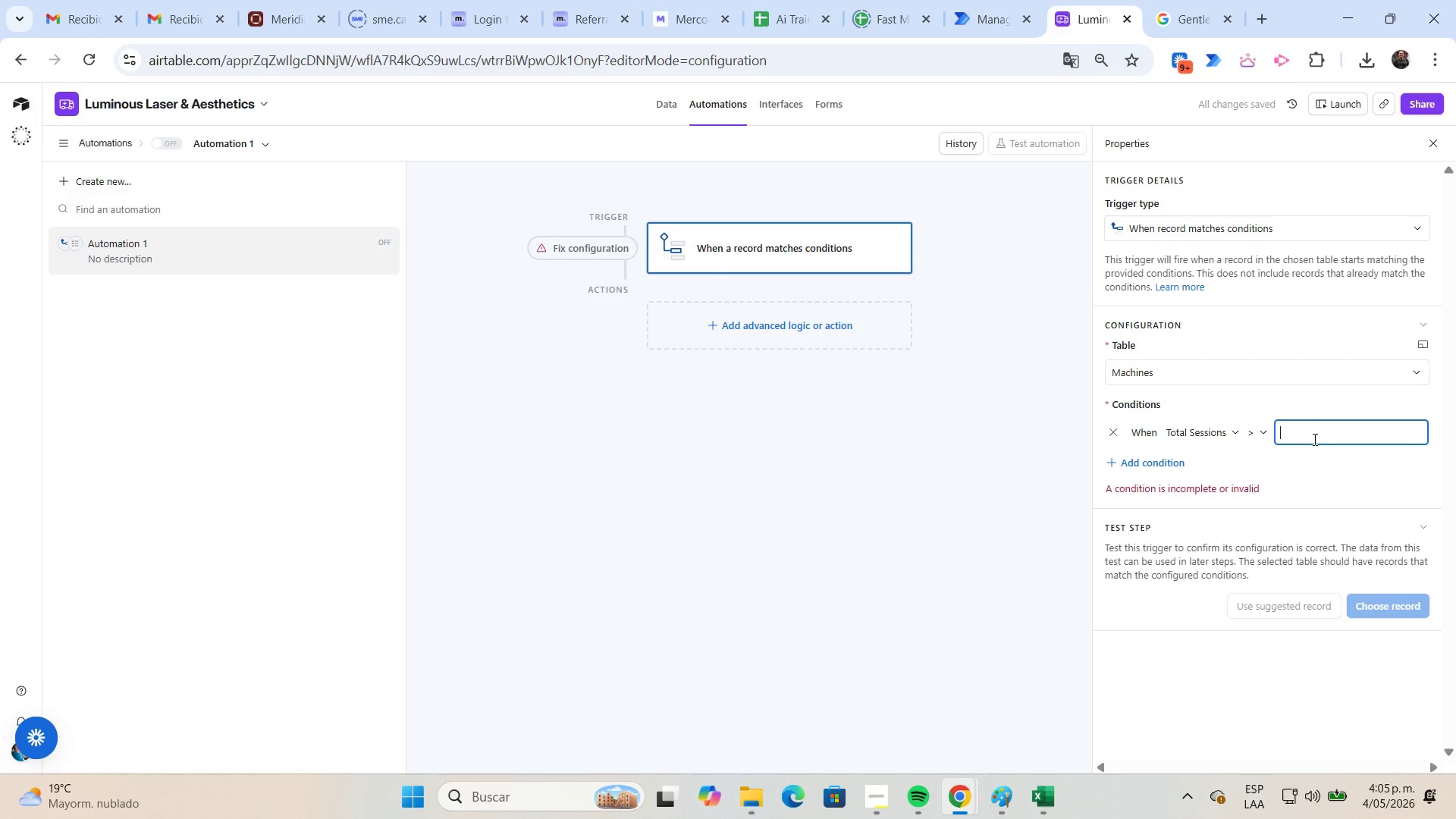 
key(Numpad5)
 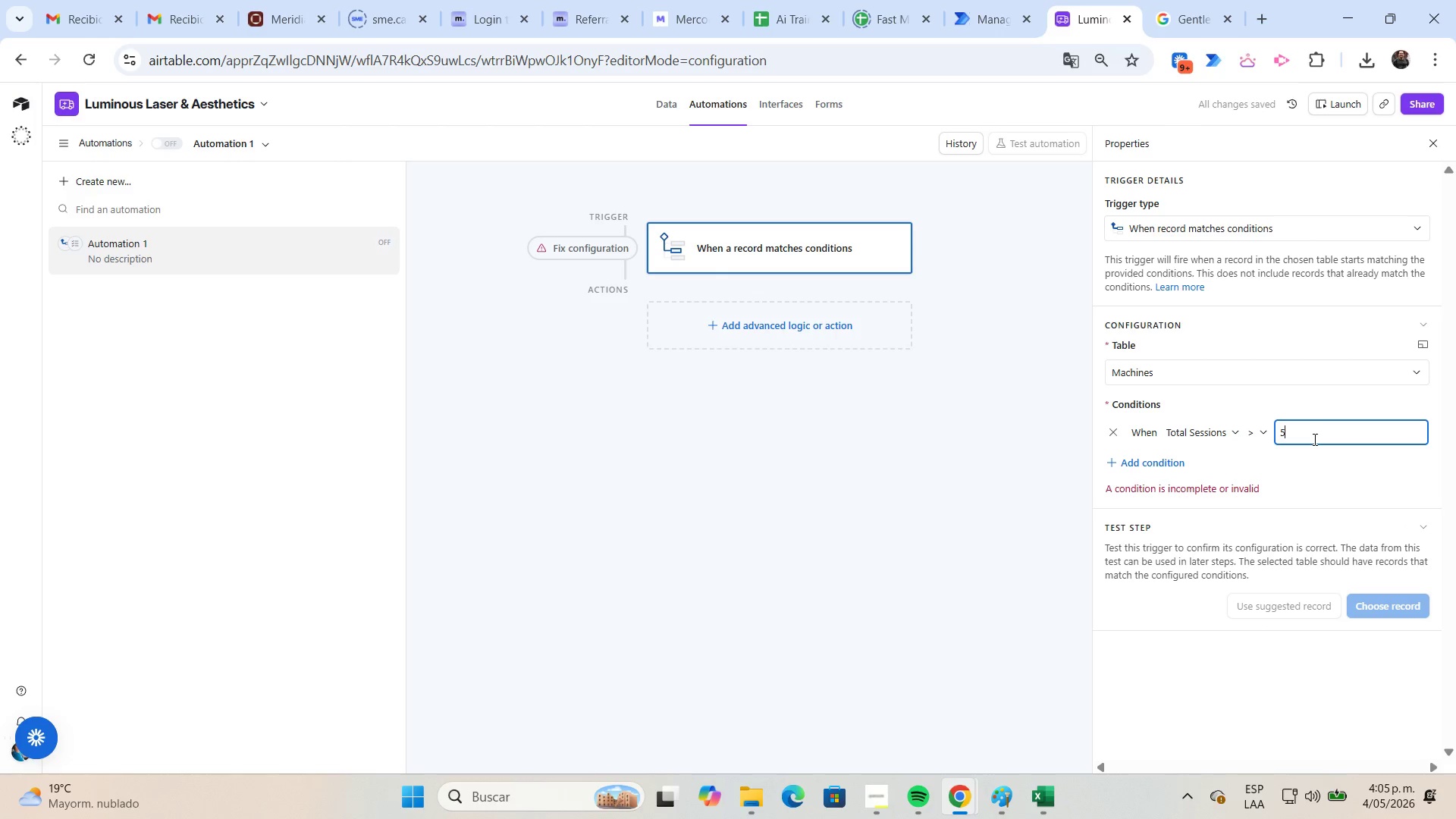 
key(Numpad0)
 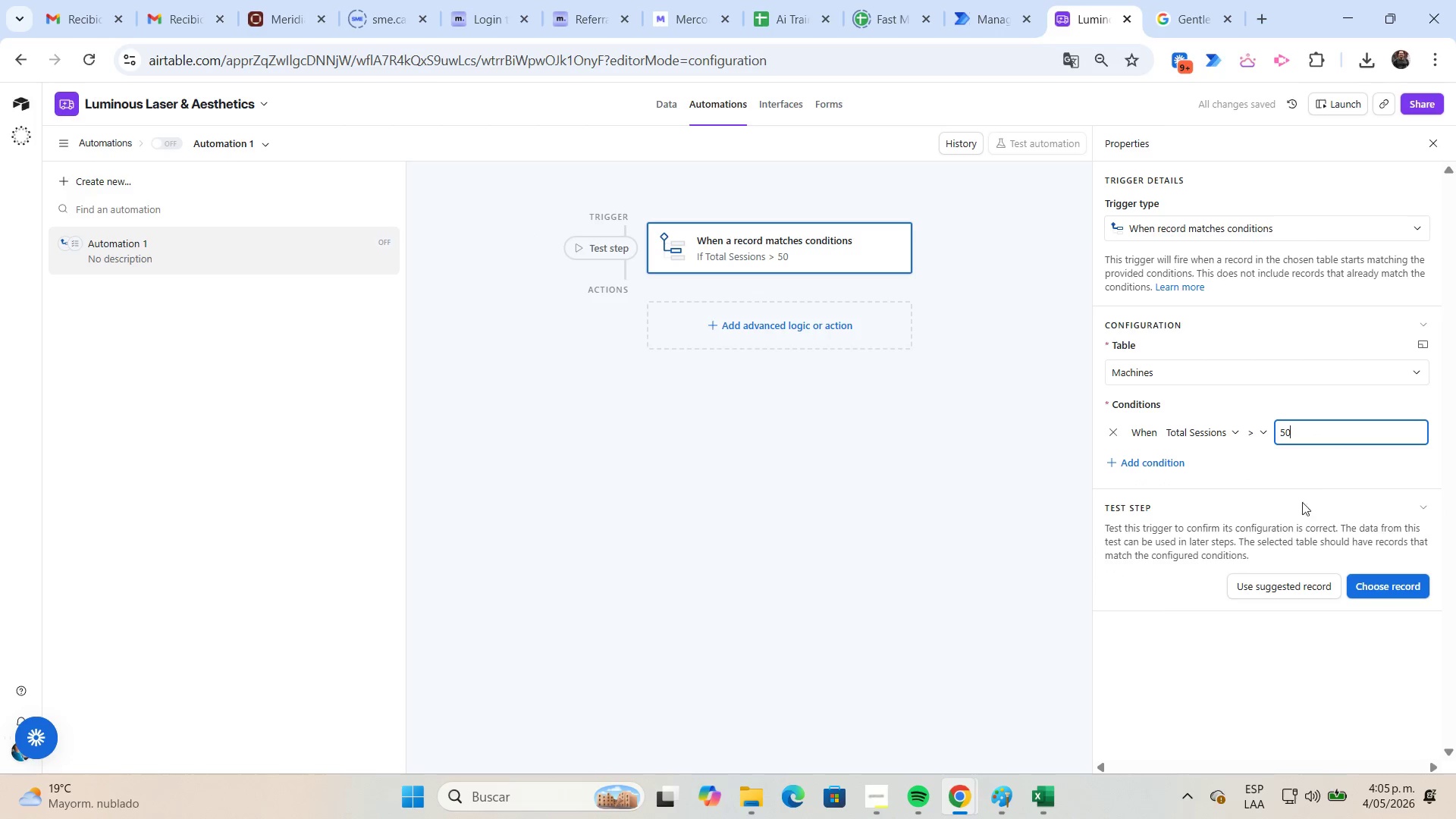 
left_click([1299, 582])
 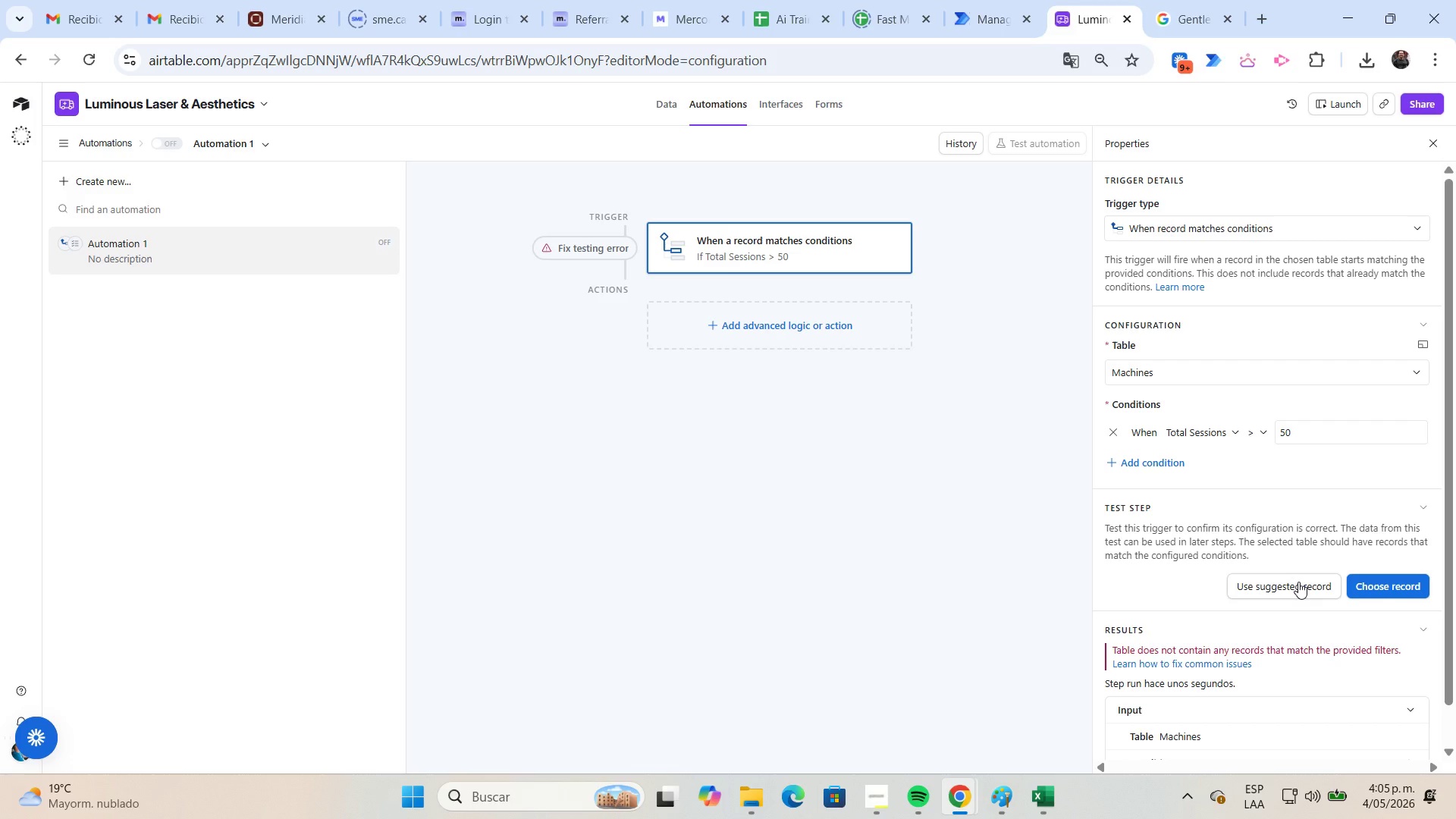 
wait(22.56)
 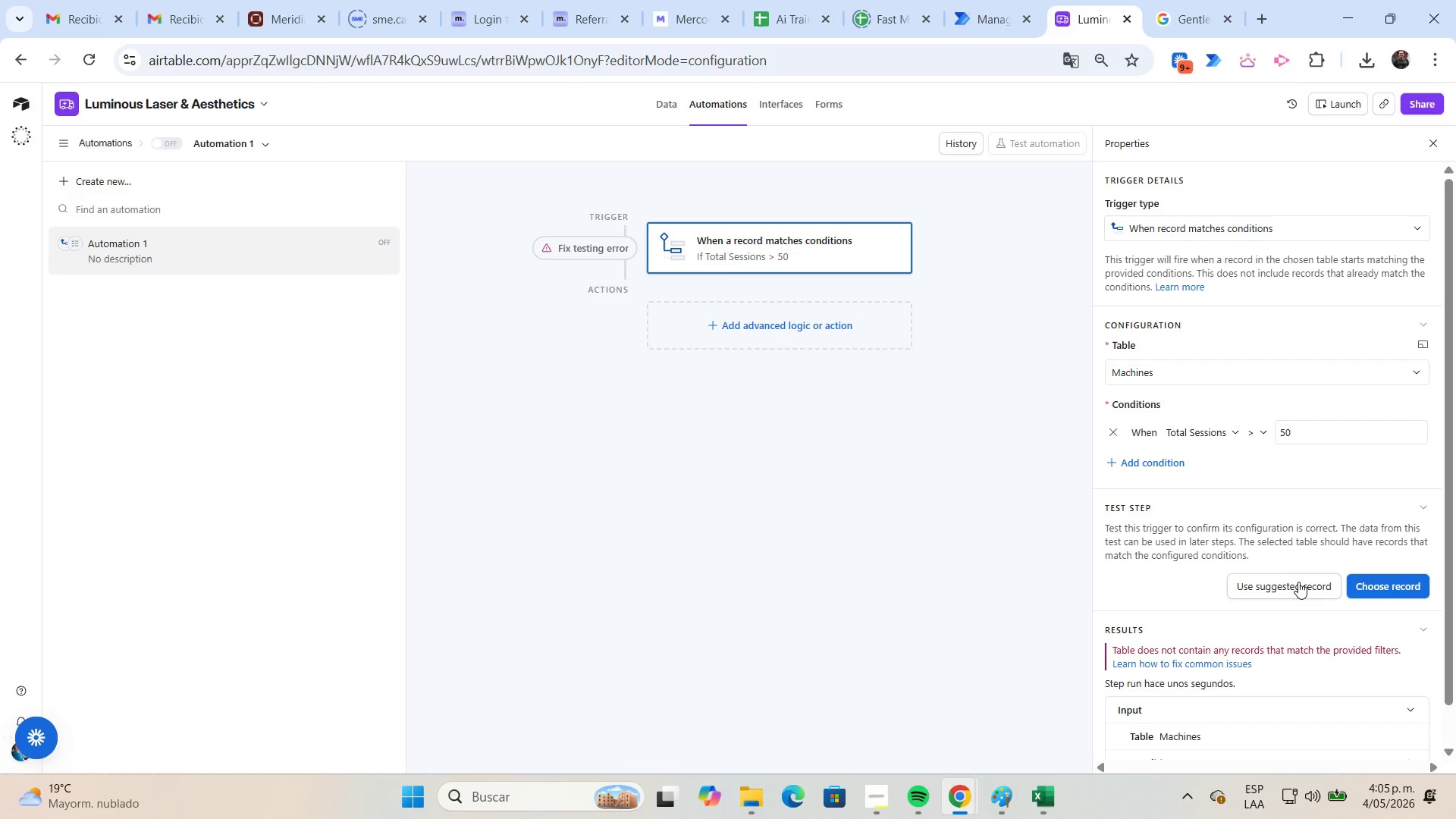 
scroll: coordinate [1298, 582], scroll_direction: down, amount: 1.0
 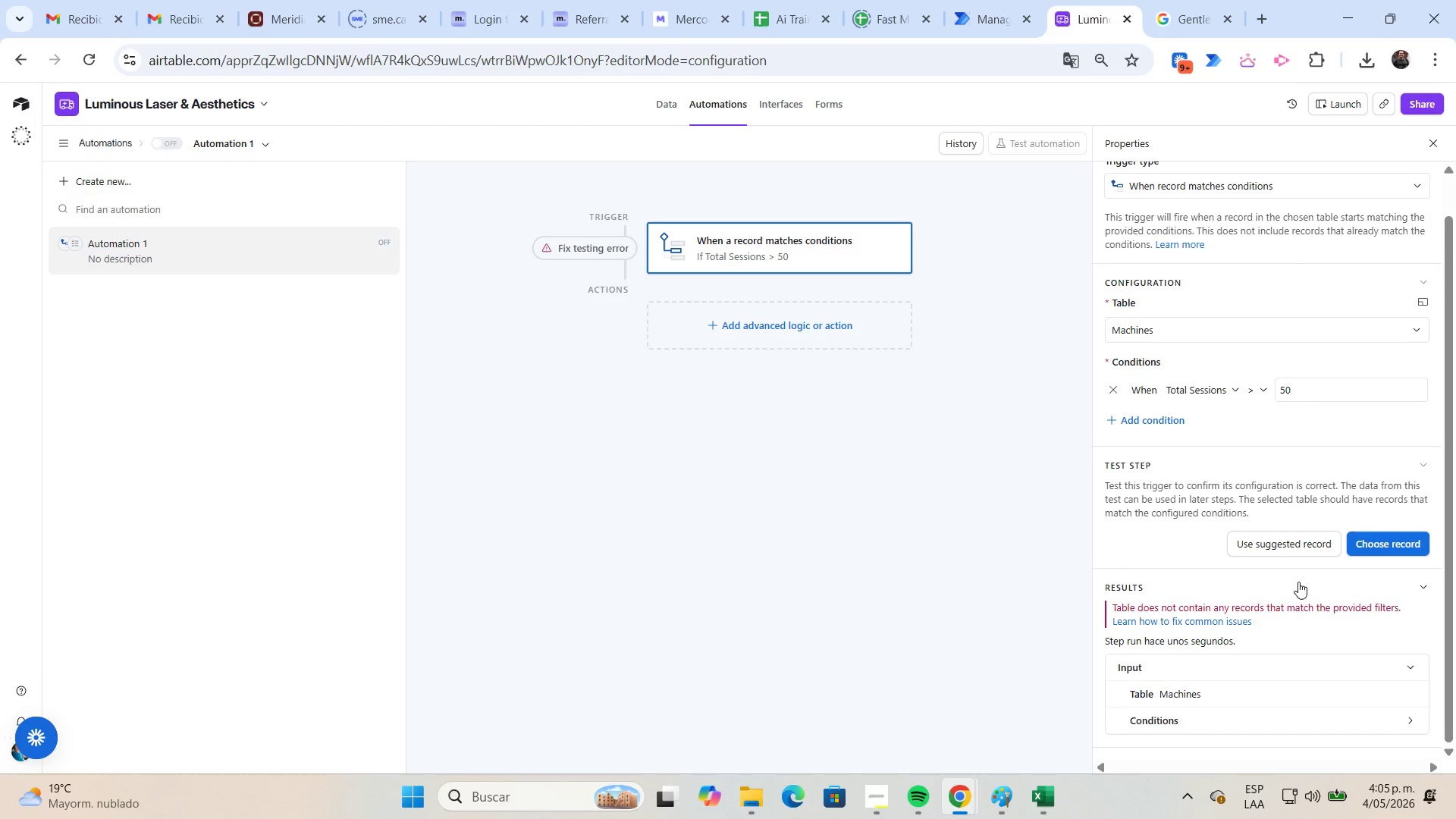 
scroll: coordinate [1298, 582], scroll_direction: up, amount: 1.0
 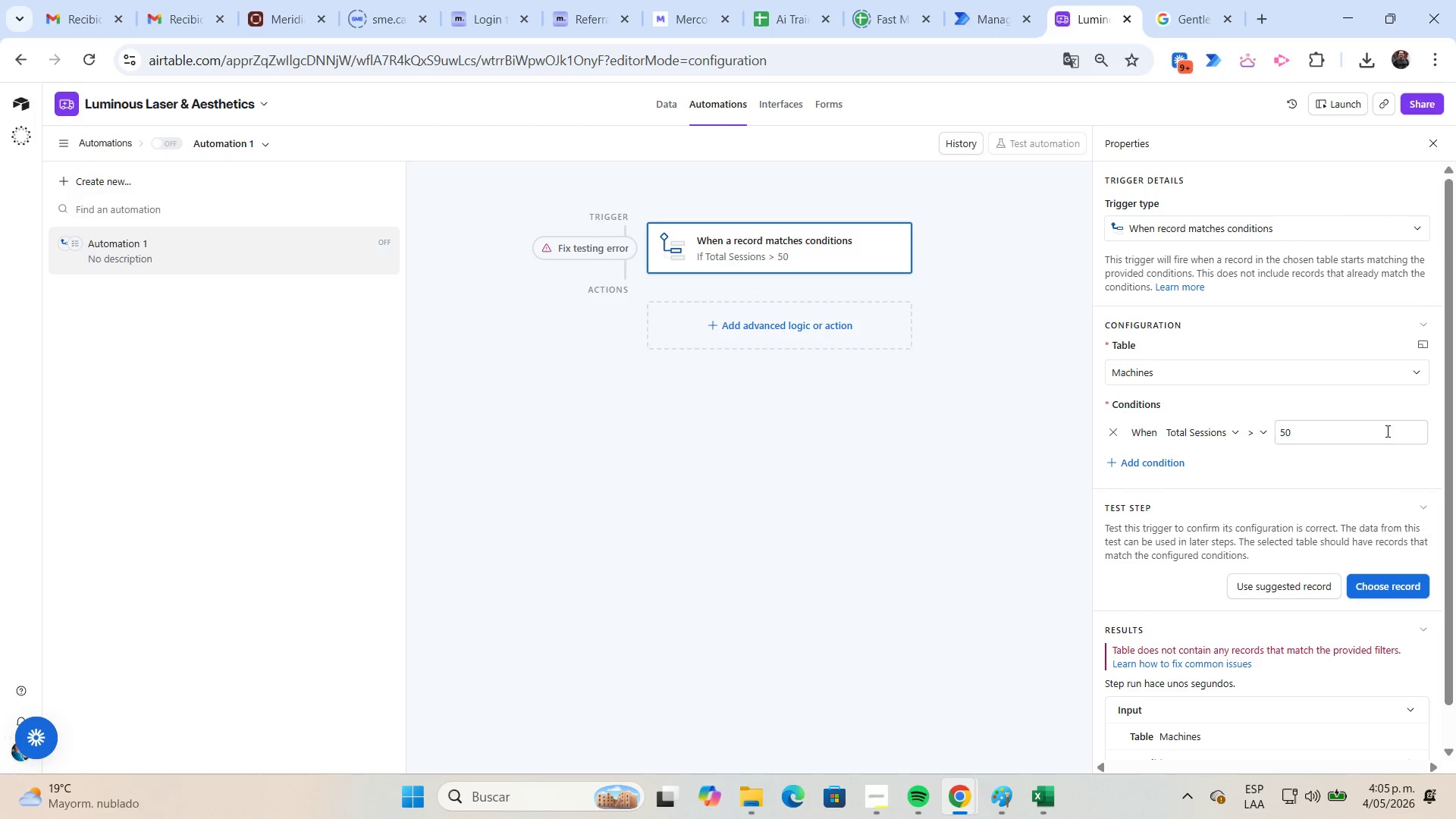 
left_click([1414, 372])
 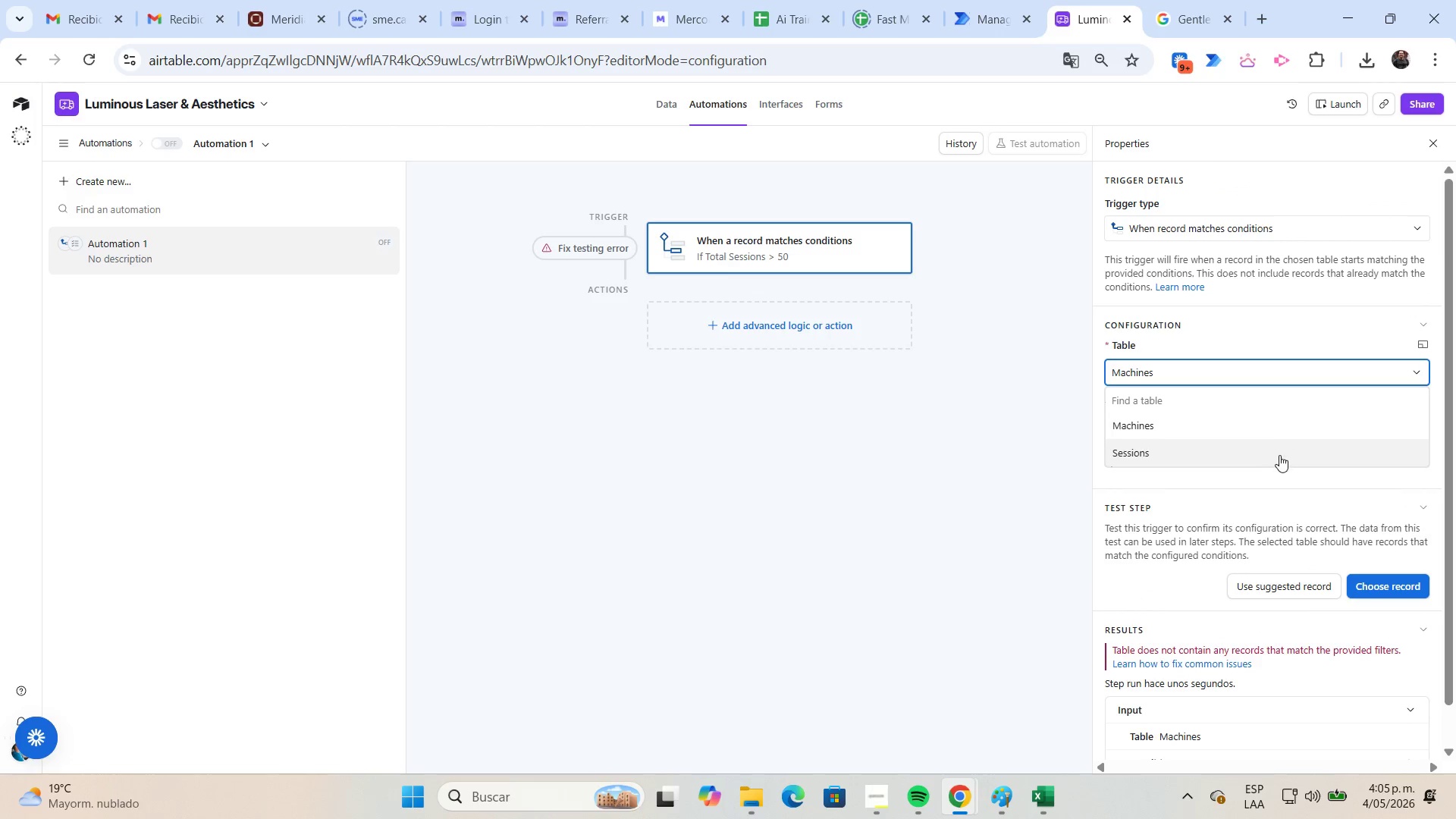 
left_click([1274, 453])
 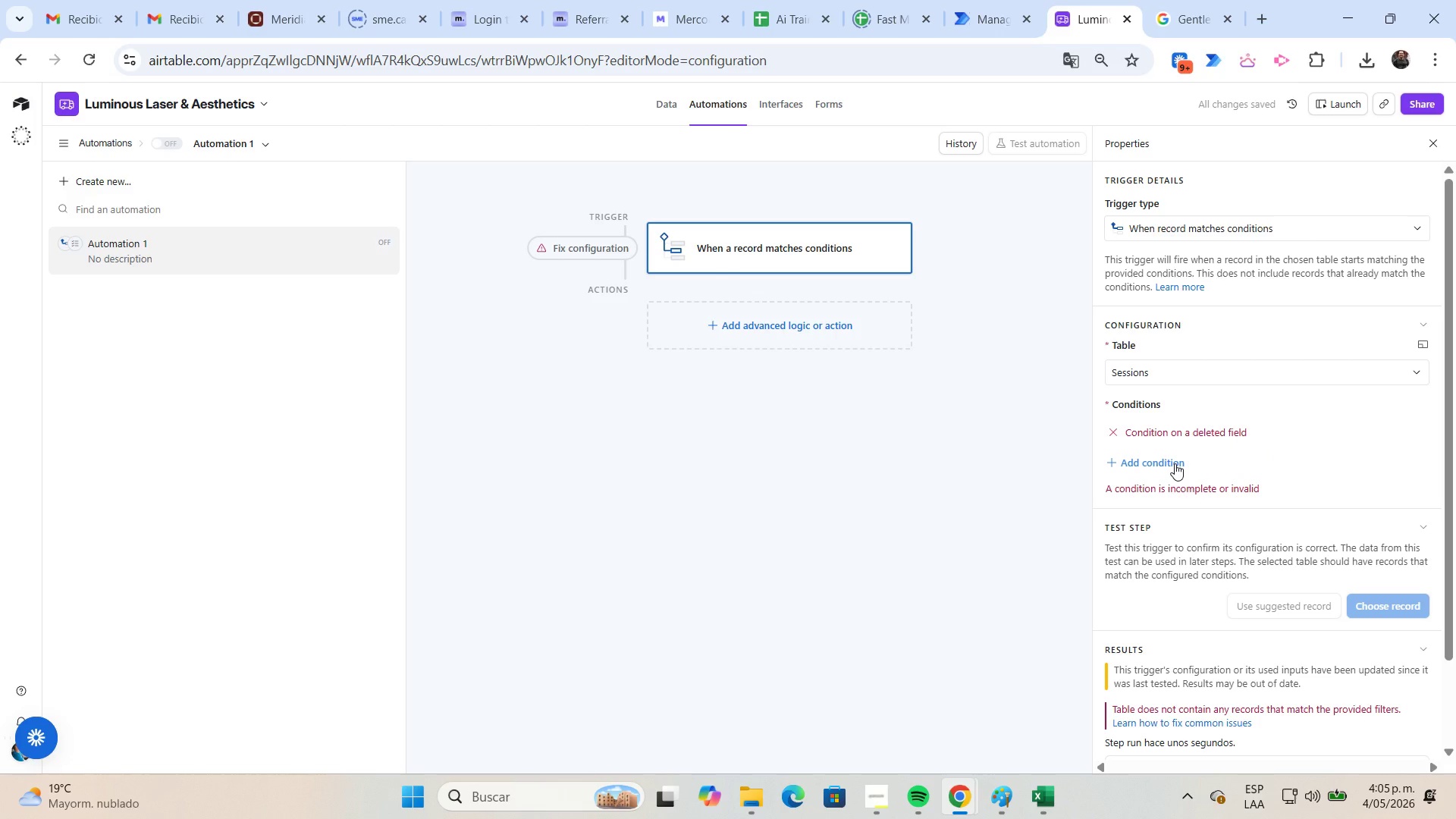 
left_click([1175, 463])
 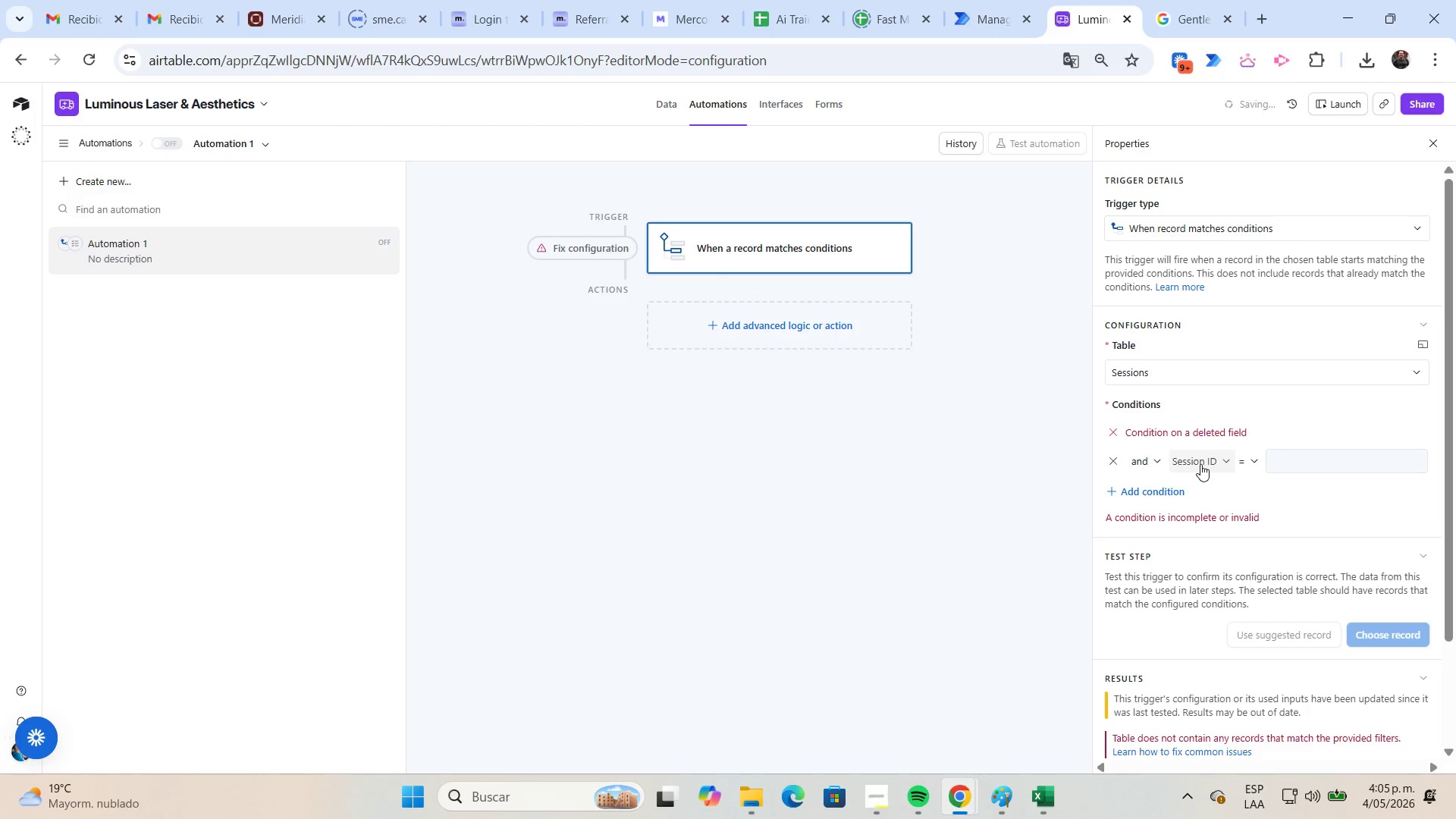 
left_click([1201, 464])
 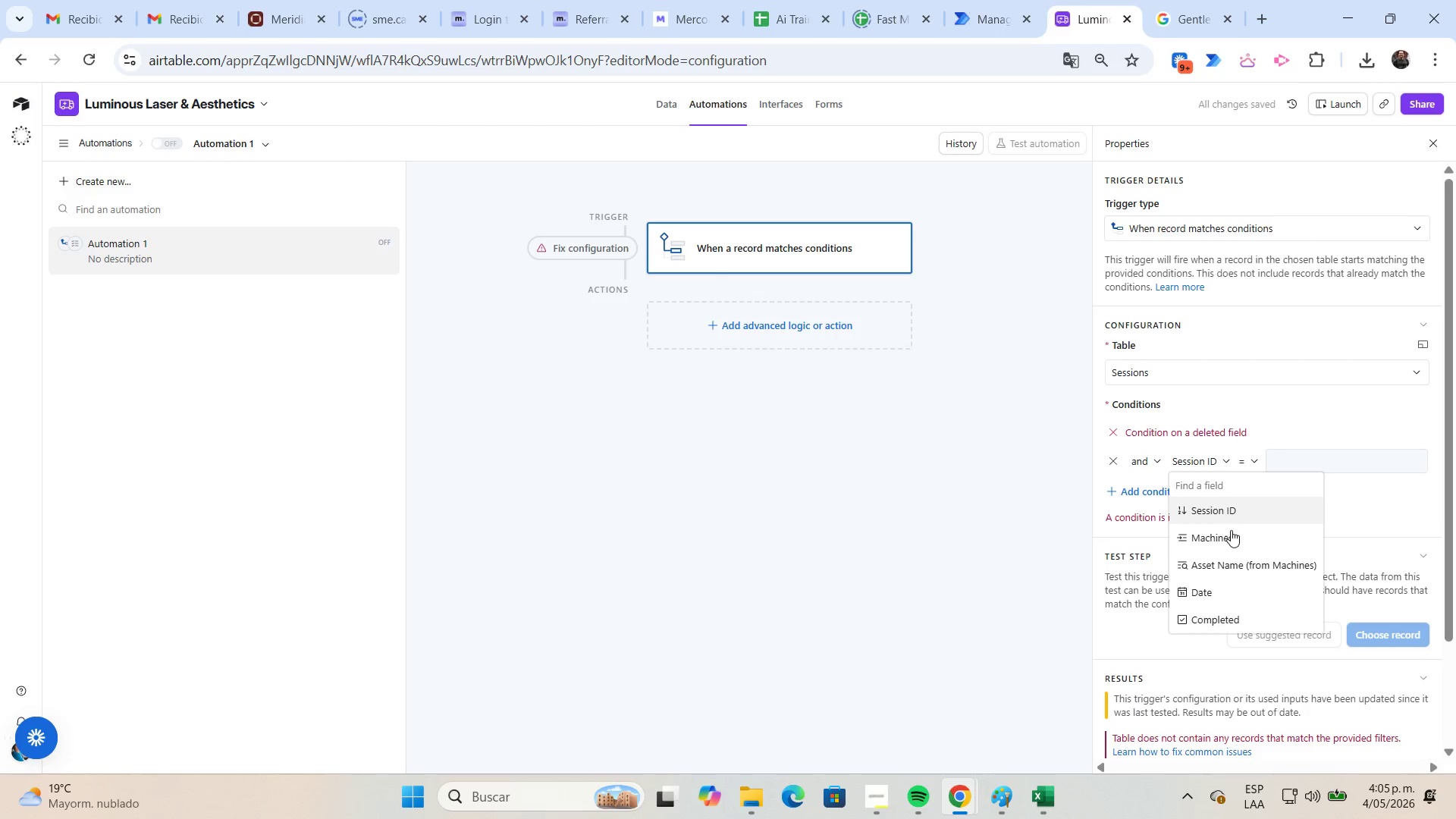 
scroll: coordinate [1231, 530], scroll_direction: down, amount: 2.0
 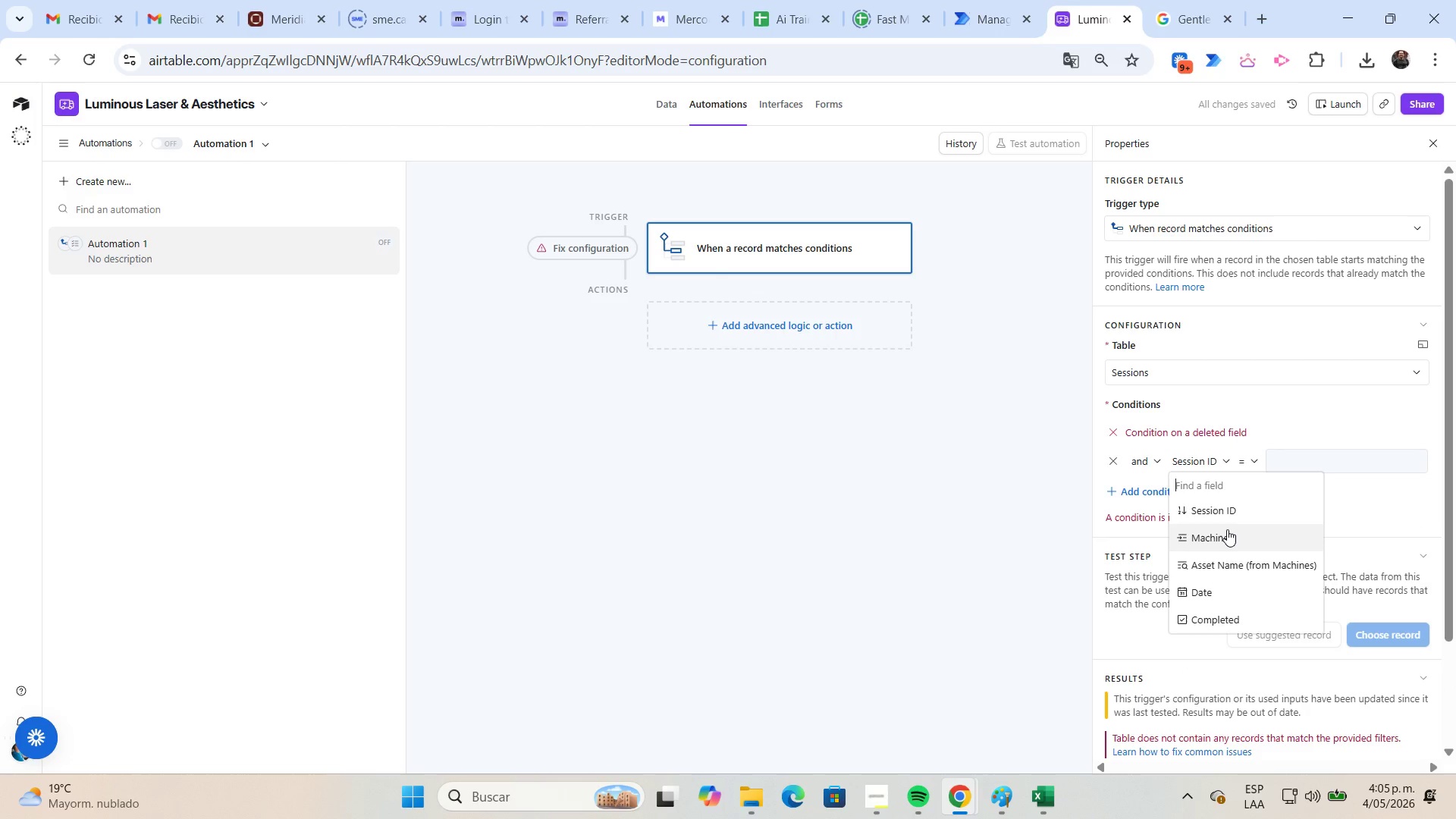 
left_click([1214, 379])
 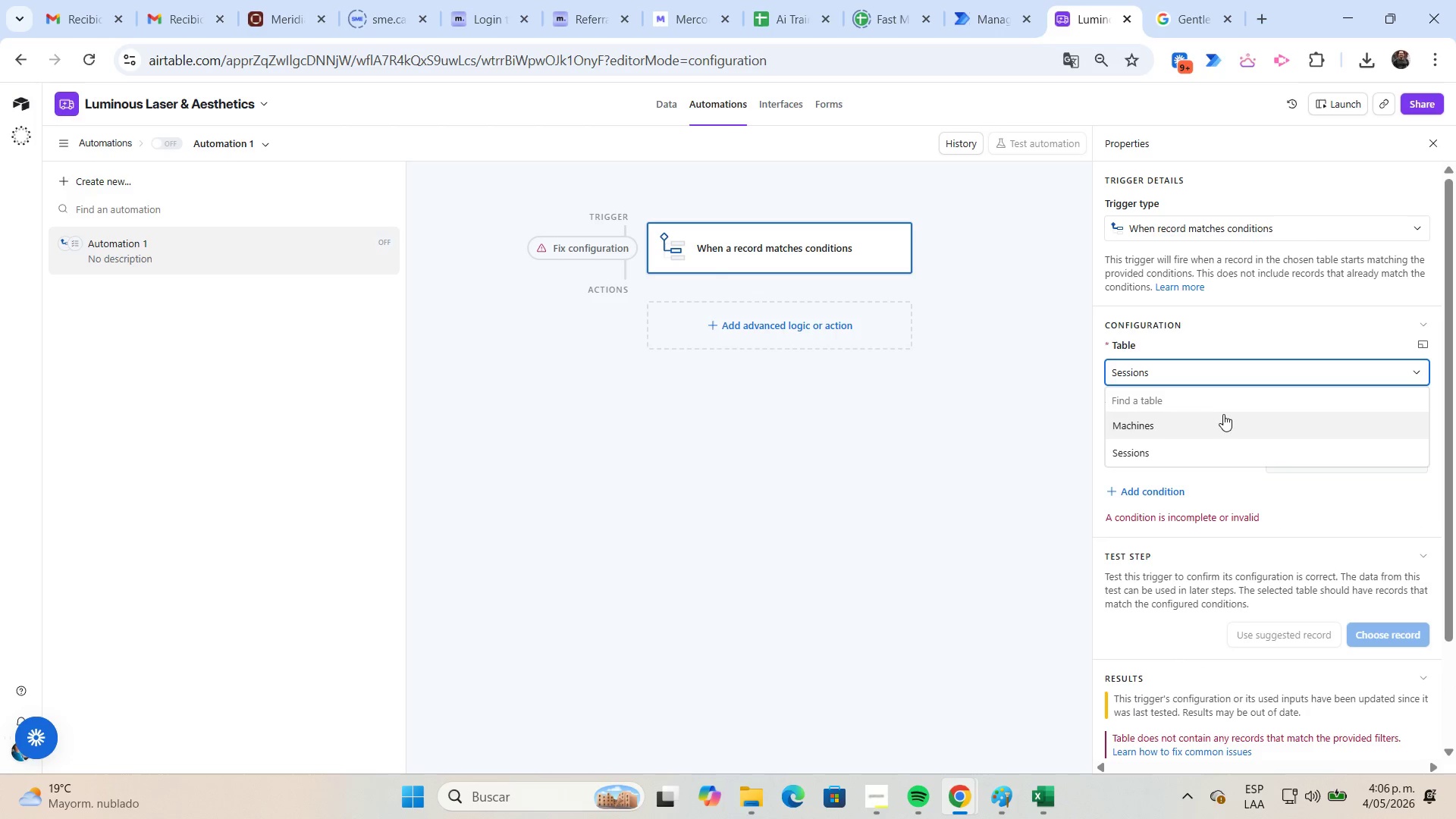 
left_click([1224, 419])
 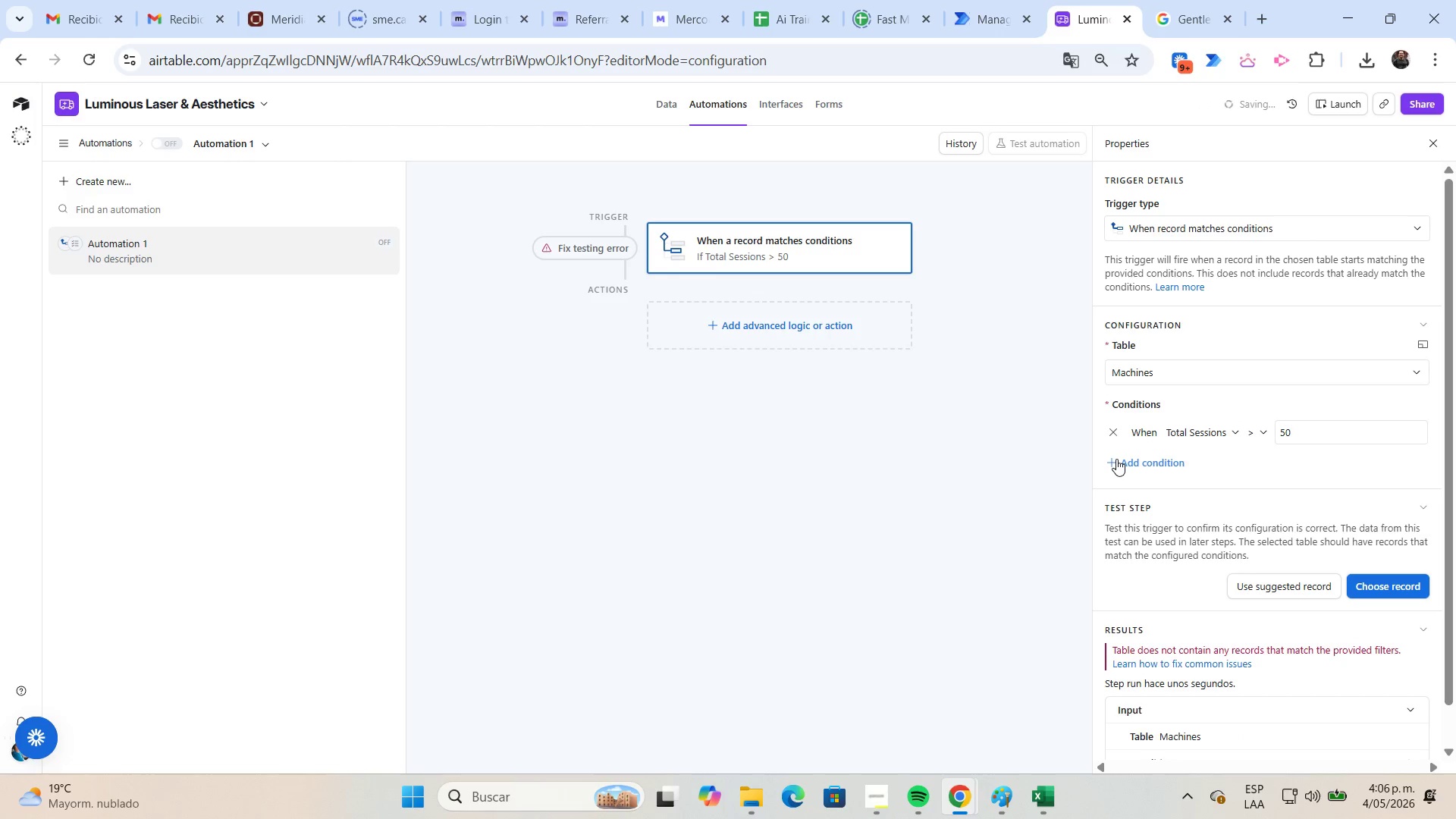 
wait(10.22)
 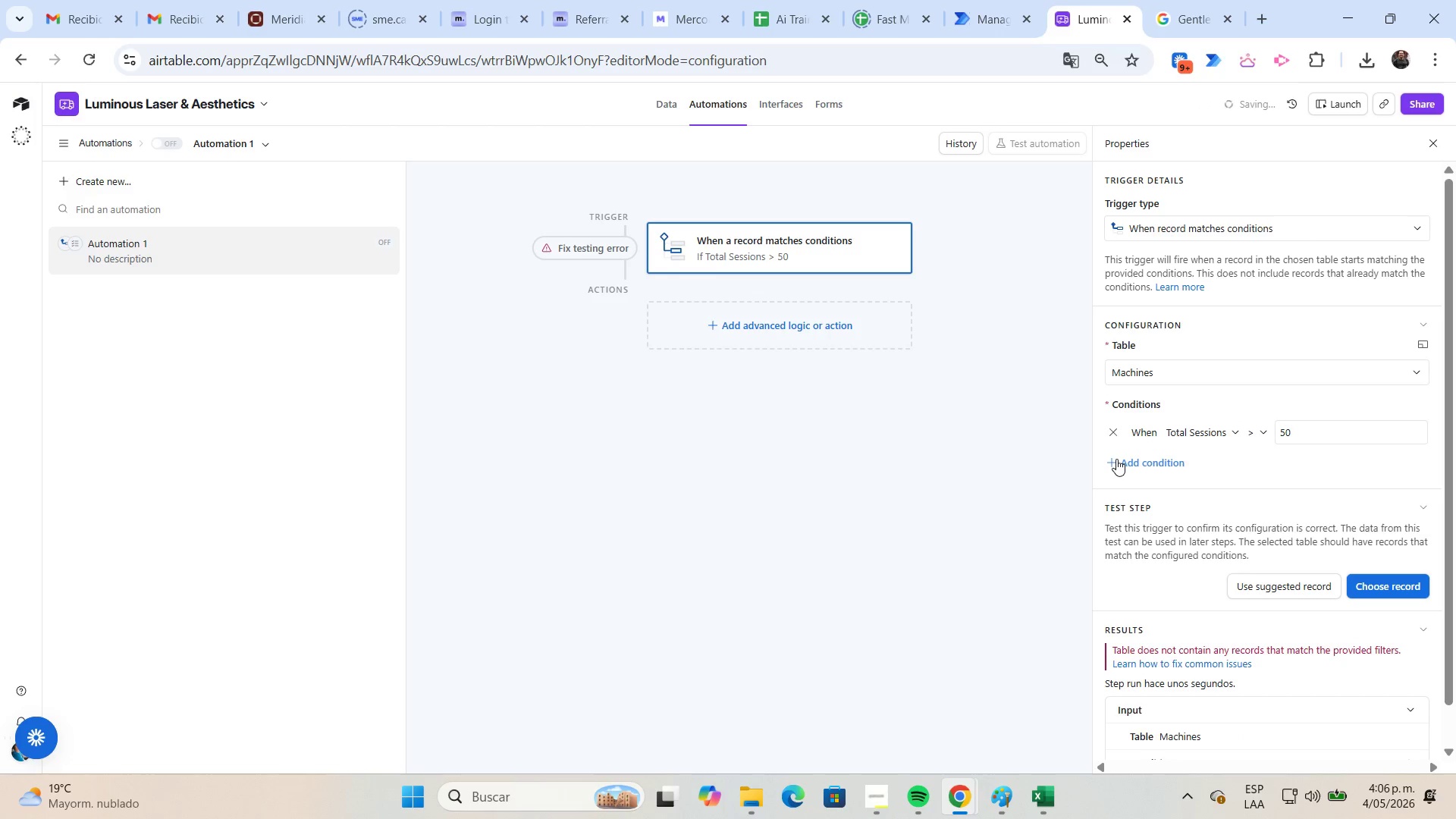 
scroll: coordinate [1227, 504], scroll_direction: down, amount: 2.0
 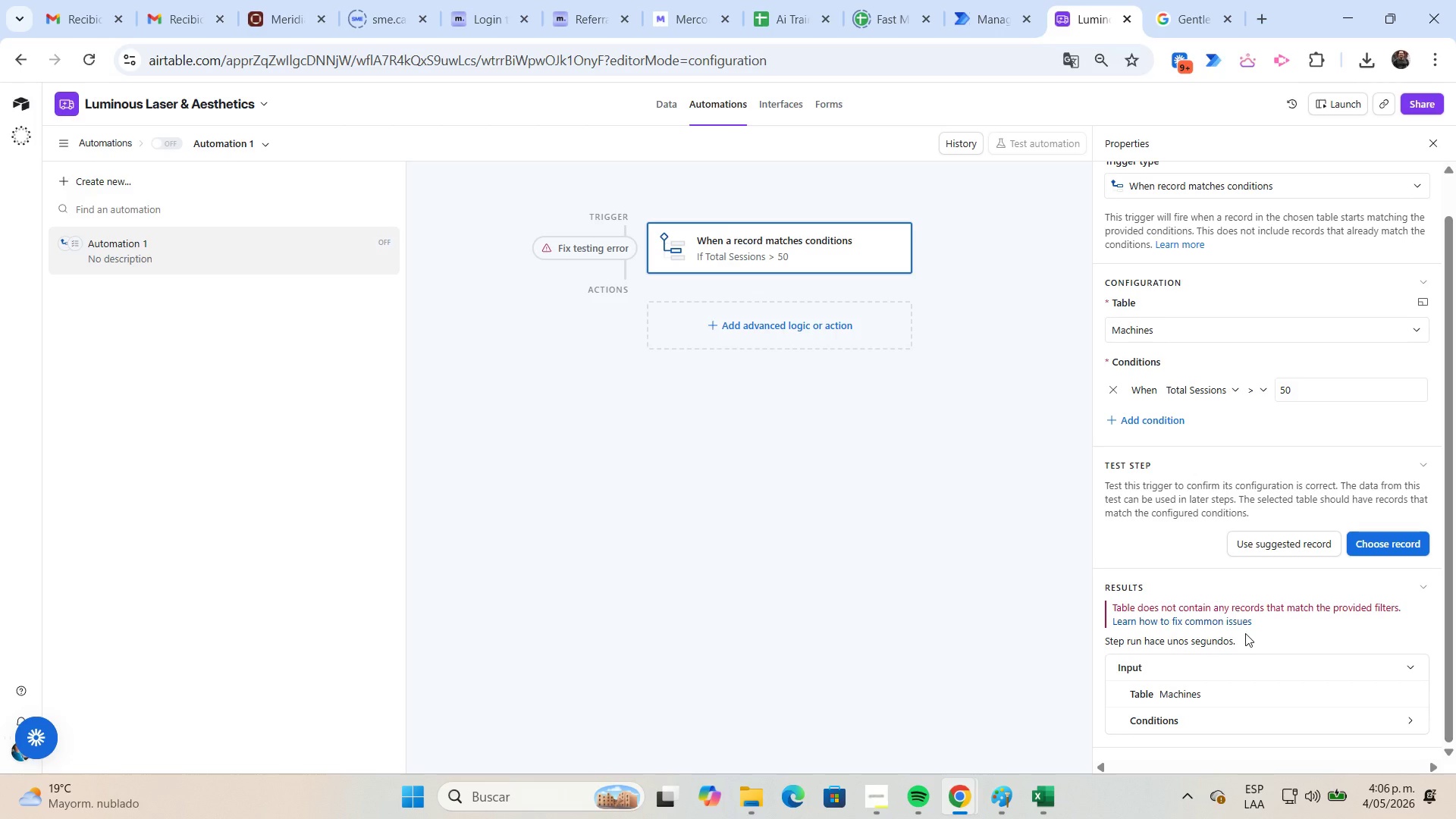 
left_click([1241, 724])
 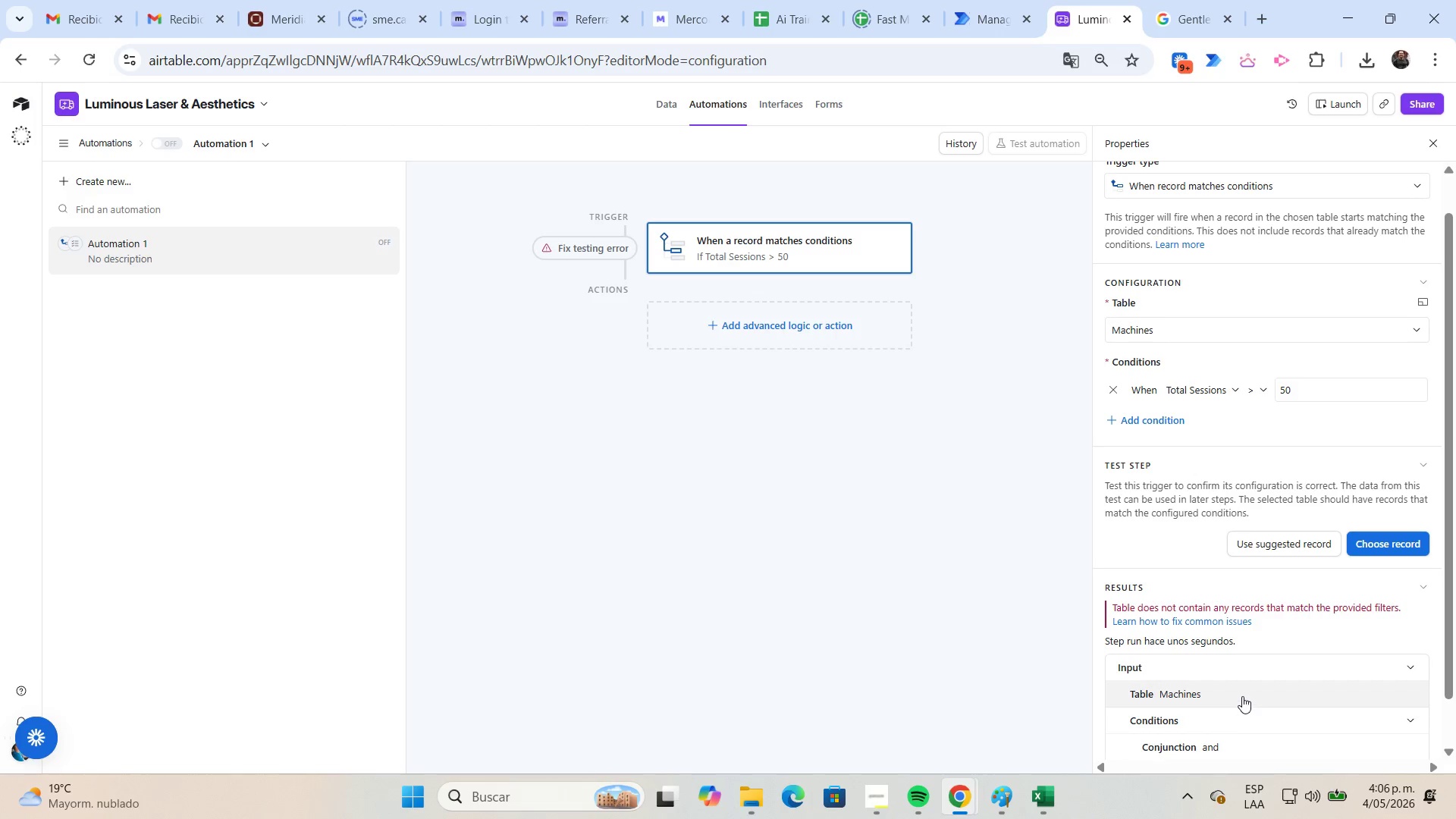 
scroll: coordinate [1242, 695], scroll_direction: down, amount: 2.0
 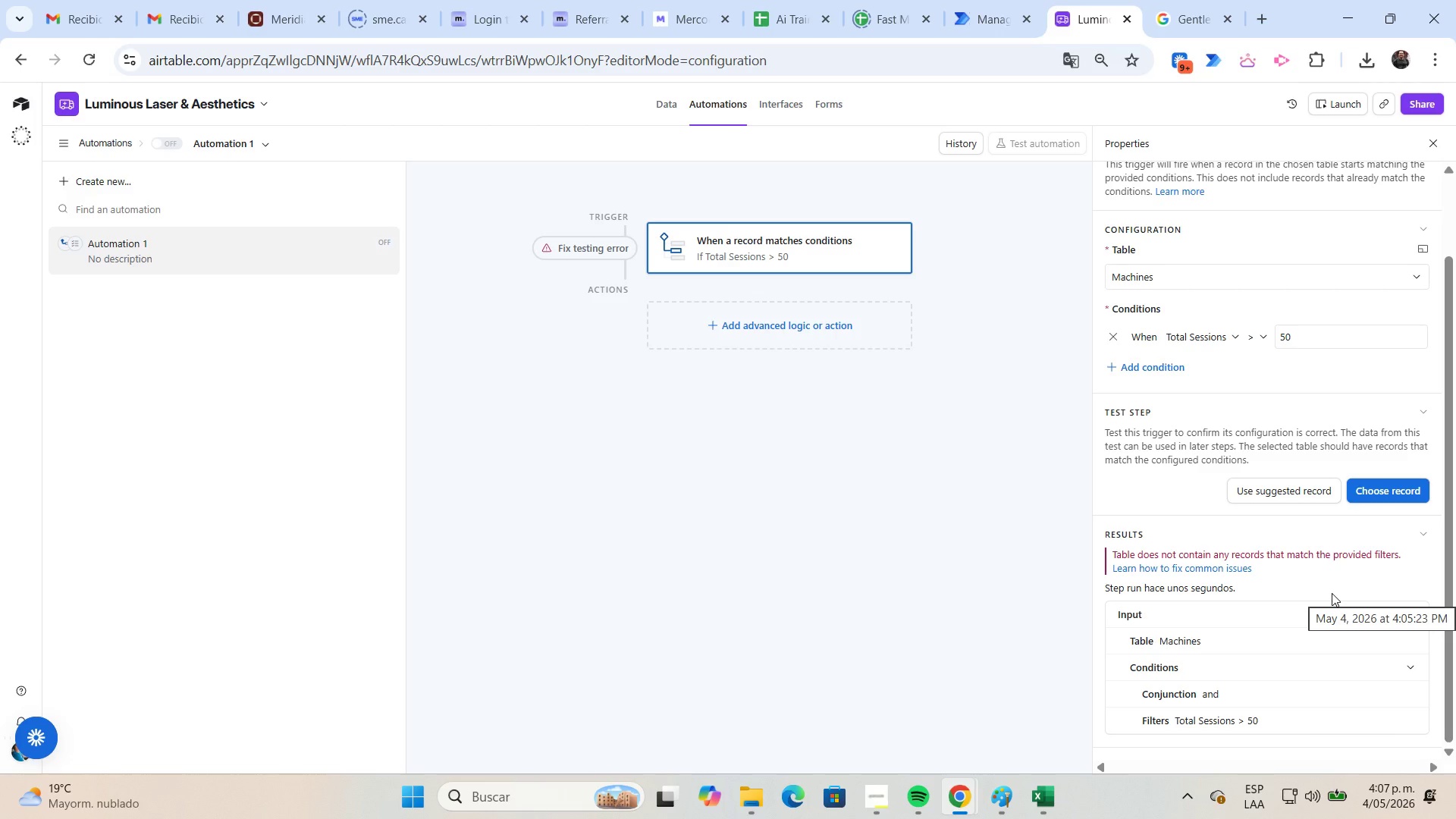 
wait(78.39)
 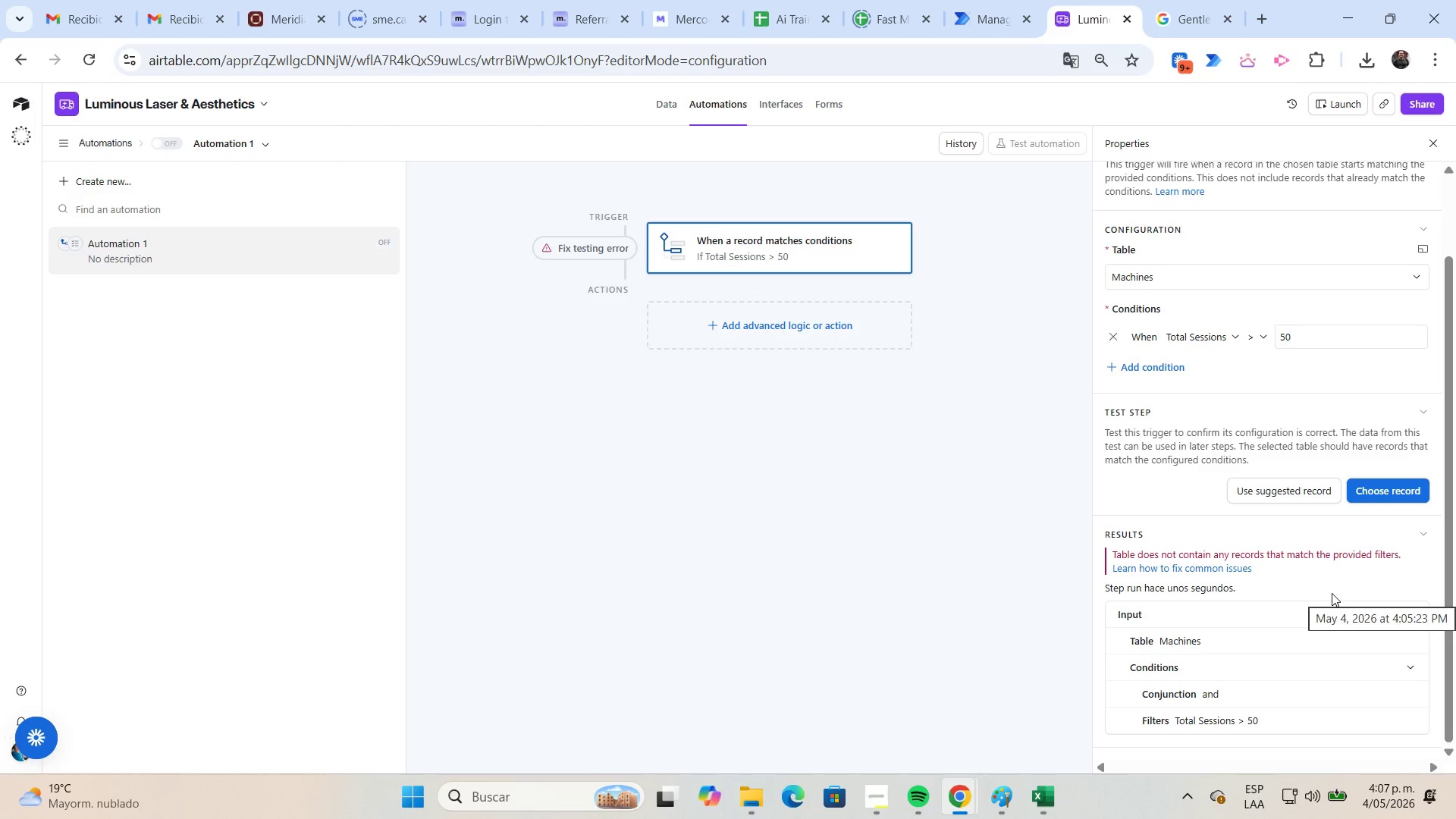 
left_click([1332, 340])
 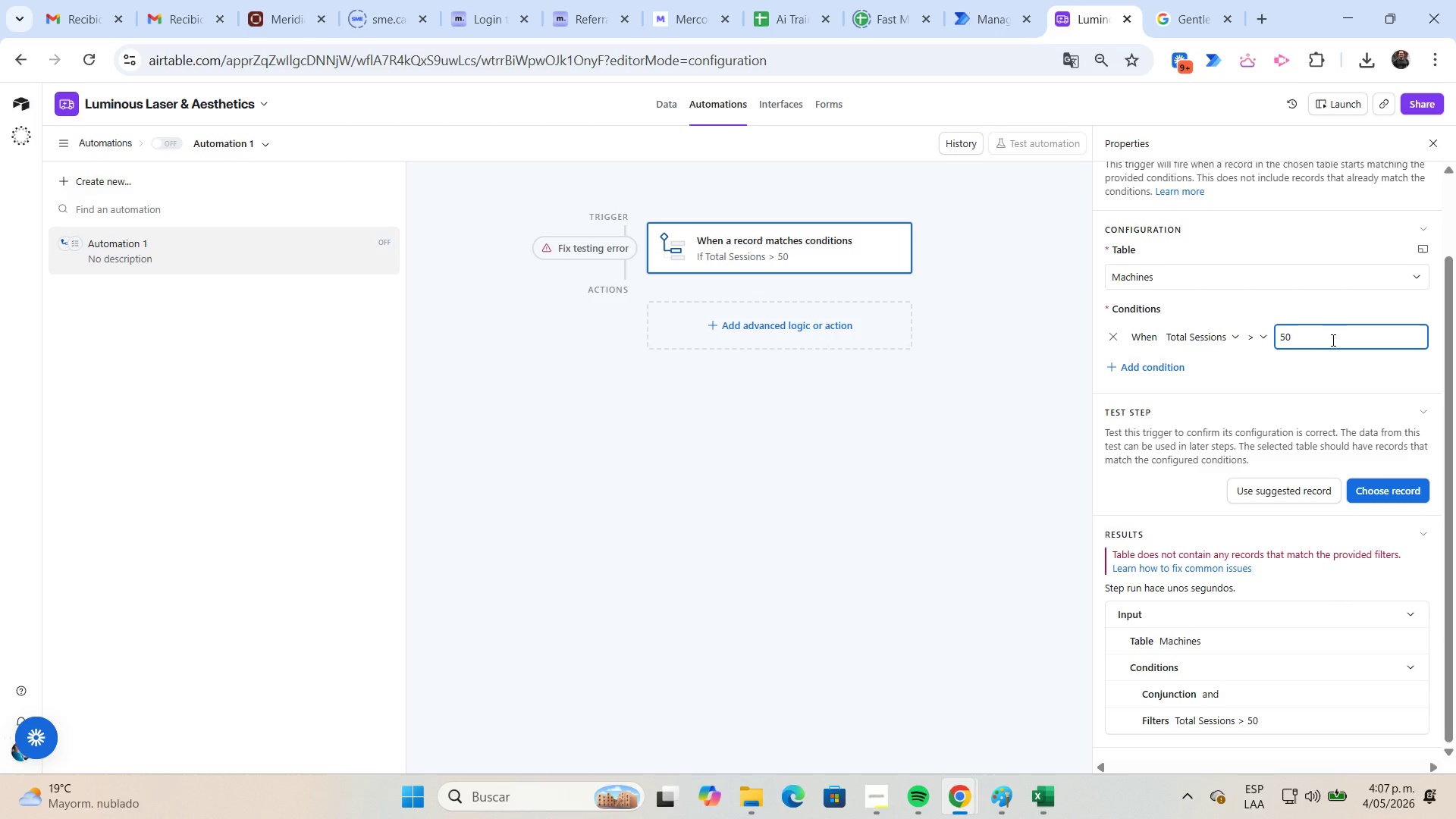 
key(Backspace)
 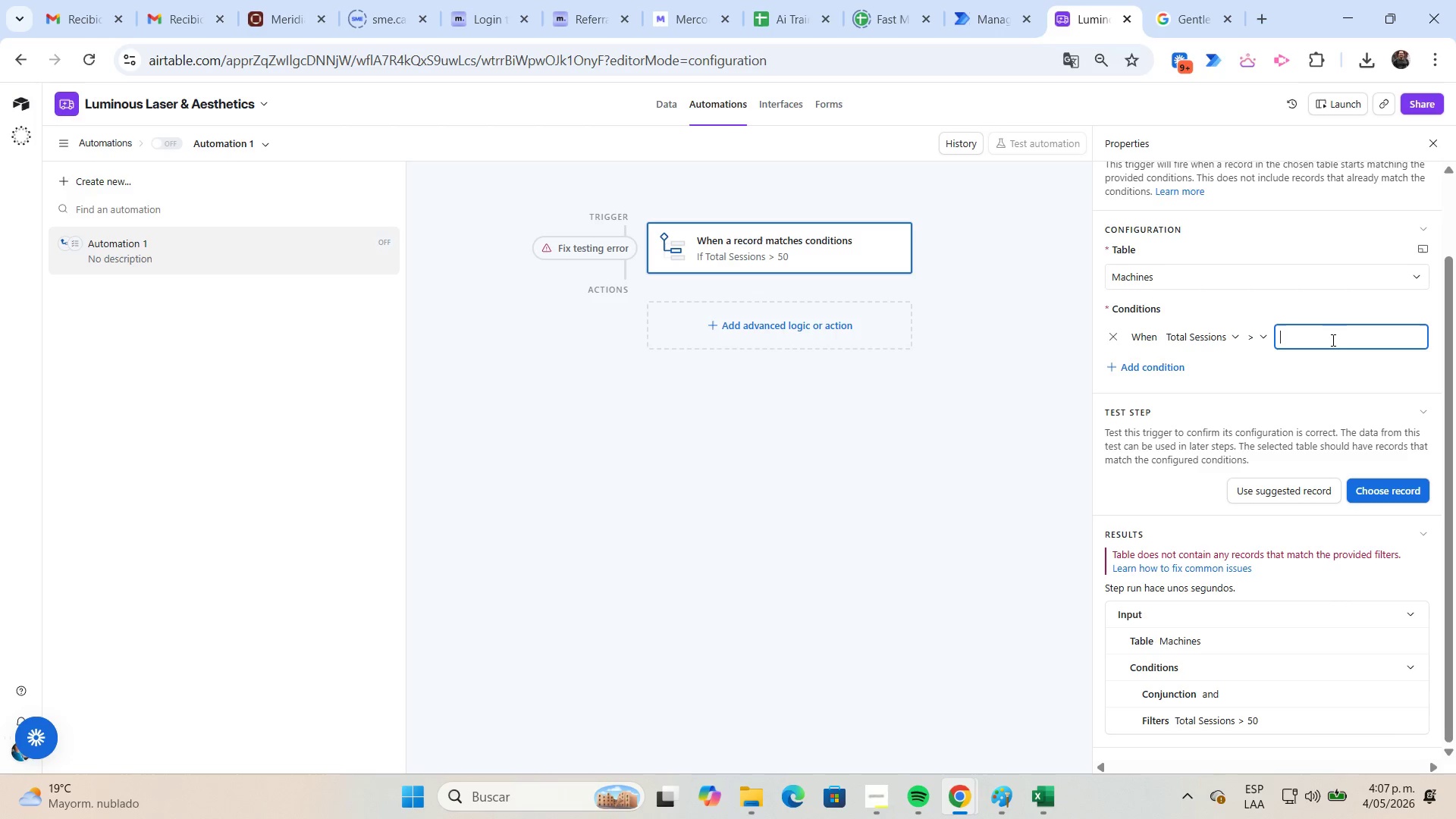 
key(Backspace)
 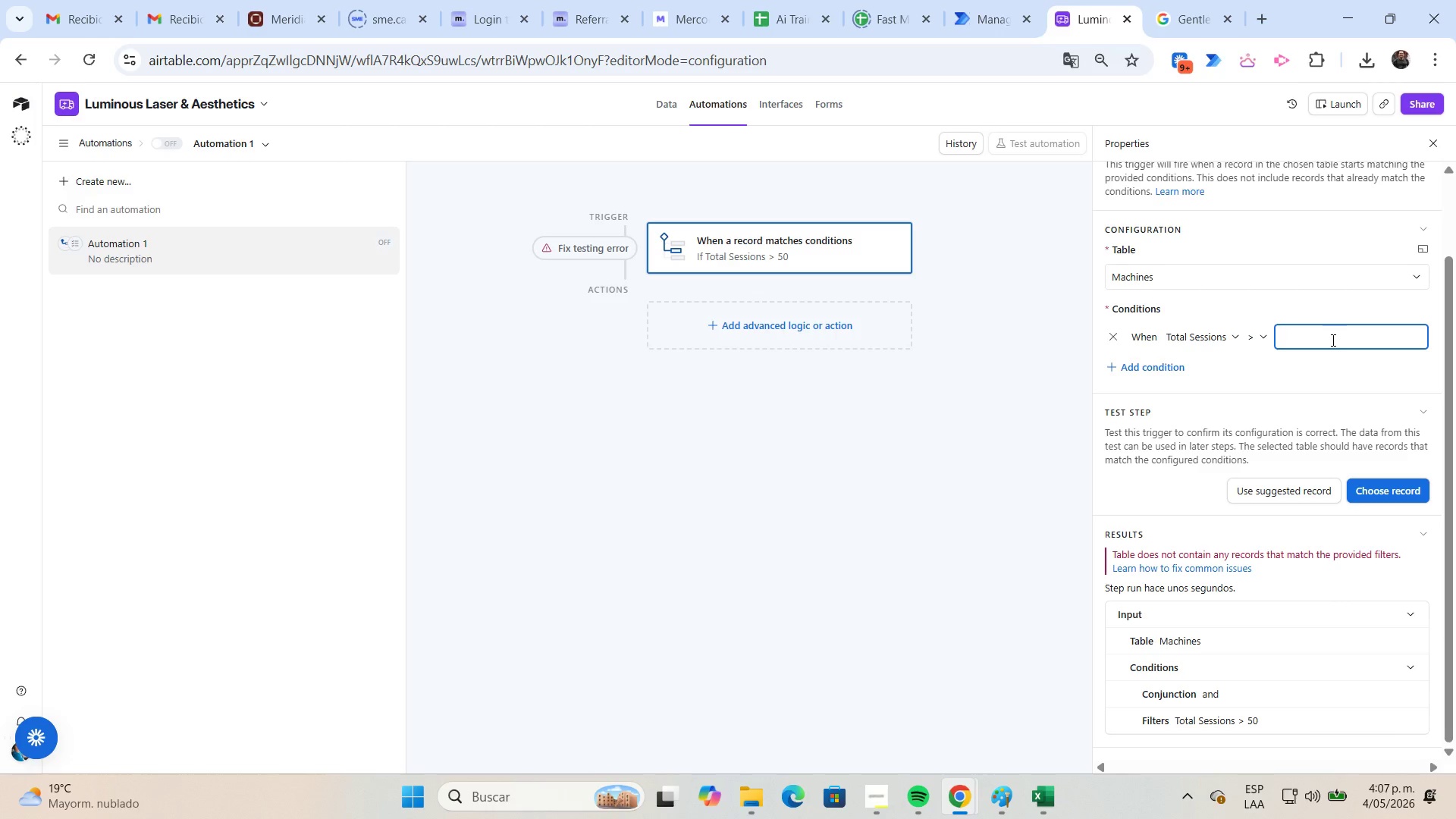 
key(Numpad3)
 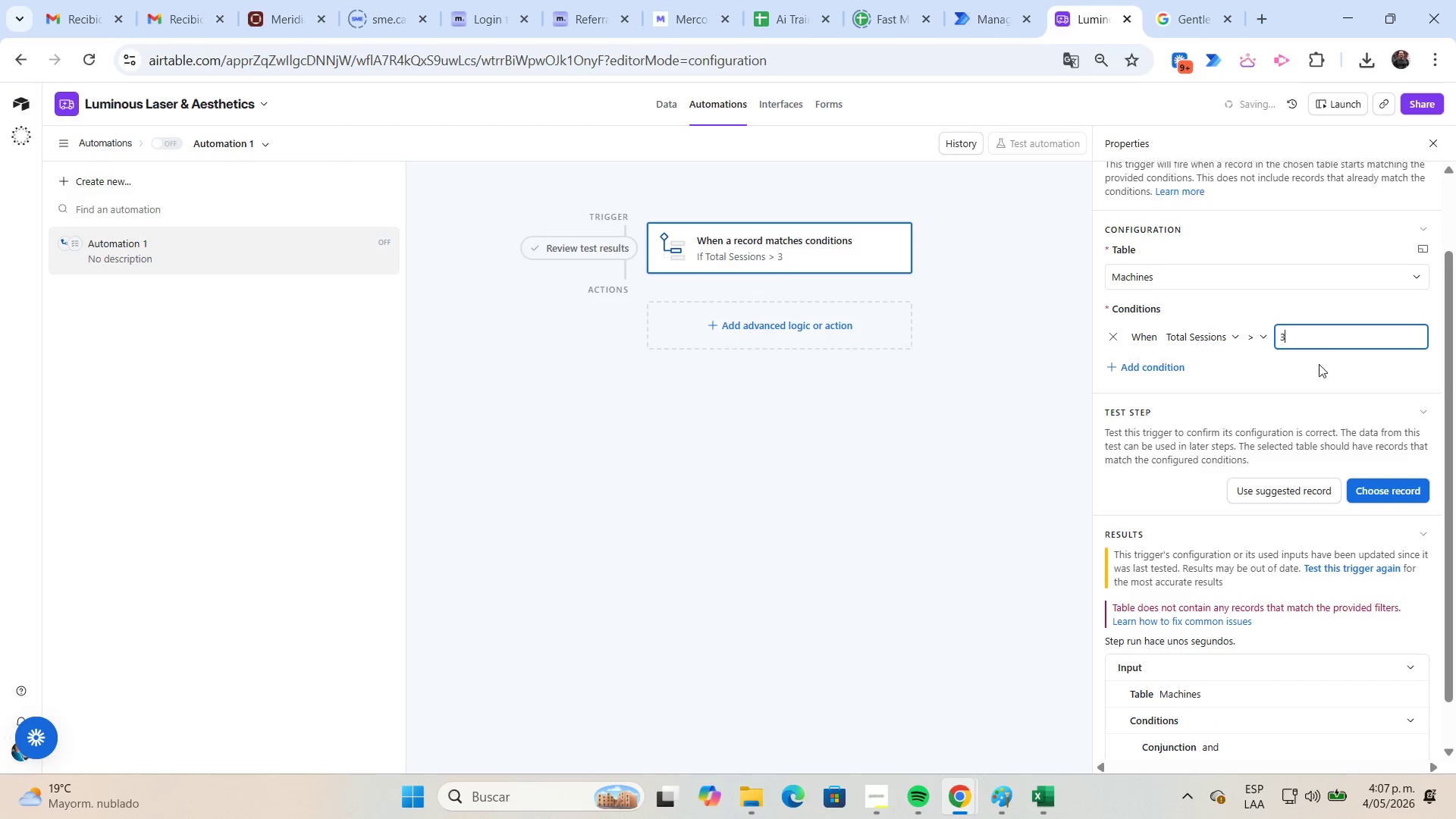 
left_click([1319, 370])
 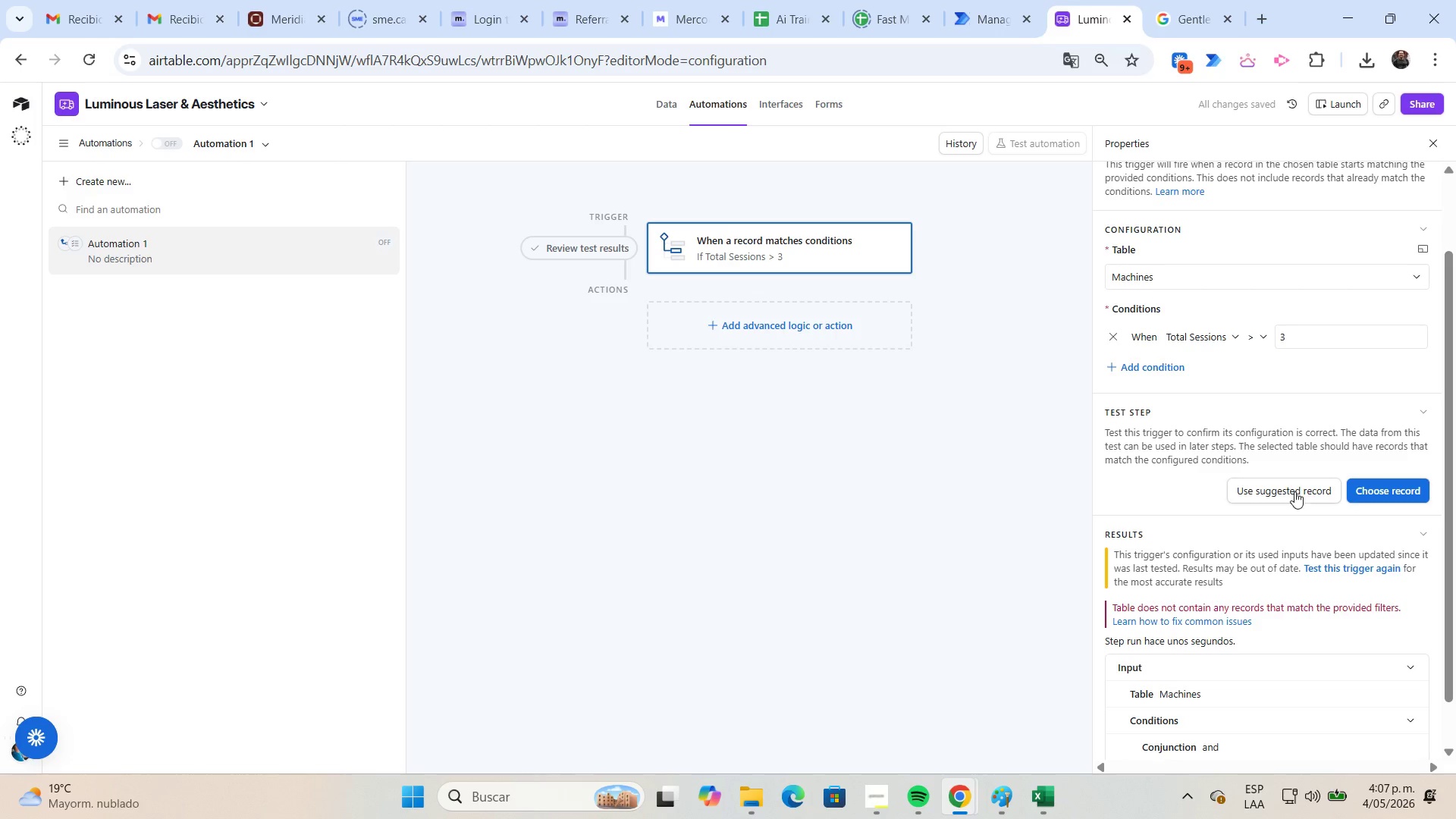 
left_click([1294, 491])
 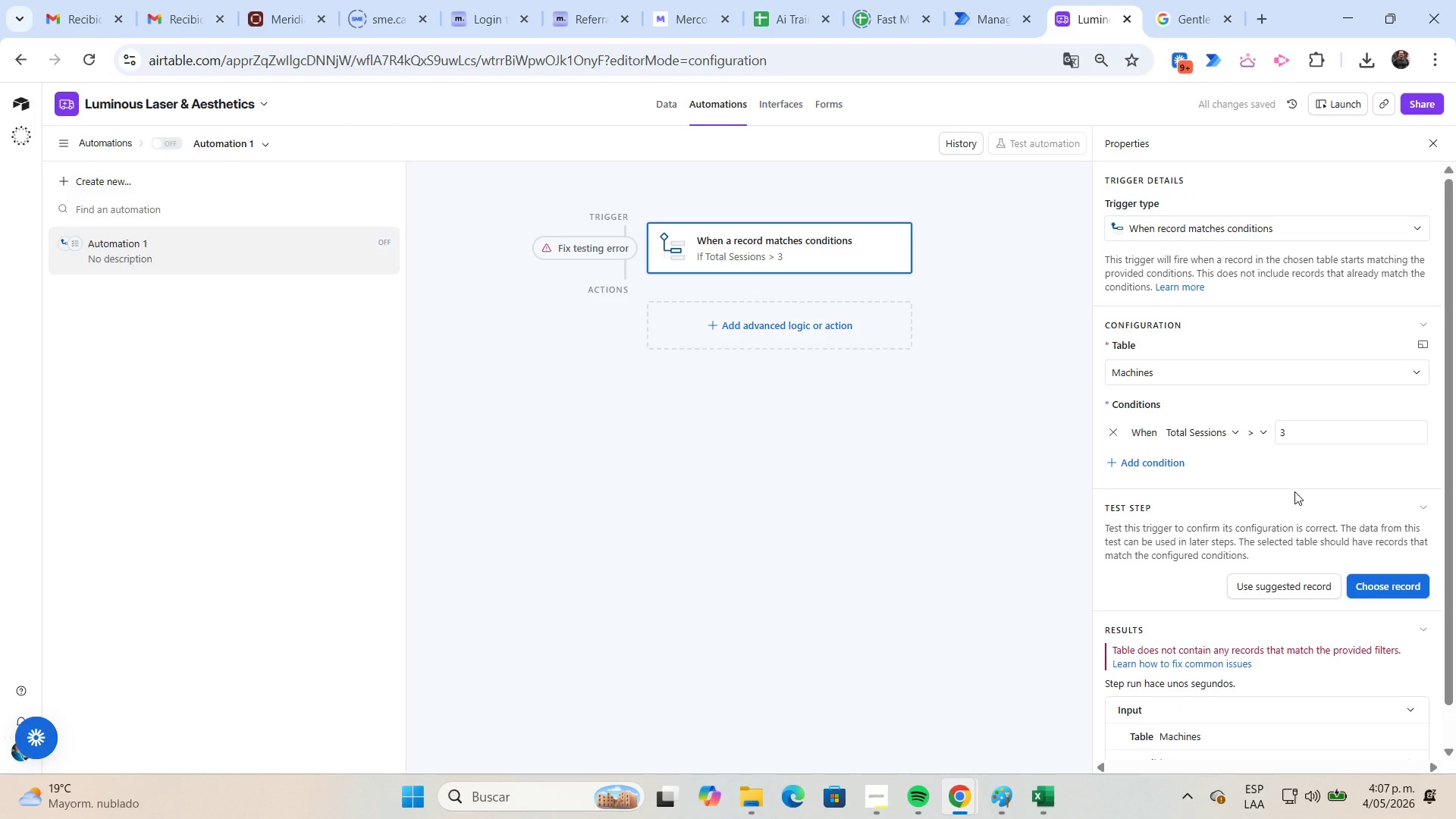 
left_click([1303, 437])
 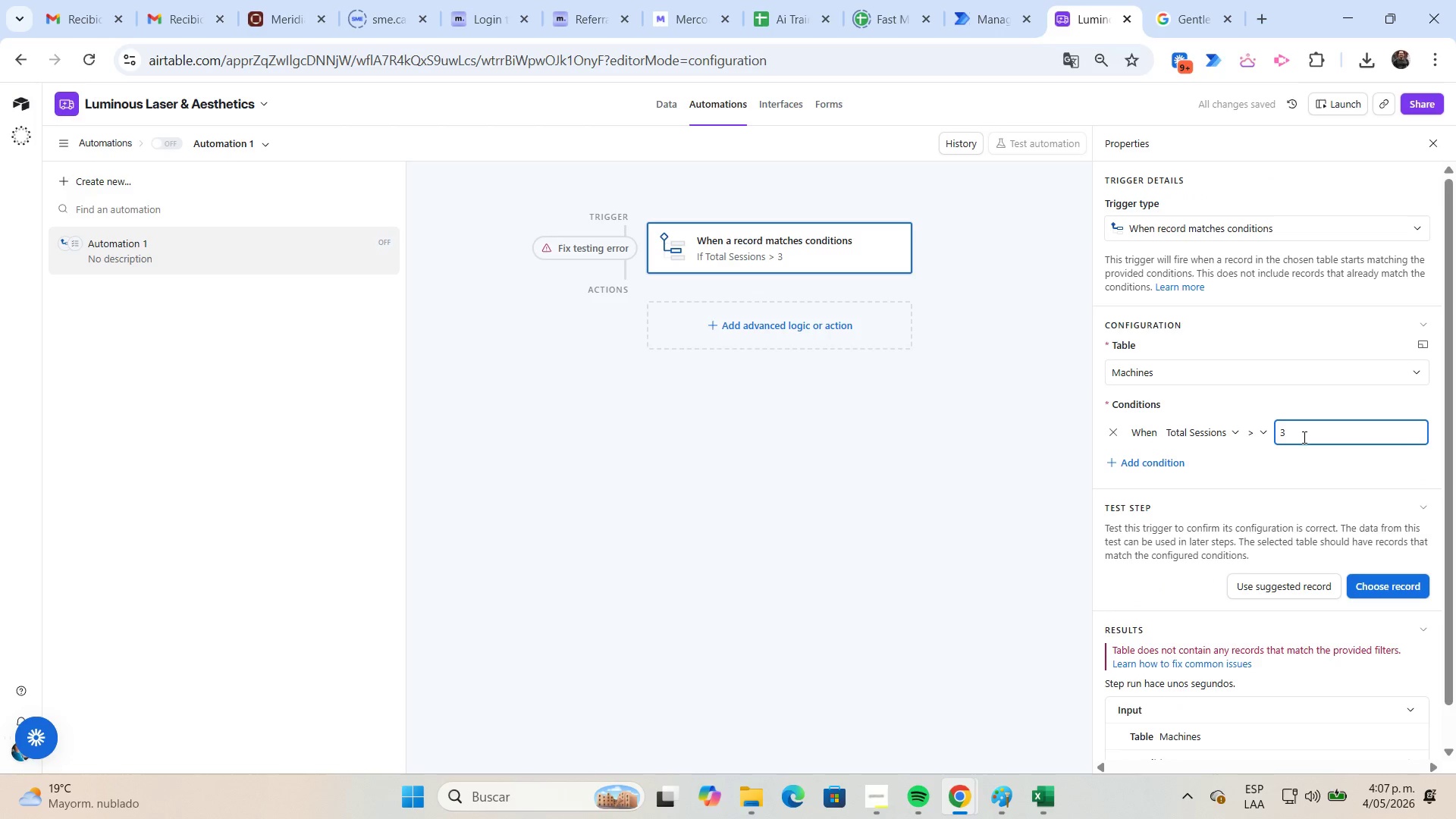 
key(Backspace)
 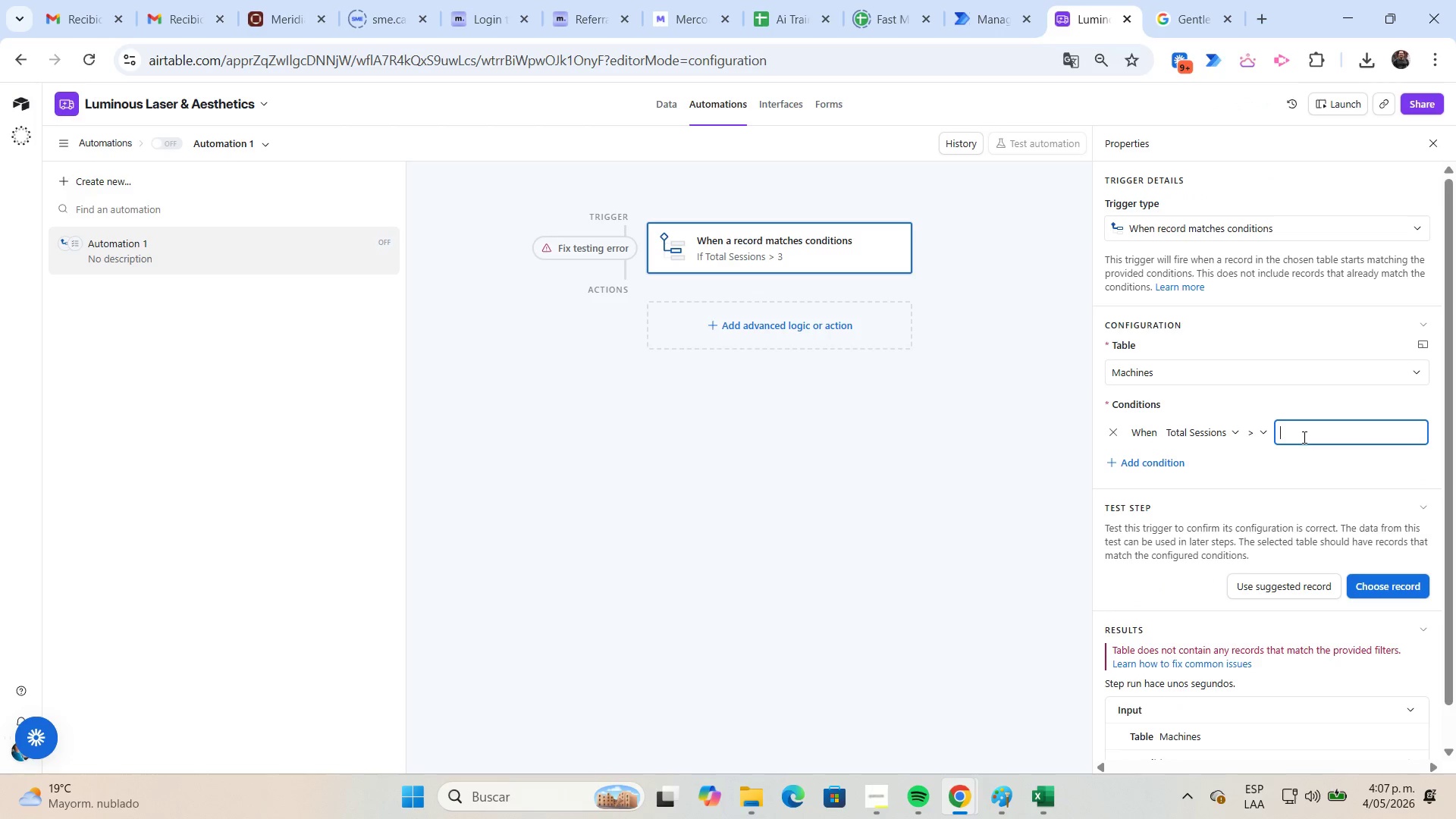 
key(Numpad2)
 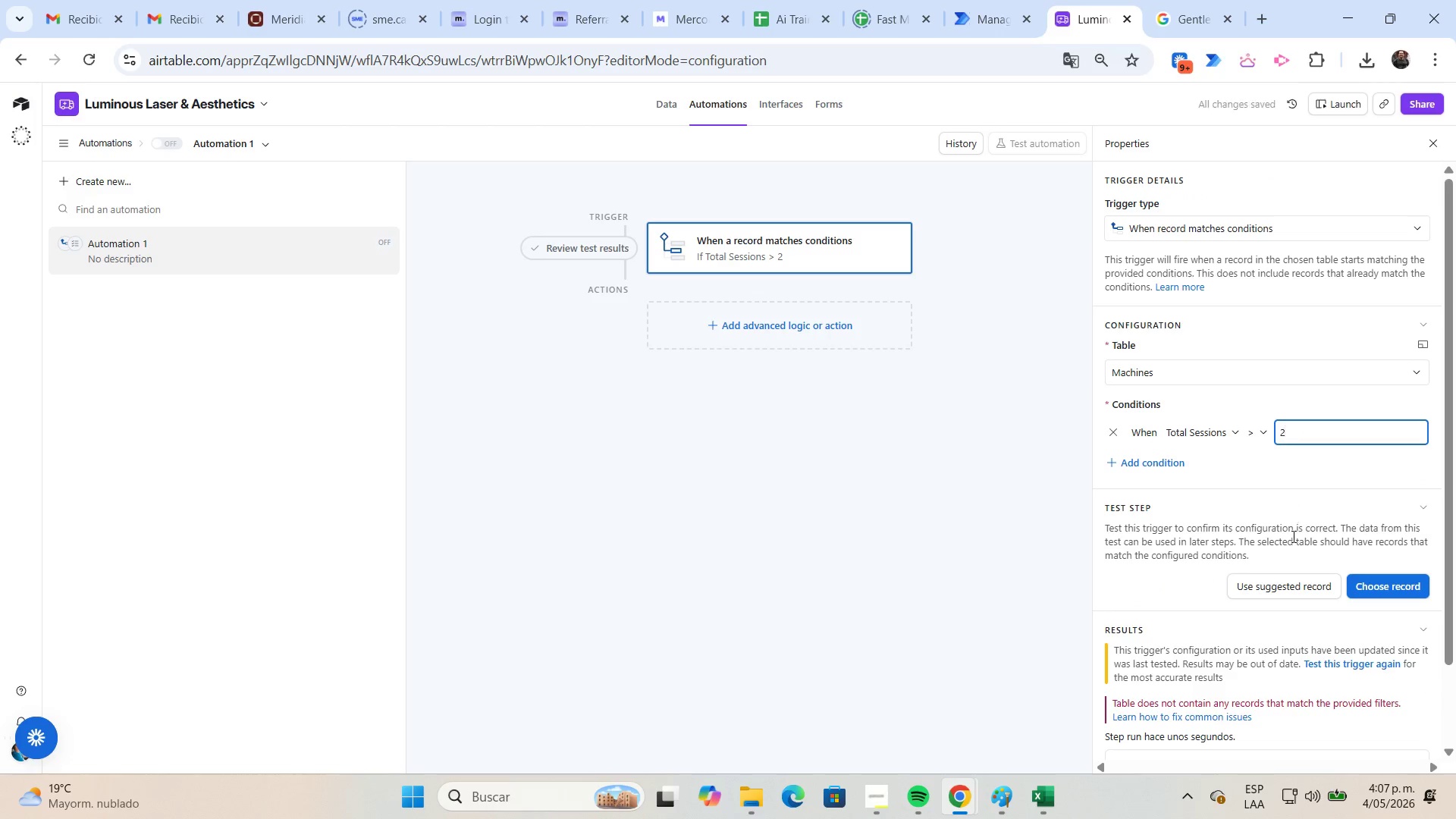 
left_click([1291, 582])
 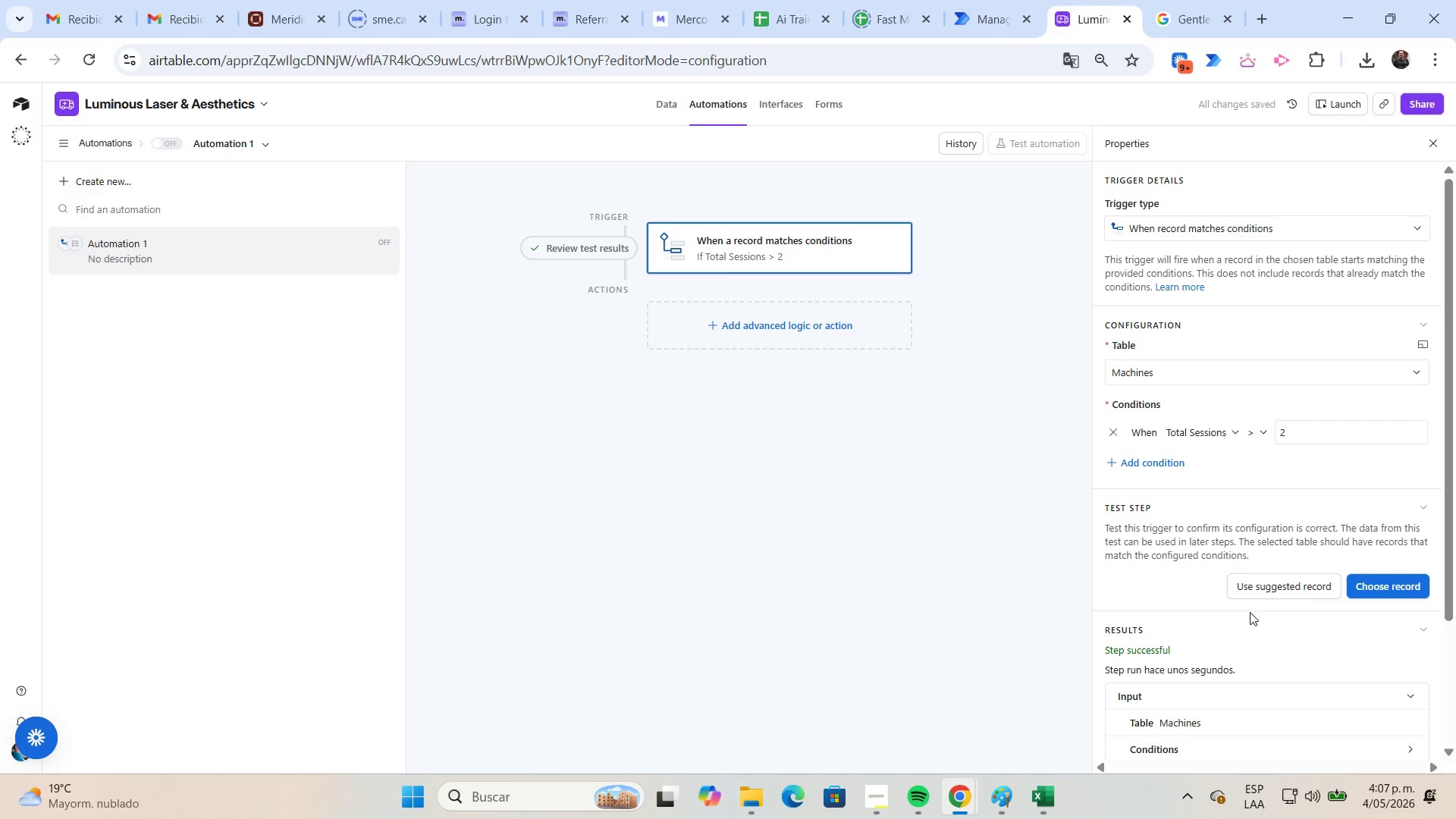 
scroll: coordinate [1190, 632], scroll_direction: down, amount: 3.0
 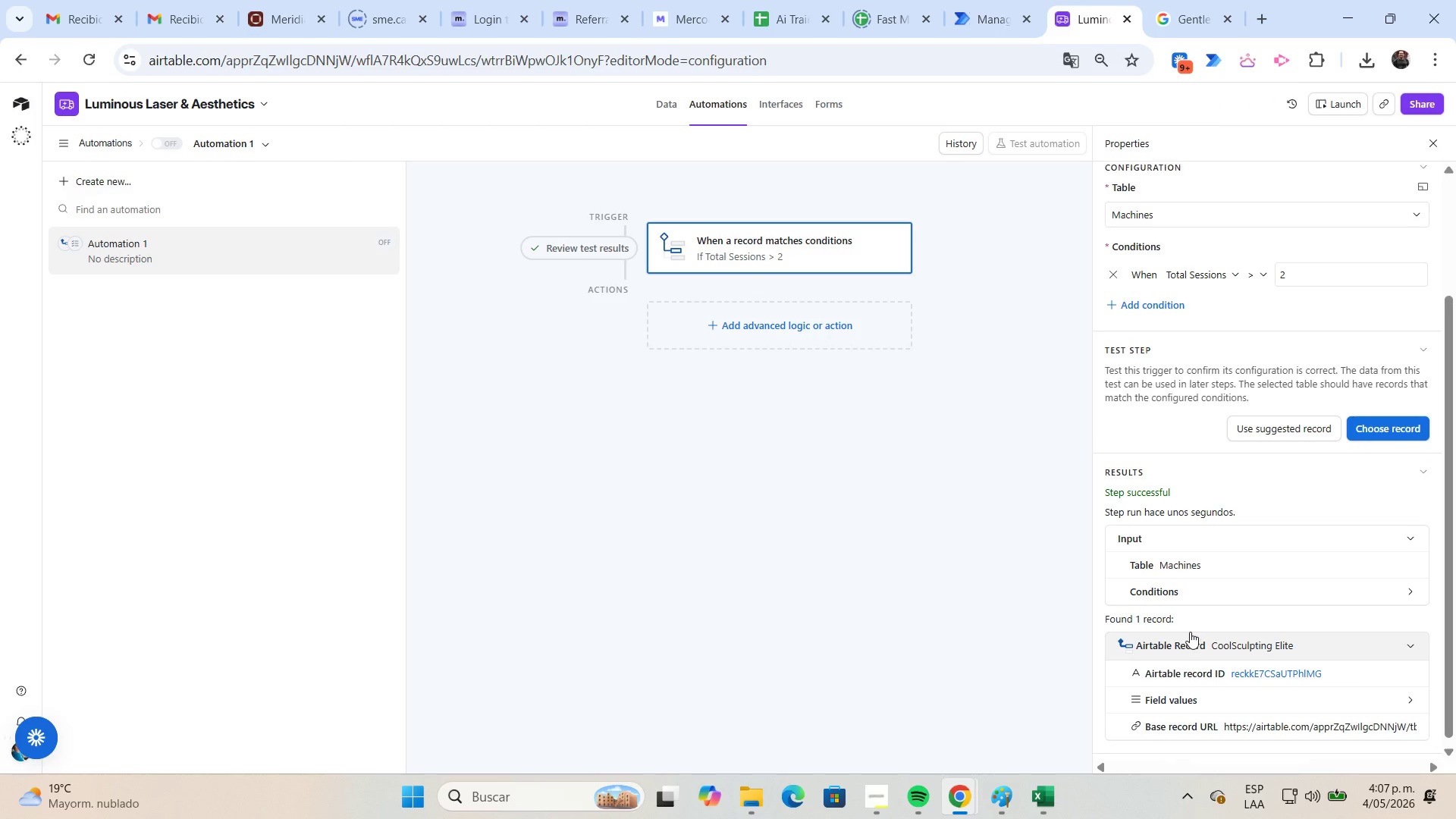 
scroll: coordinate [1190, 632], scroll_direction: up, amount: 1.0
 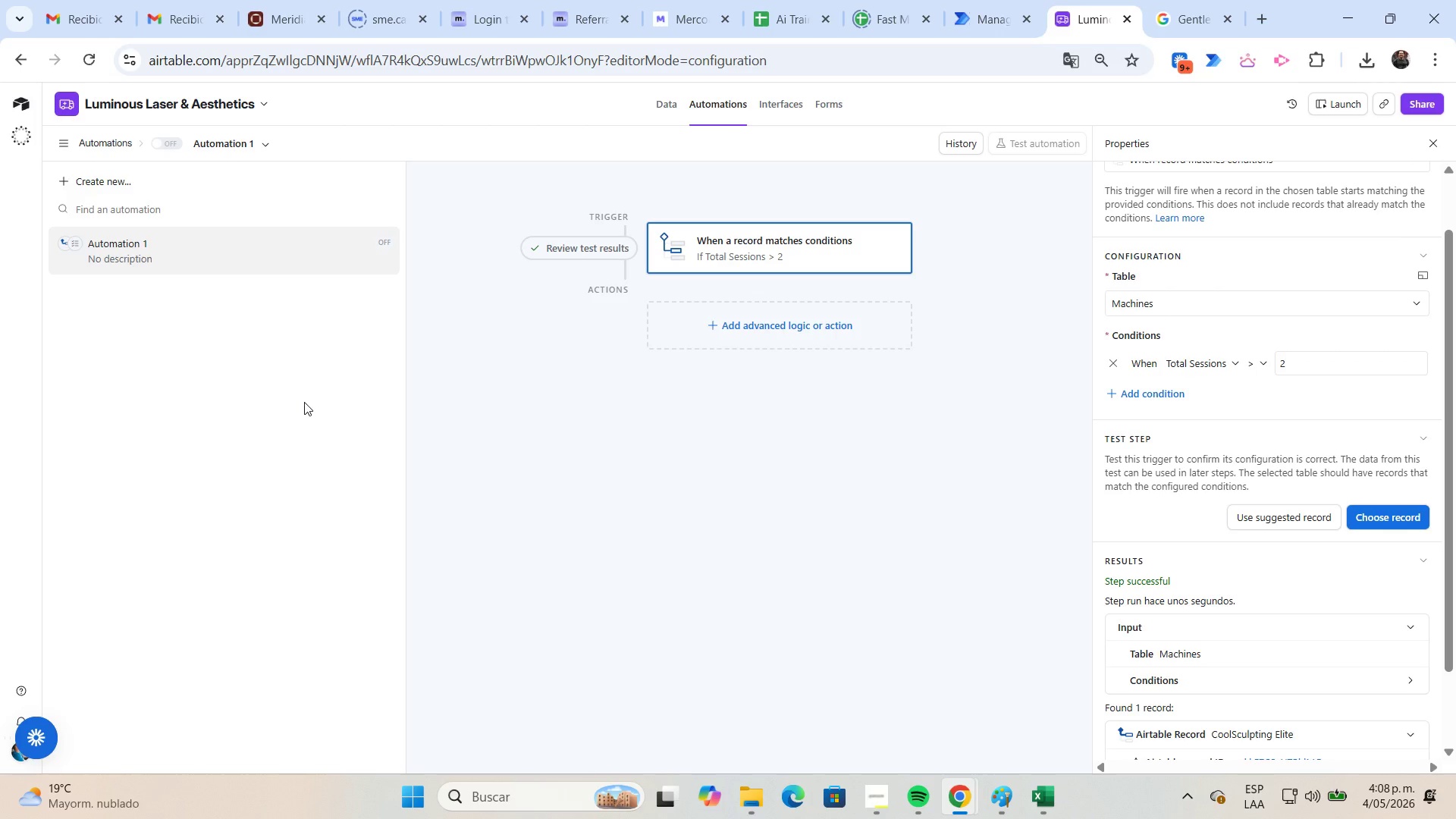 
wait(31.36)
 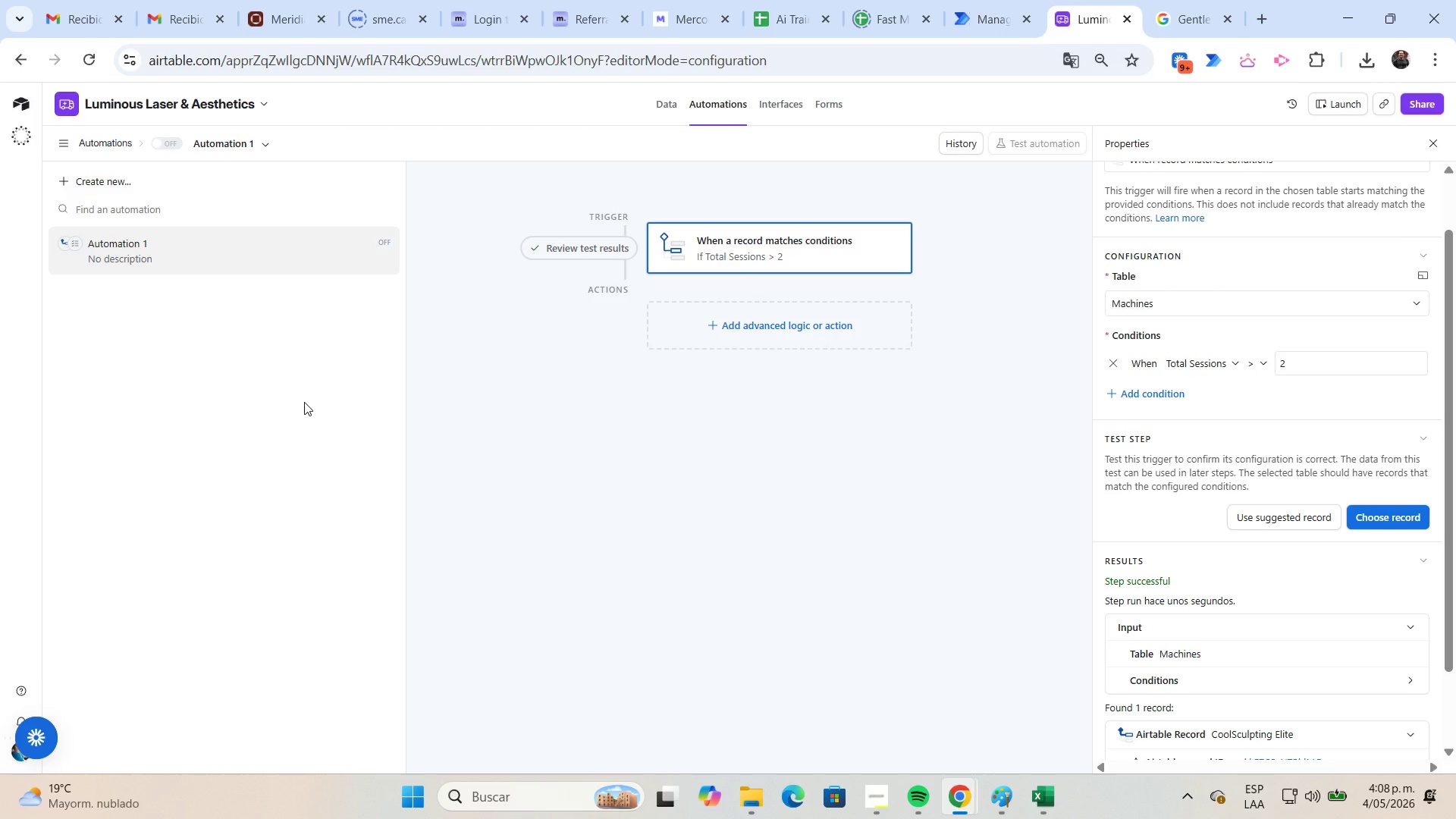 
left_click([747, 327])
 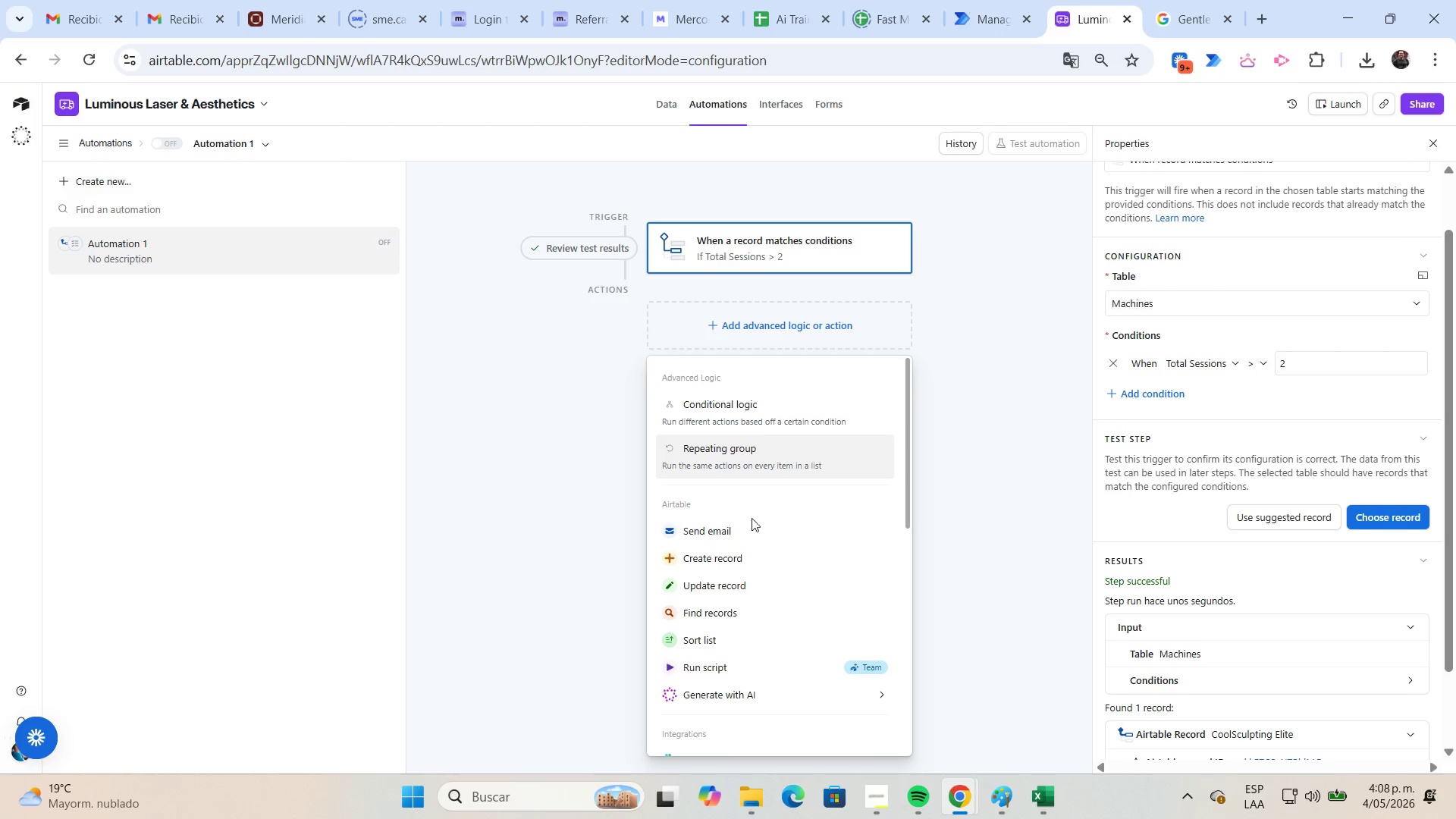 
left_click([753, 592])
 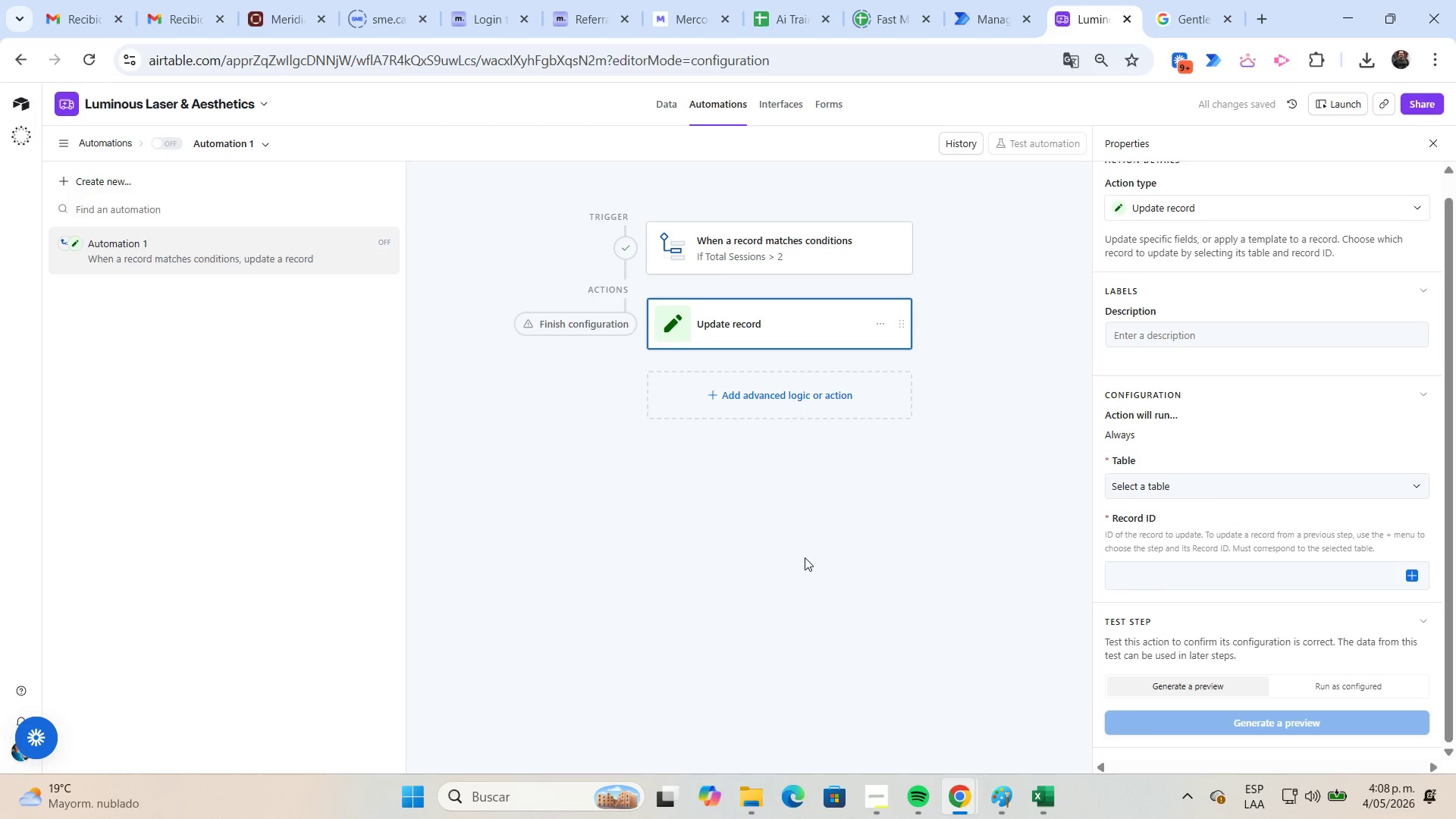 
left_click([1201, 487])
 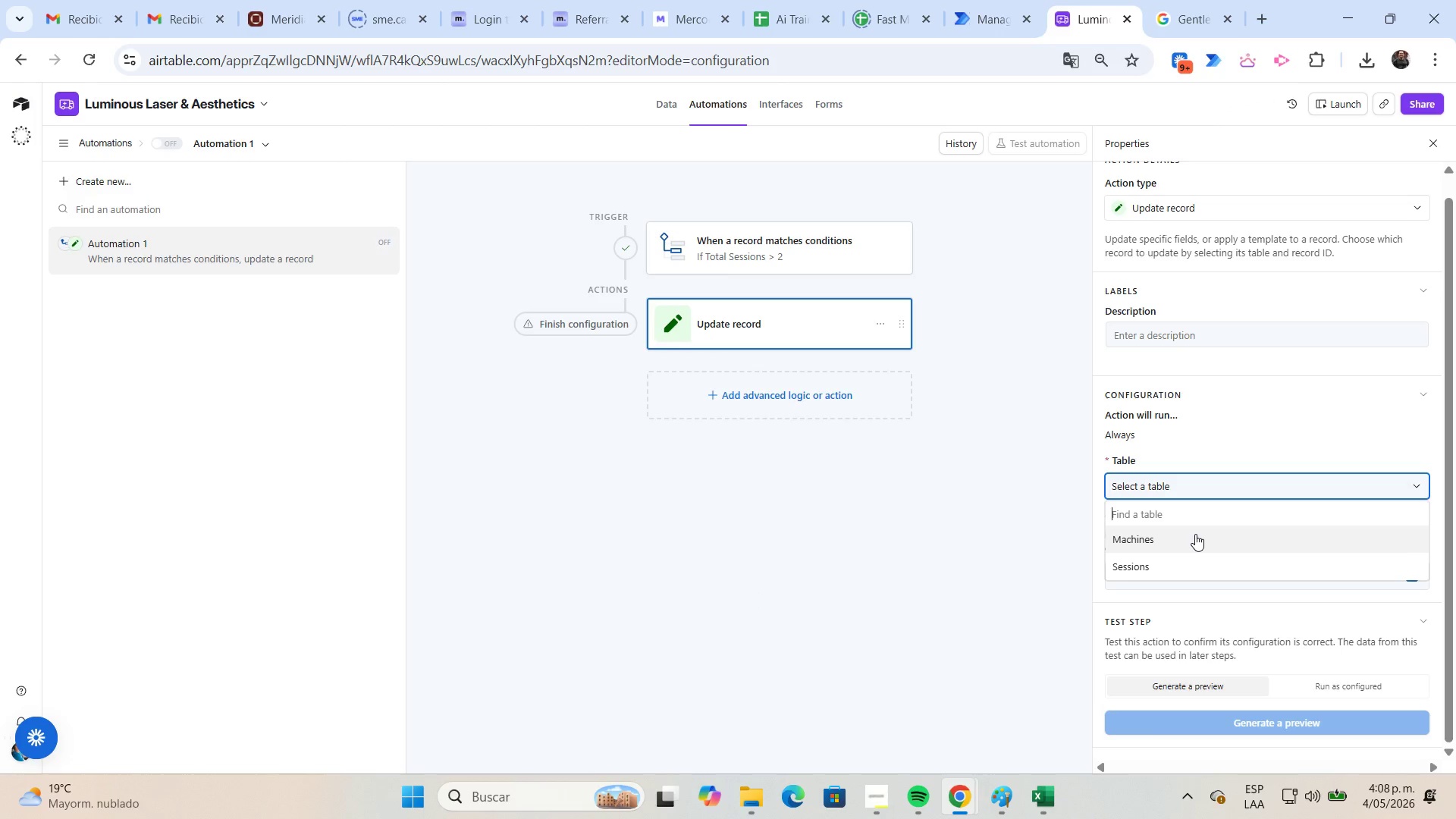 
left_click([1195, 534])
 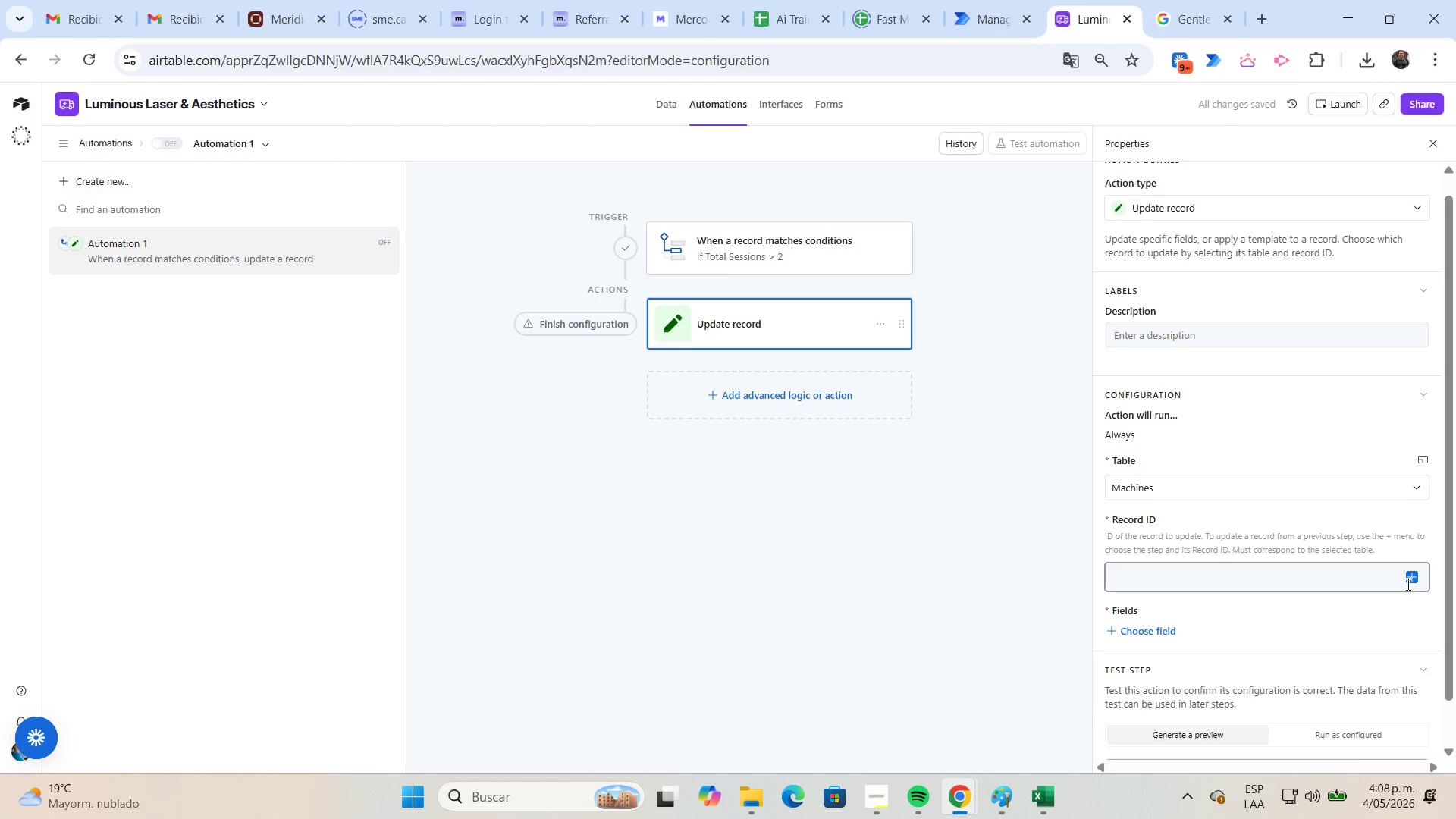 
left_click([1408, 579])
 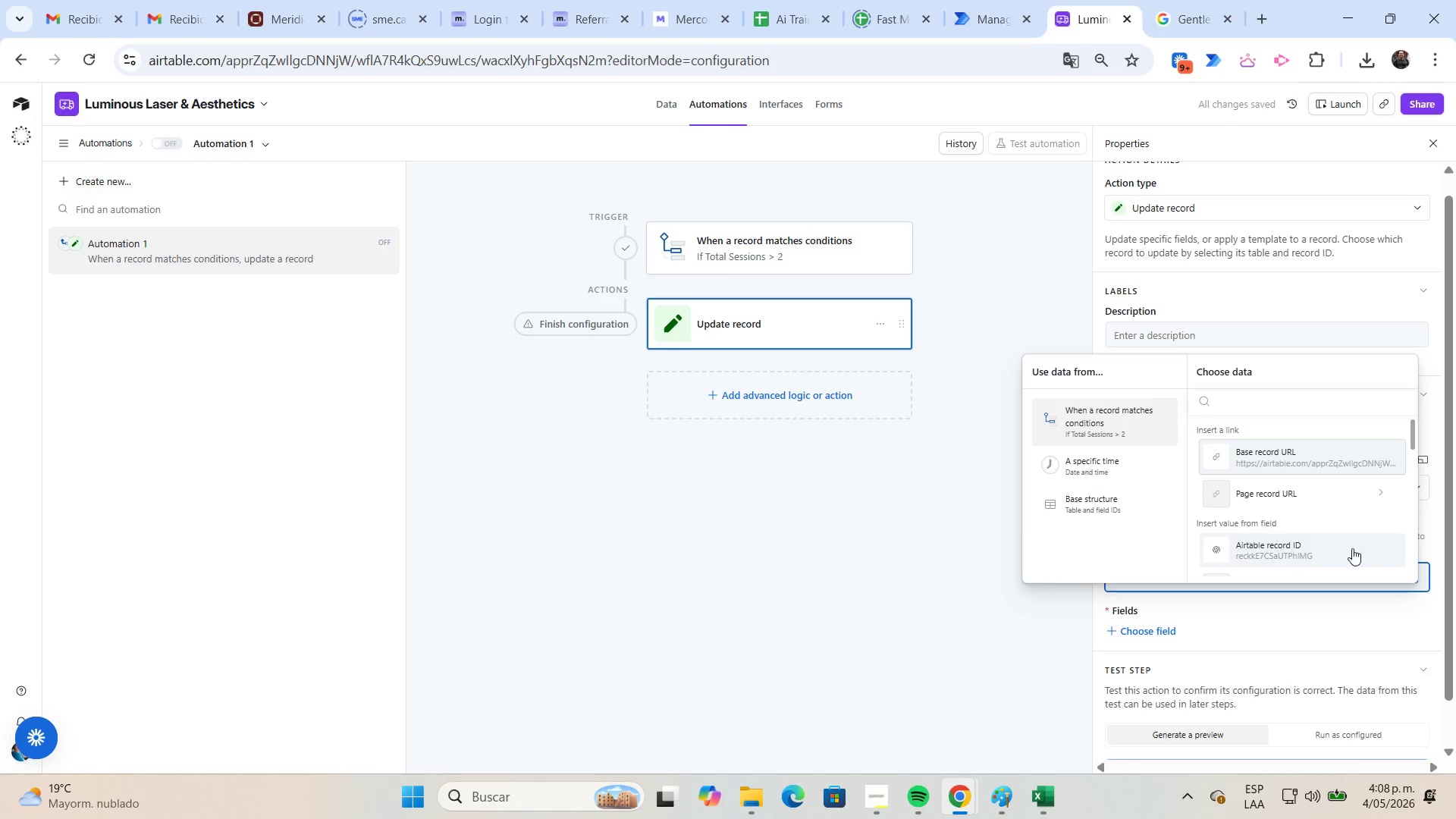 
left_click([1310, 546])
 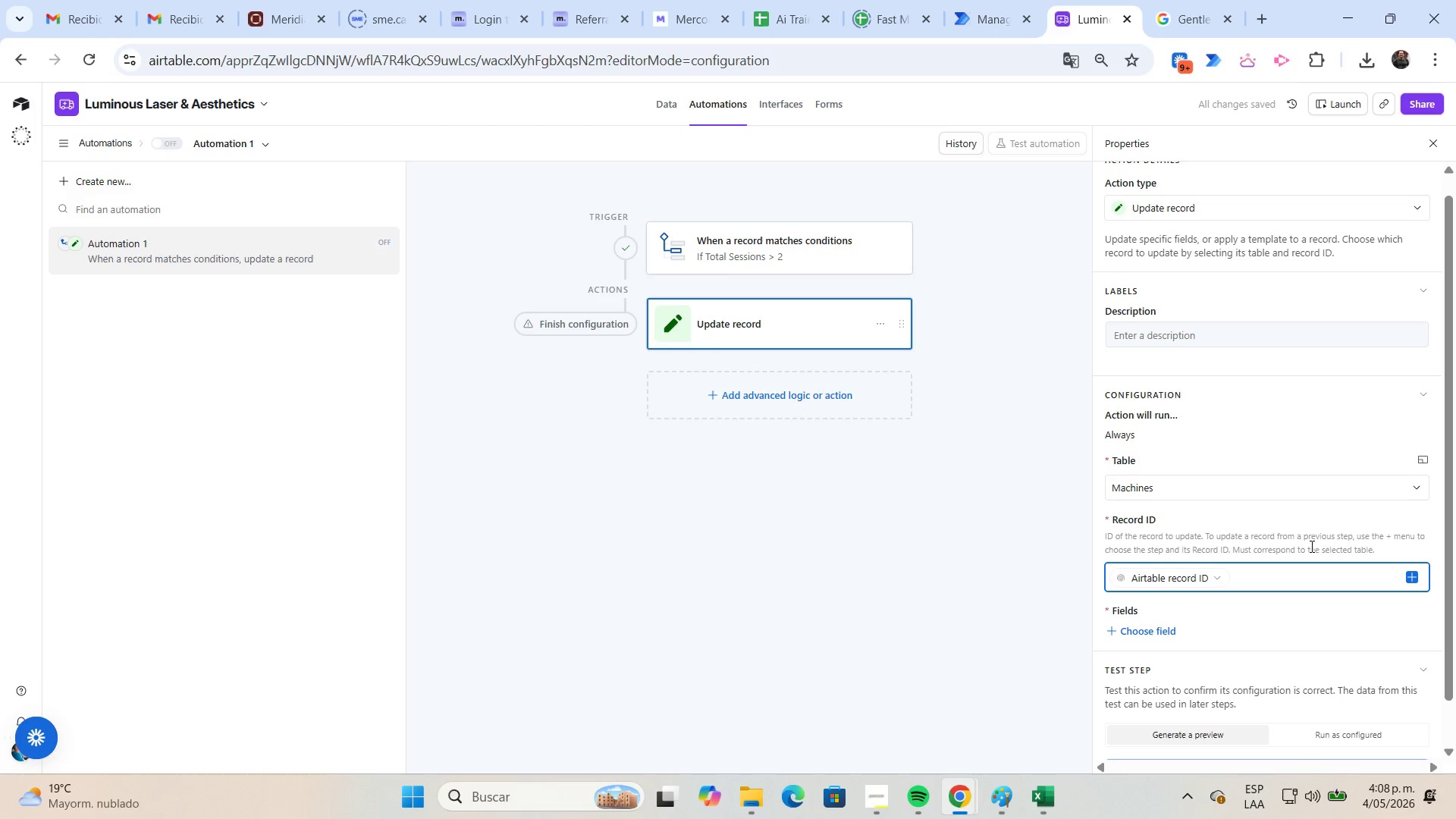 
scroll: coordinate [1310, 546], scroll_direction: down, amount: 1.0
 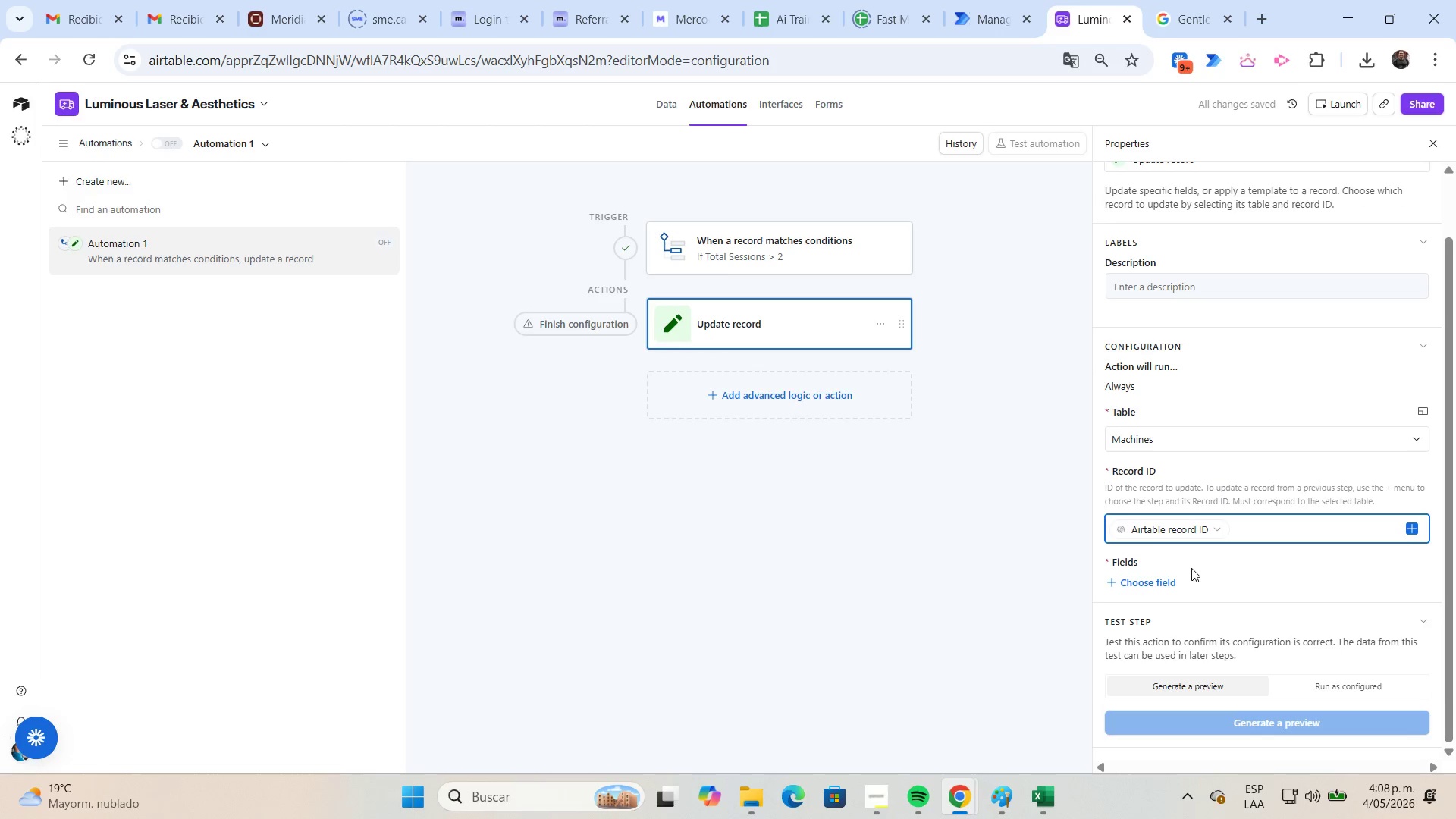 
left_click([1159, 576])
 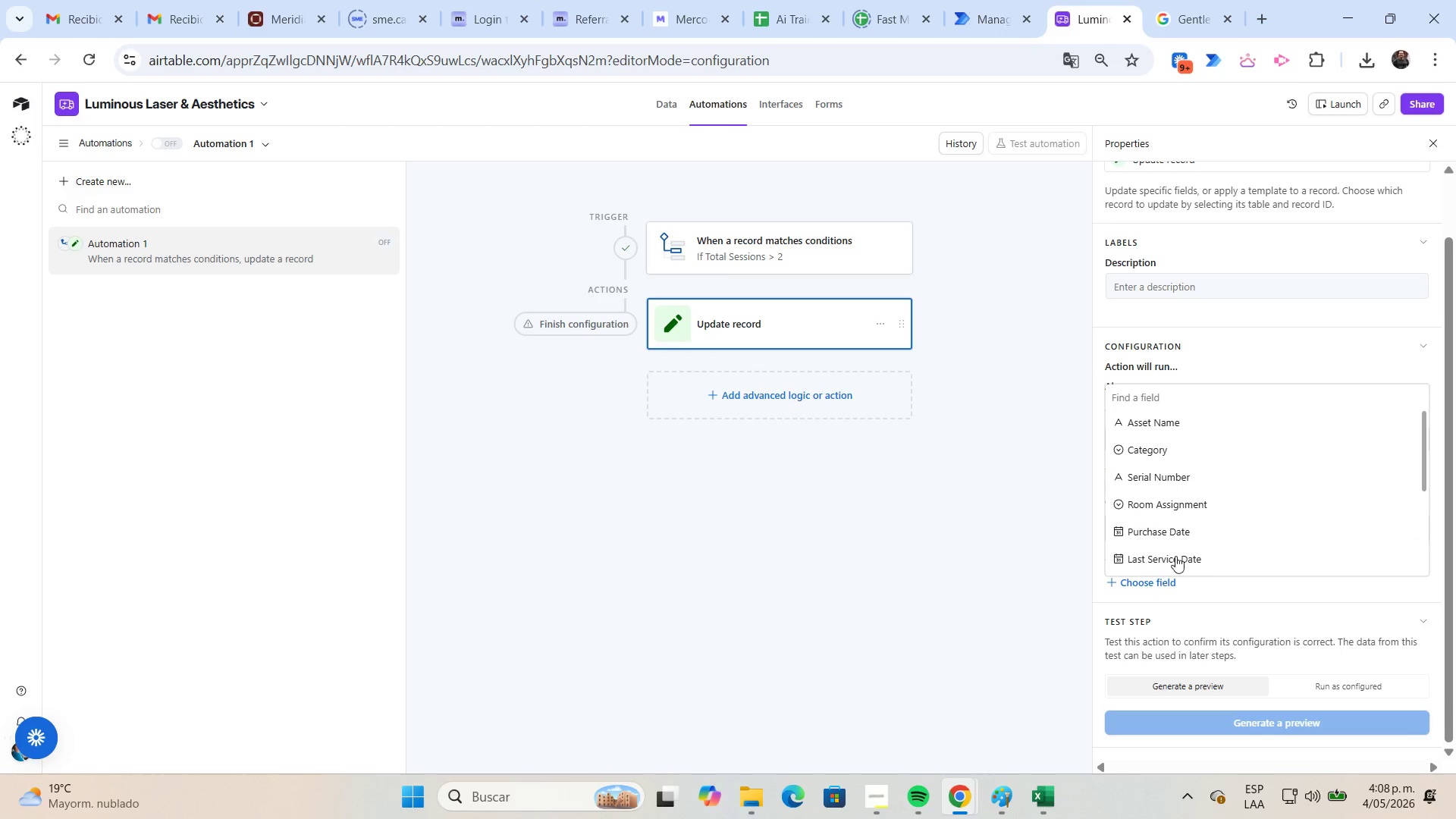 
scroll: coordinate [1210, 521], scroll_direction: down, amount: 4.0
 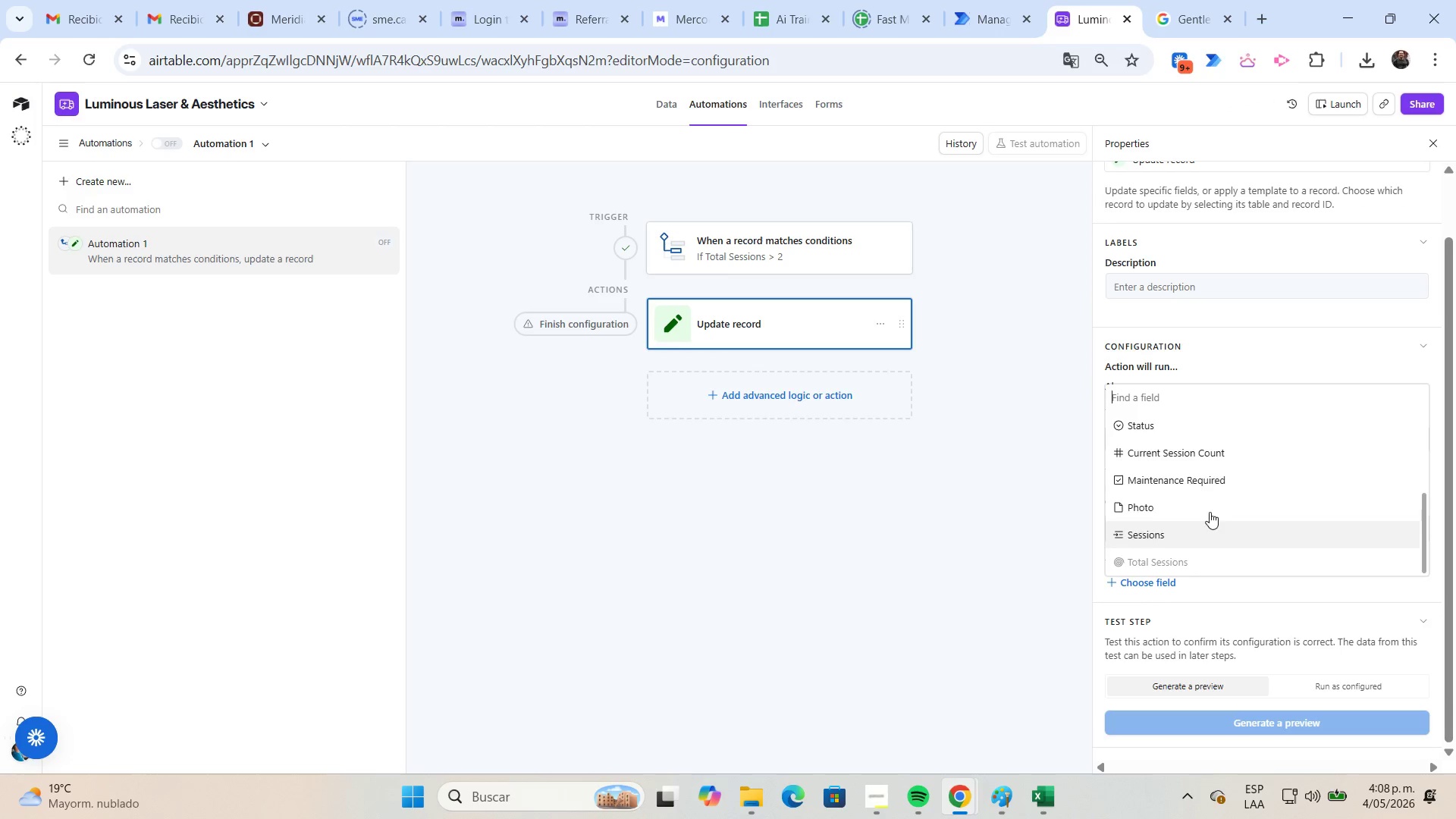 
left_click([1200, 427])
 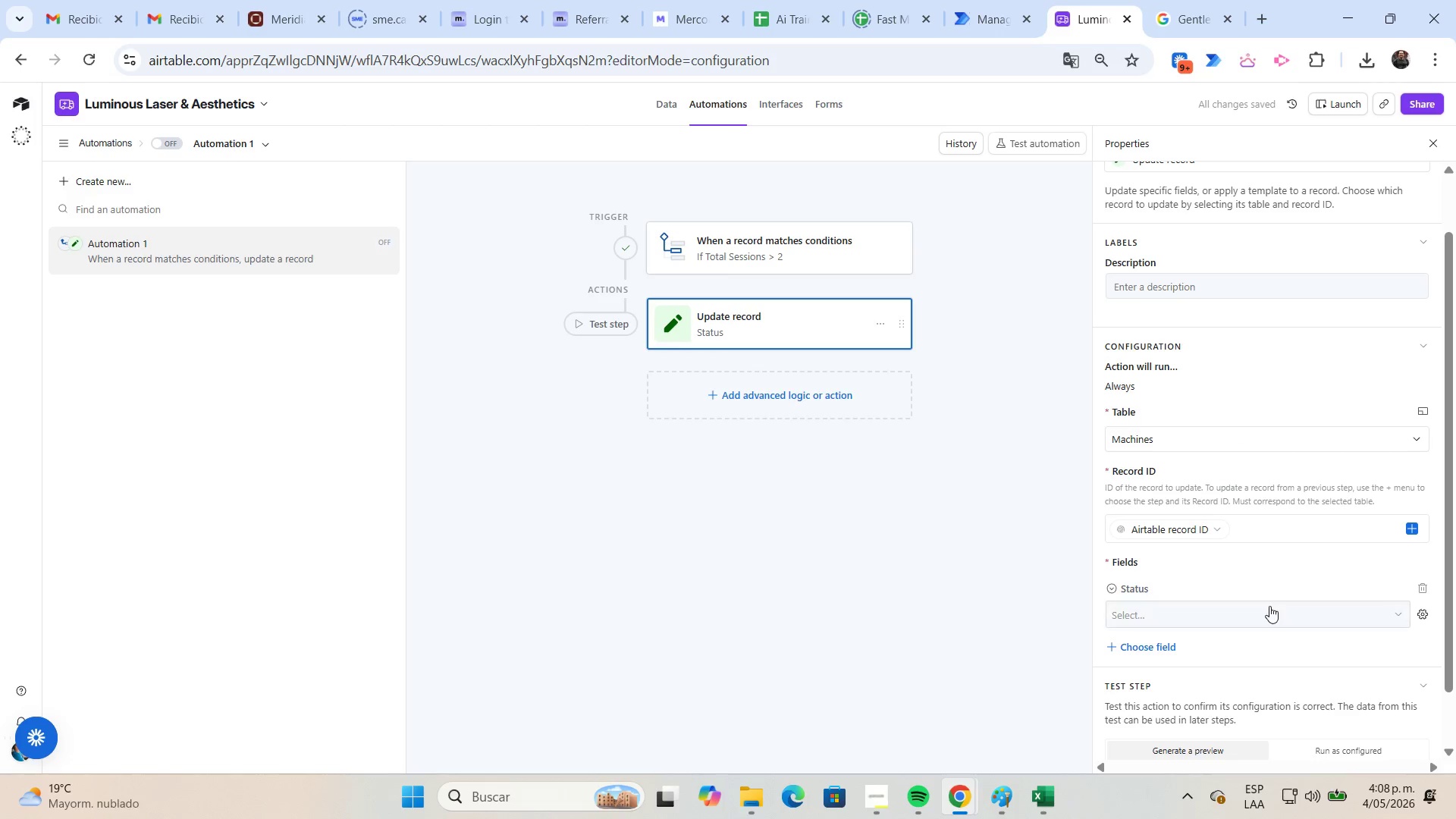 
left_click([1290, 615])
 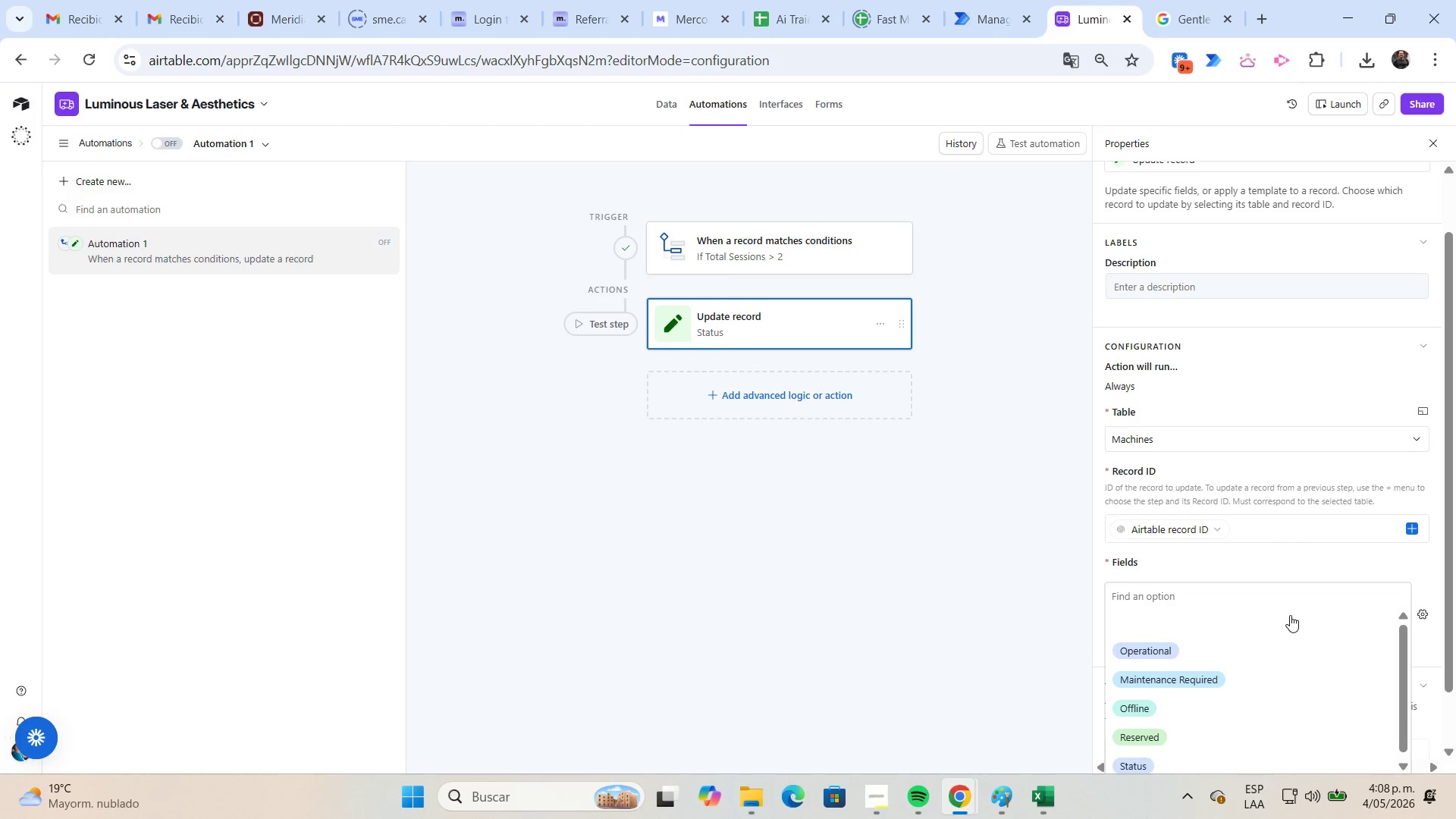 
scroll: coordinate [1290, 615], scroll_direction: down, amount: 1.0
 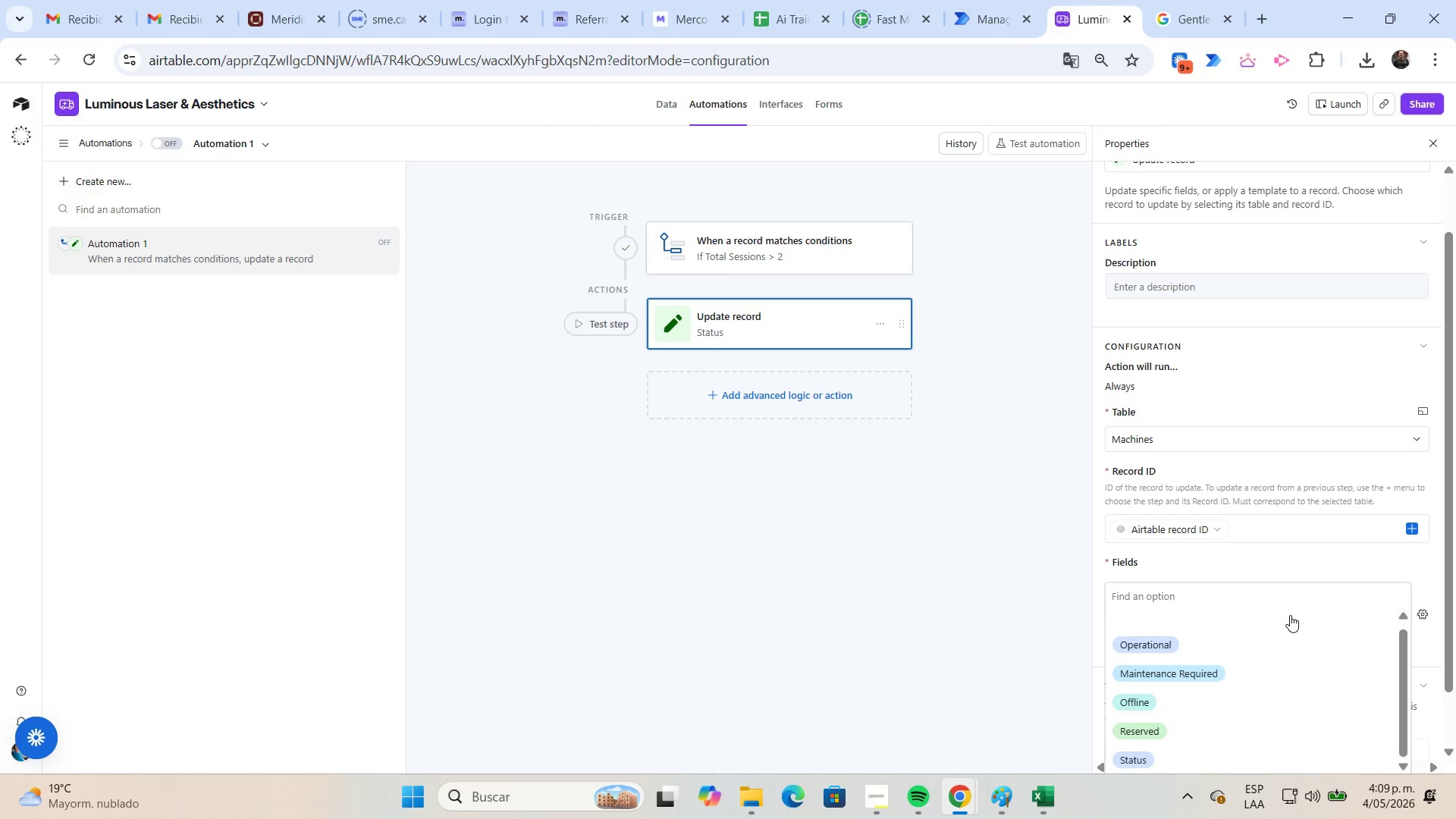 
scroll: coordinate [1290, 615], scroll_direction: up, amount: 1.0
 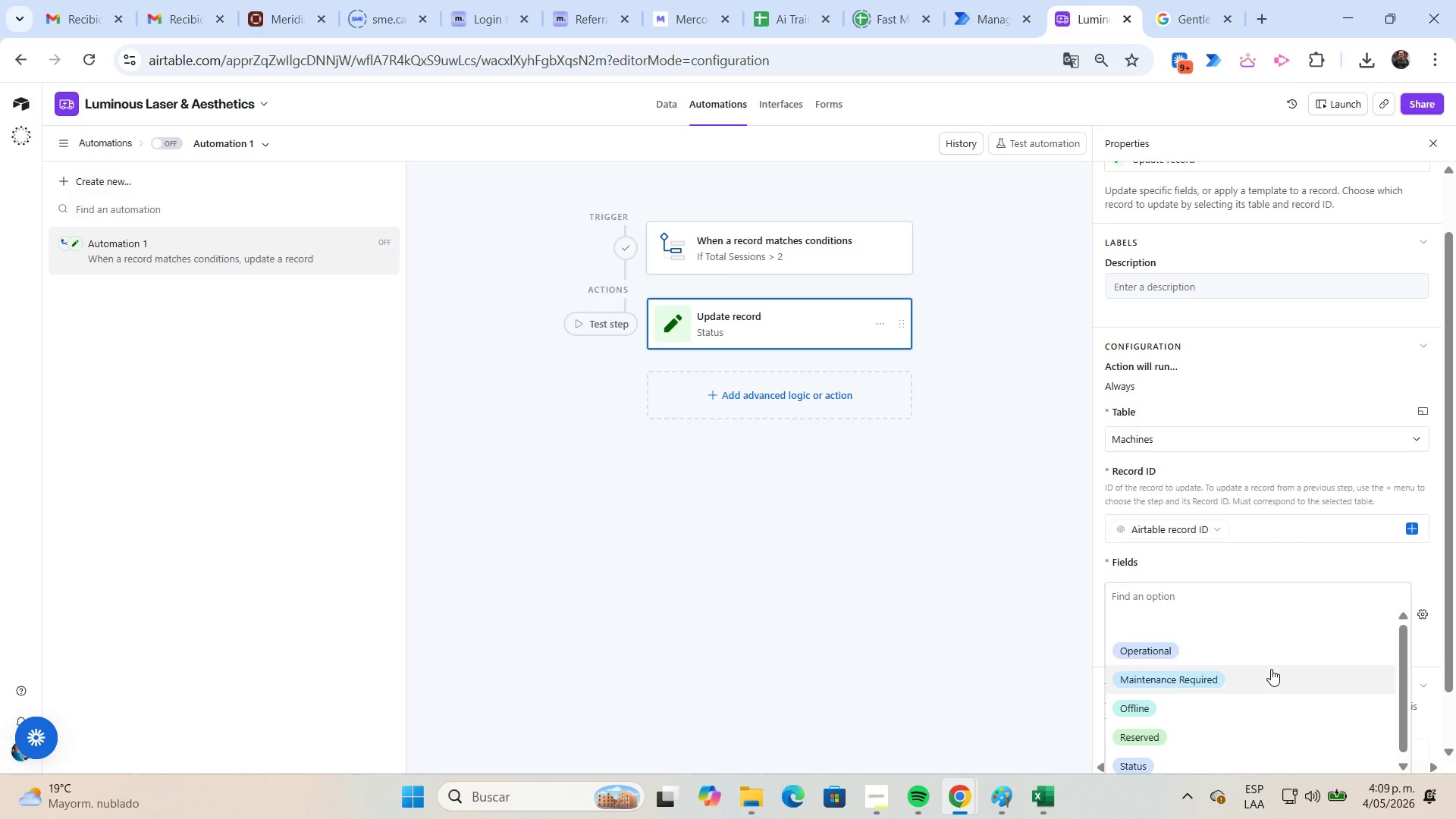 
left_click([1271, 669])
 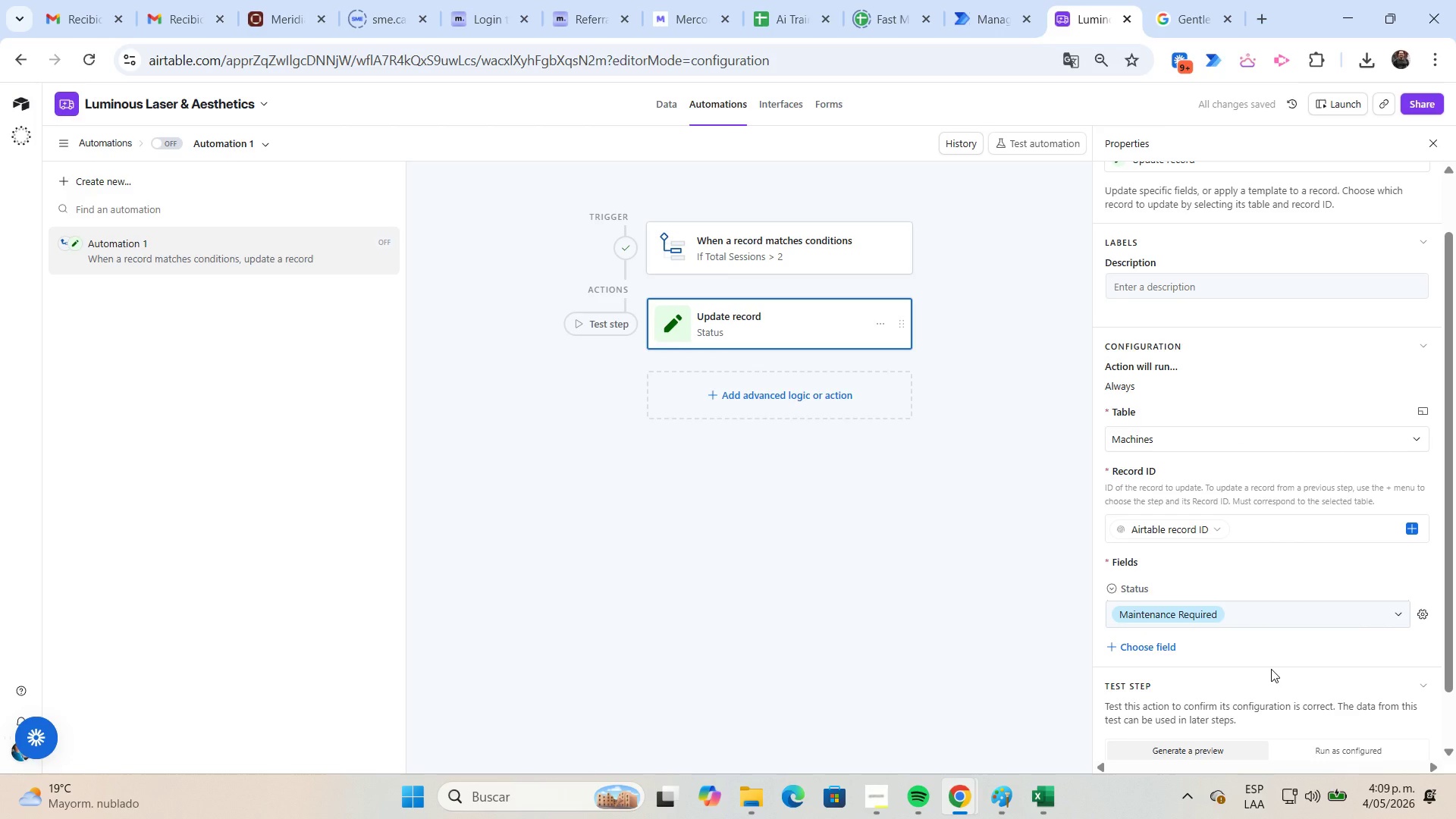 
left_click([1168, 646])
 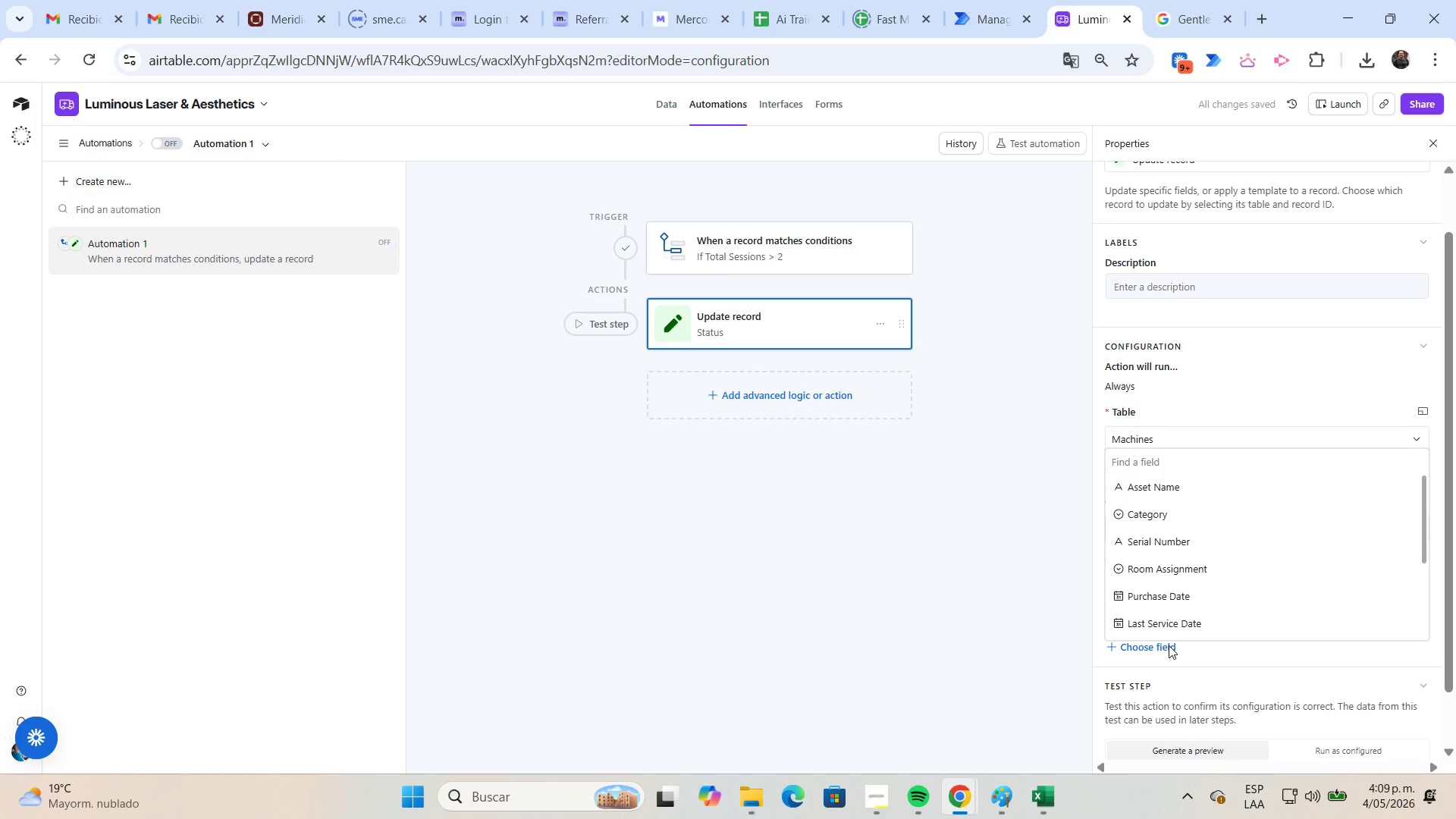 
scroll: coordinate [1218, 574], scroll_direction: down, amount: 3.0
 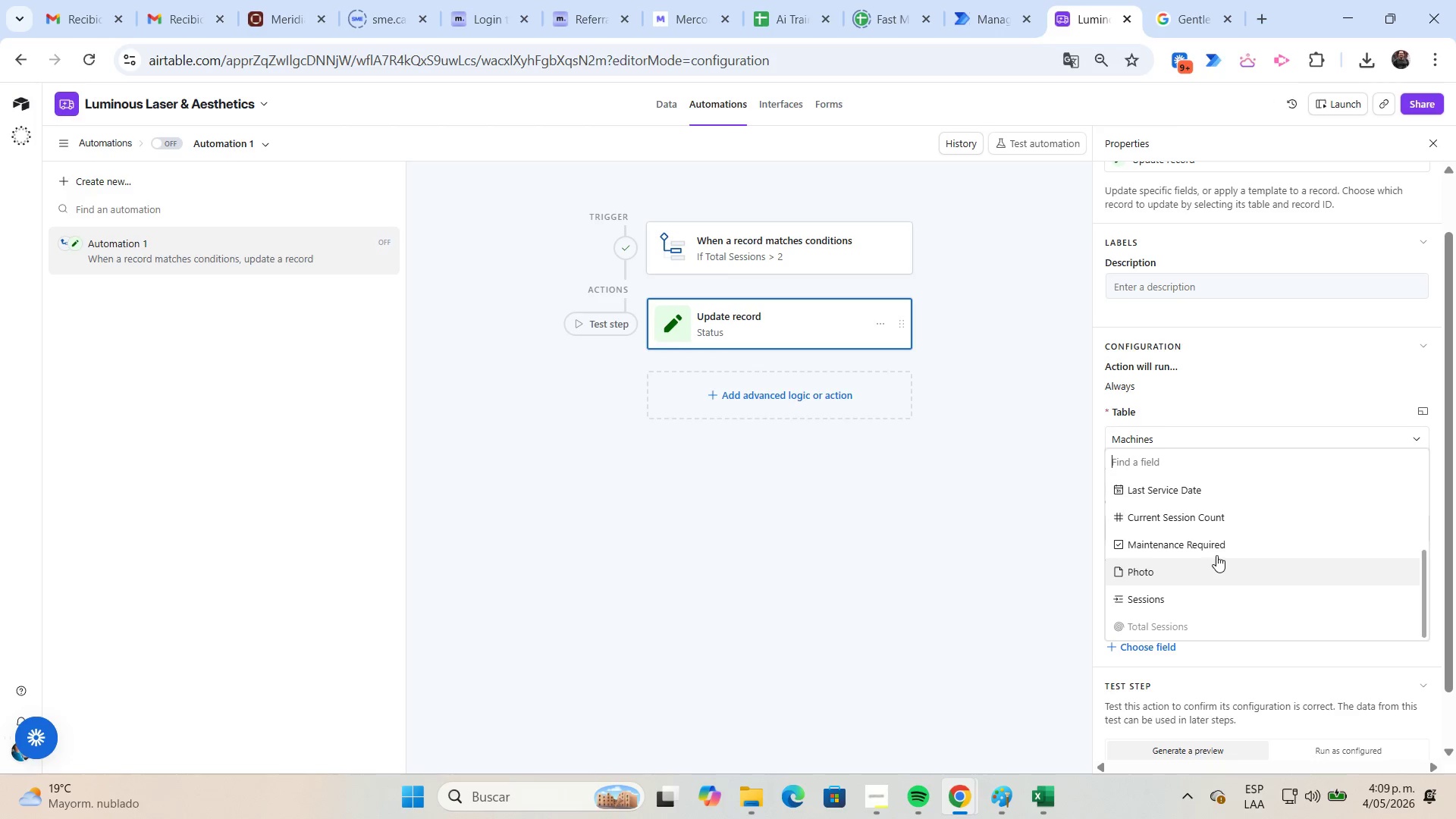 
left_click([1217, 547])
 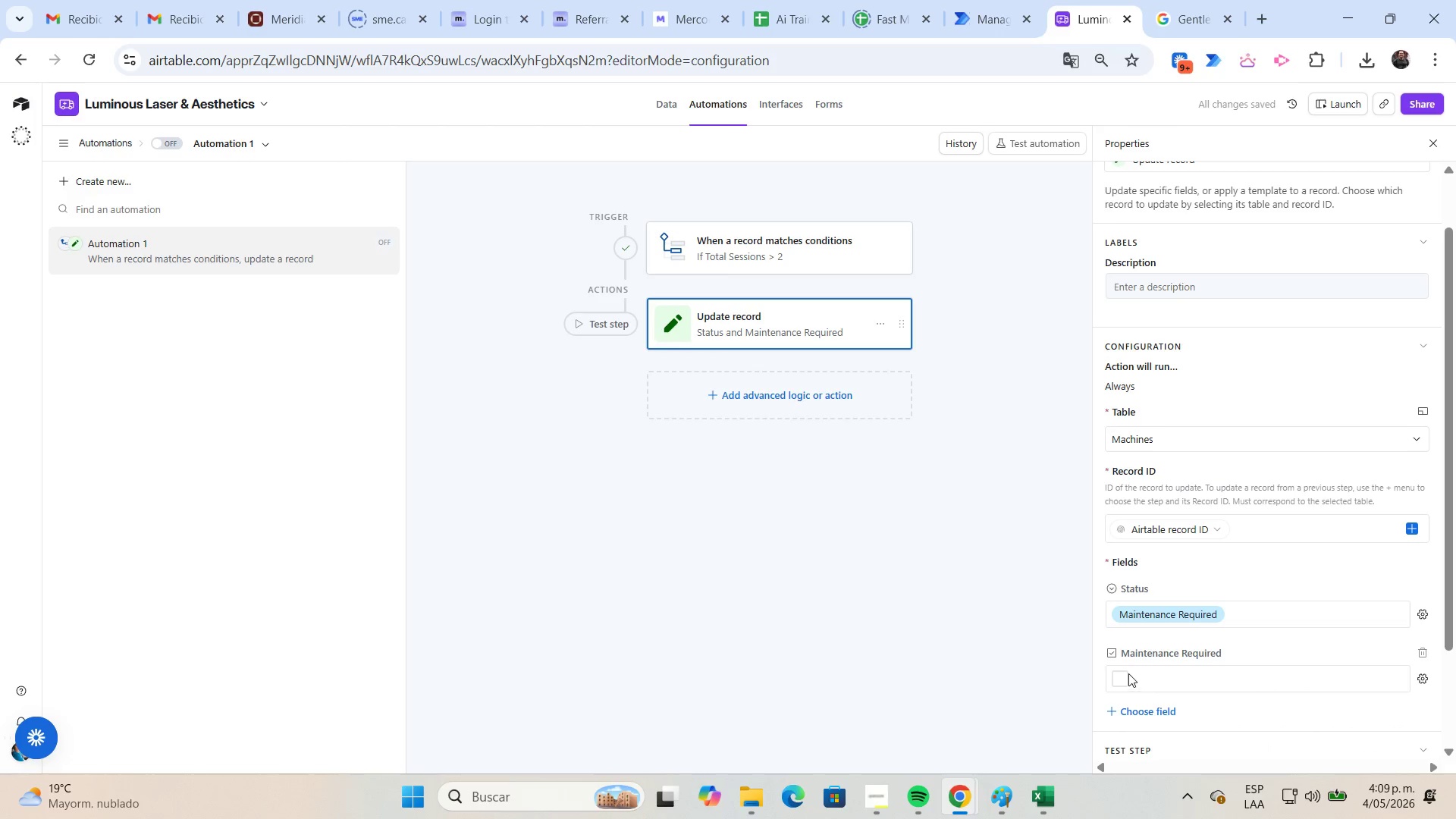 
left_click([1127, 676])
 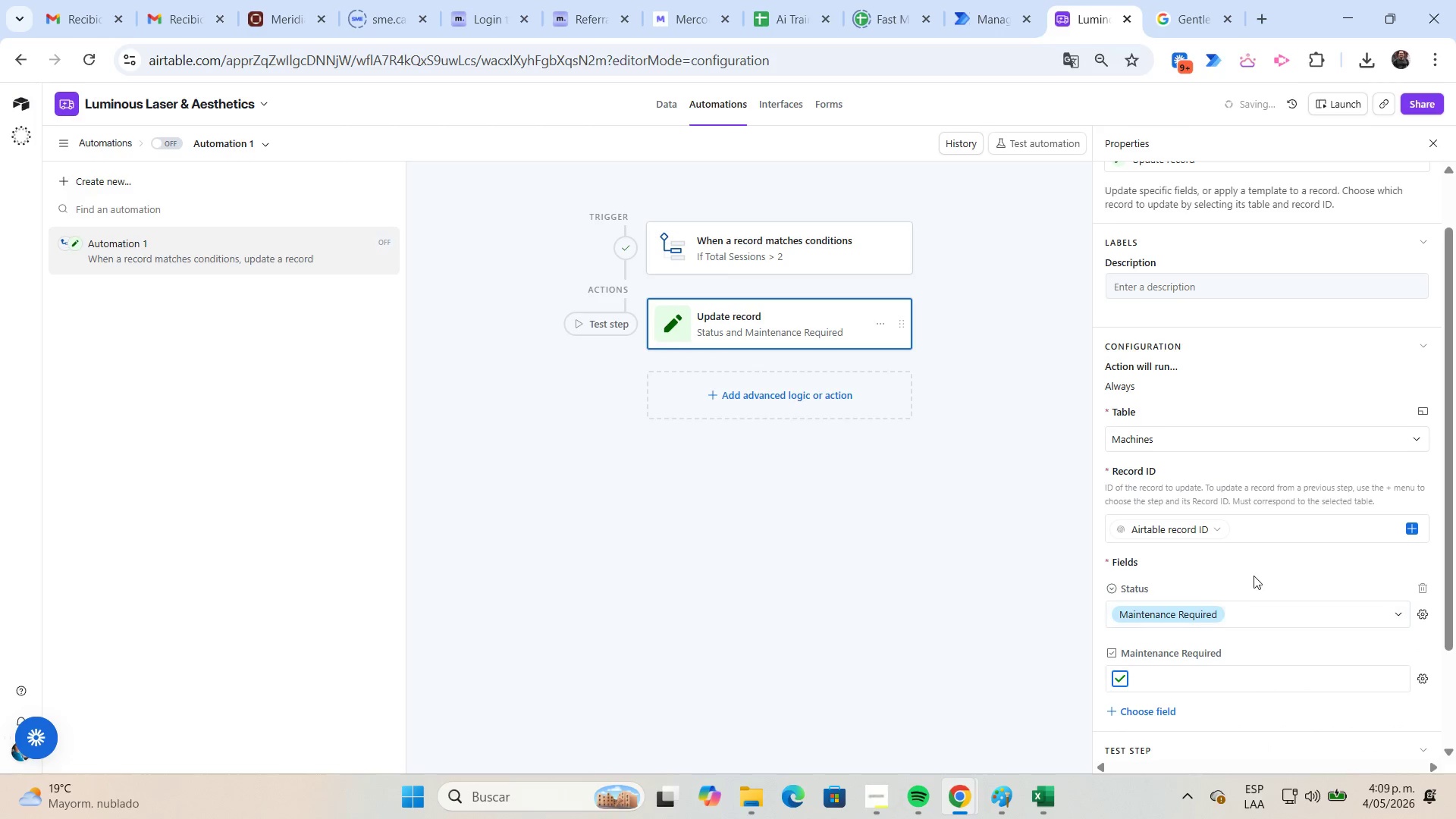 
scroll: coordinate [1255, 572], scroll_direction: down, amount: 2.0
 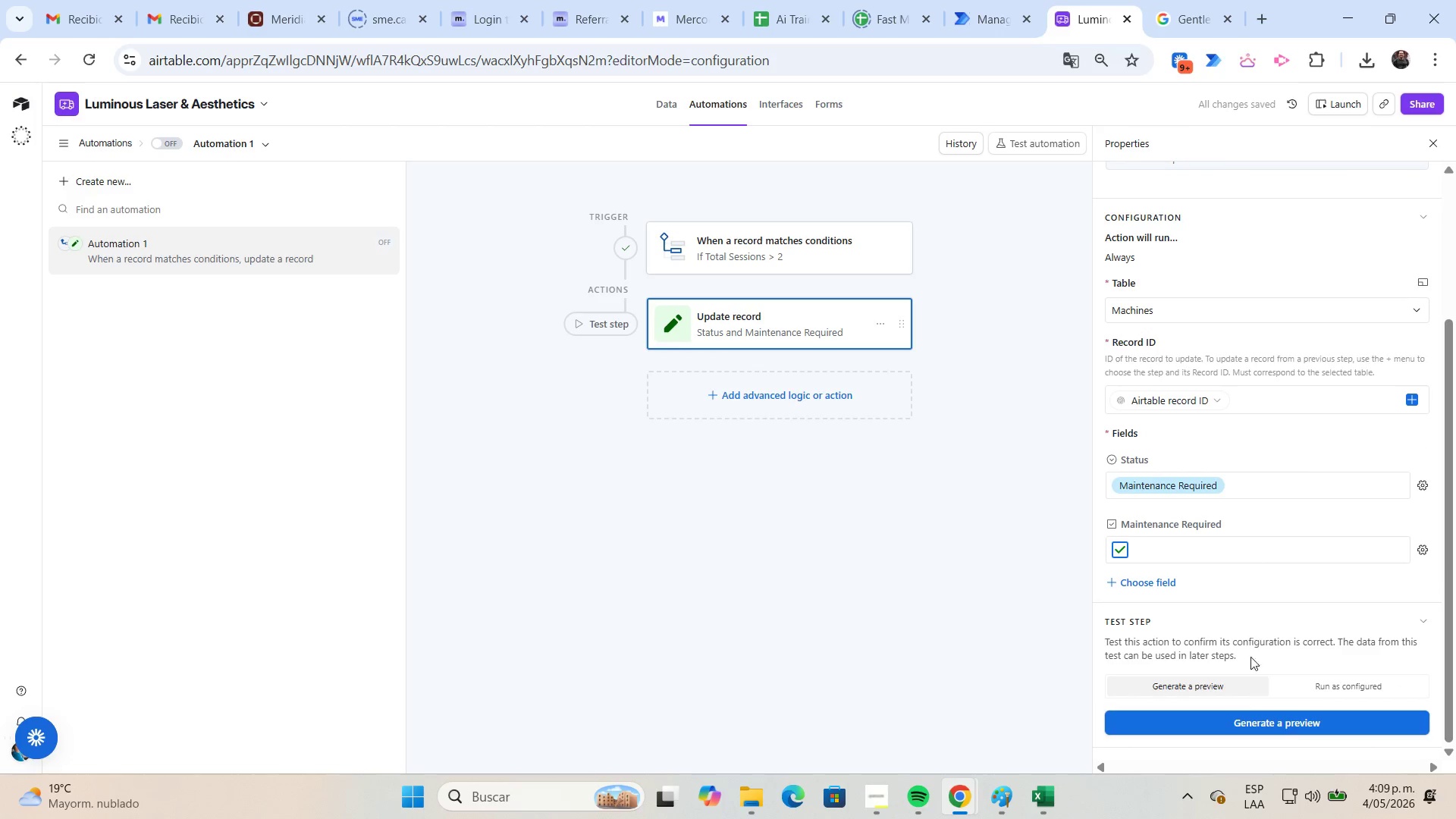 
left_click([1247, 720])
 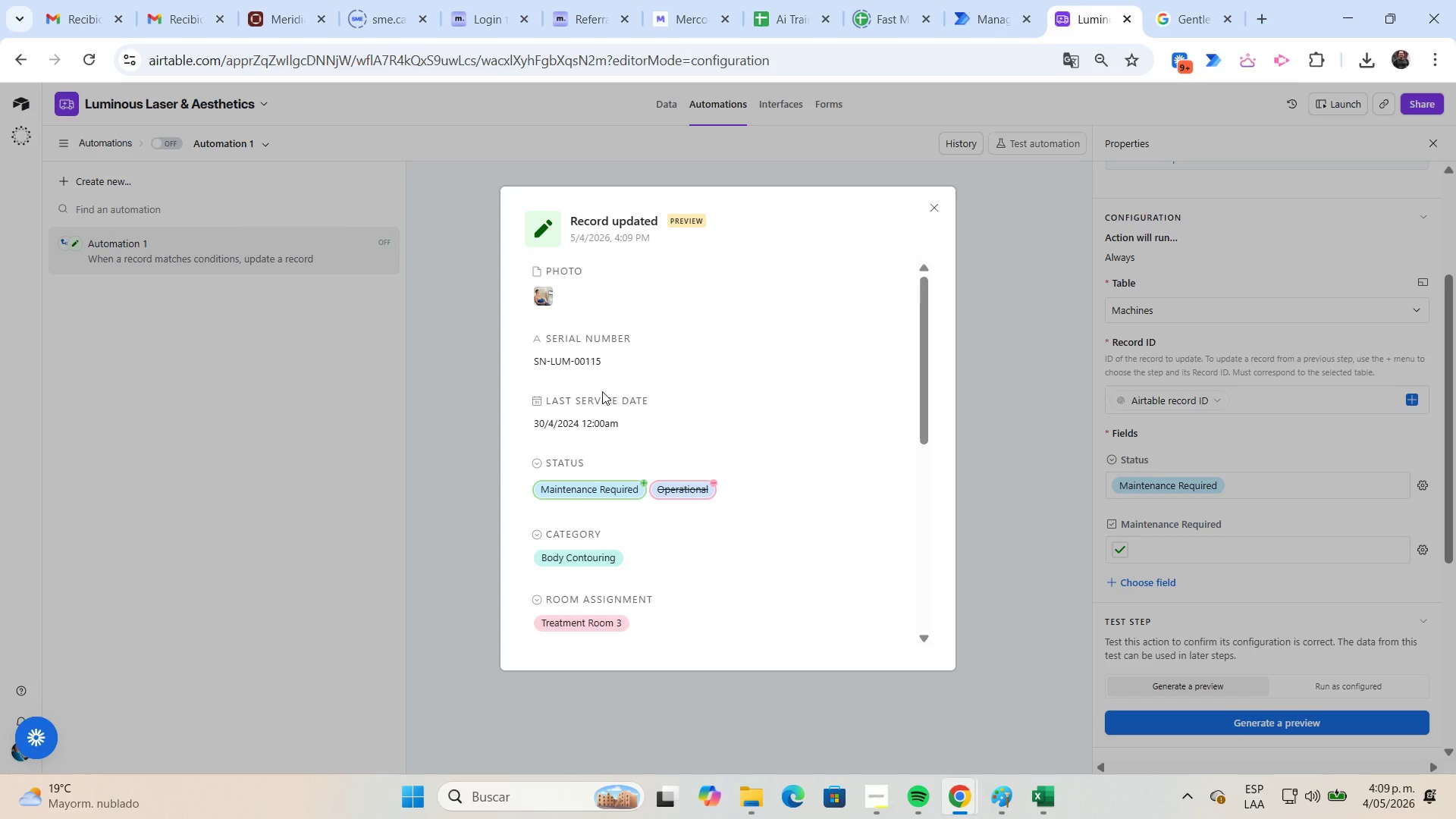 
wait(14.34)
 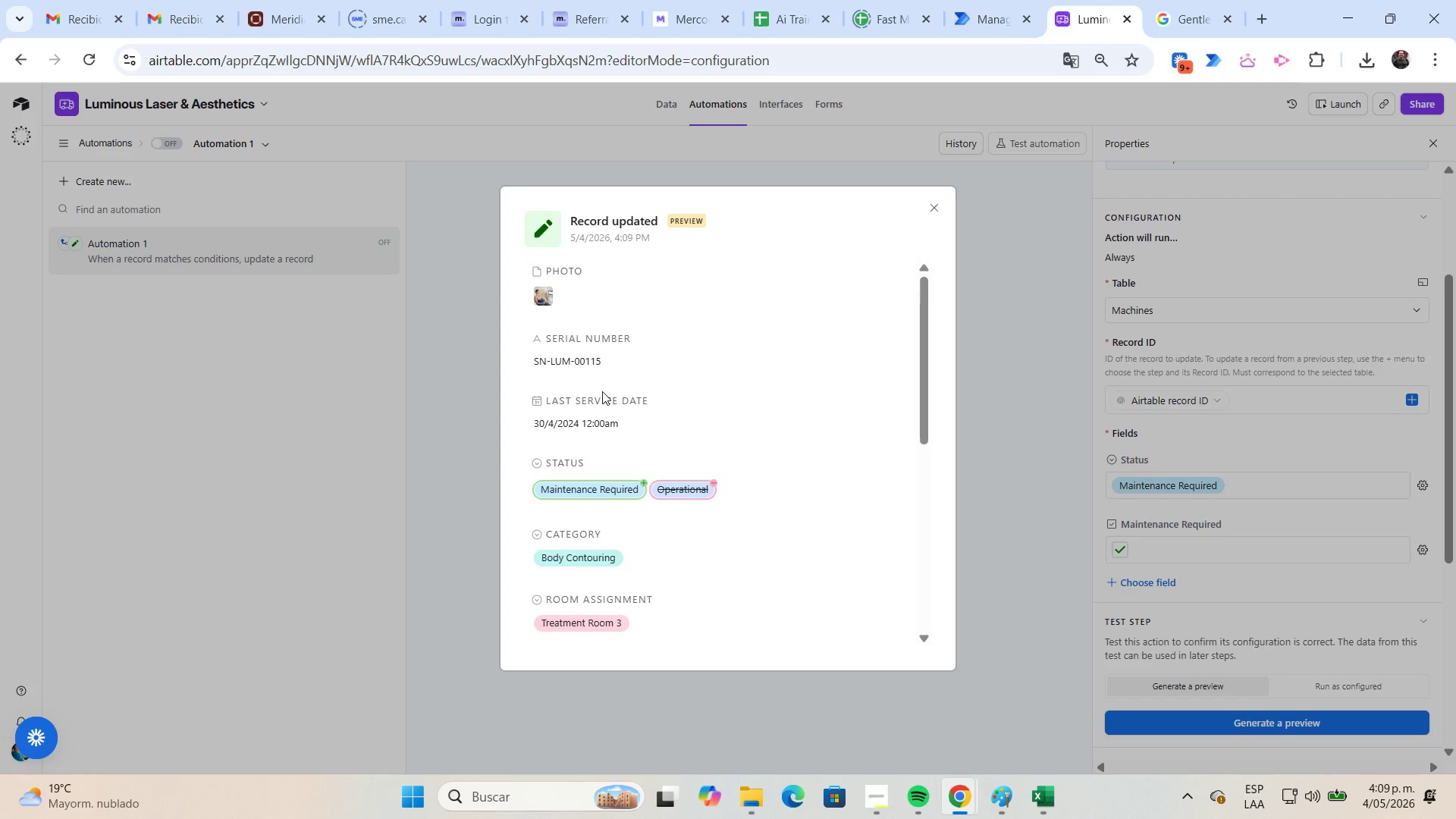 
scroll: coordinate [616, 413], scroll_direction: down, amount: 5.0
 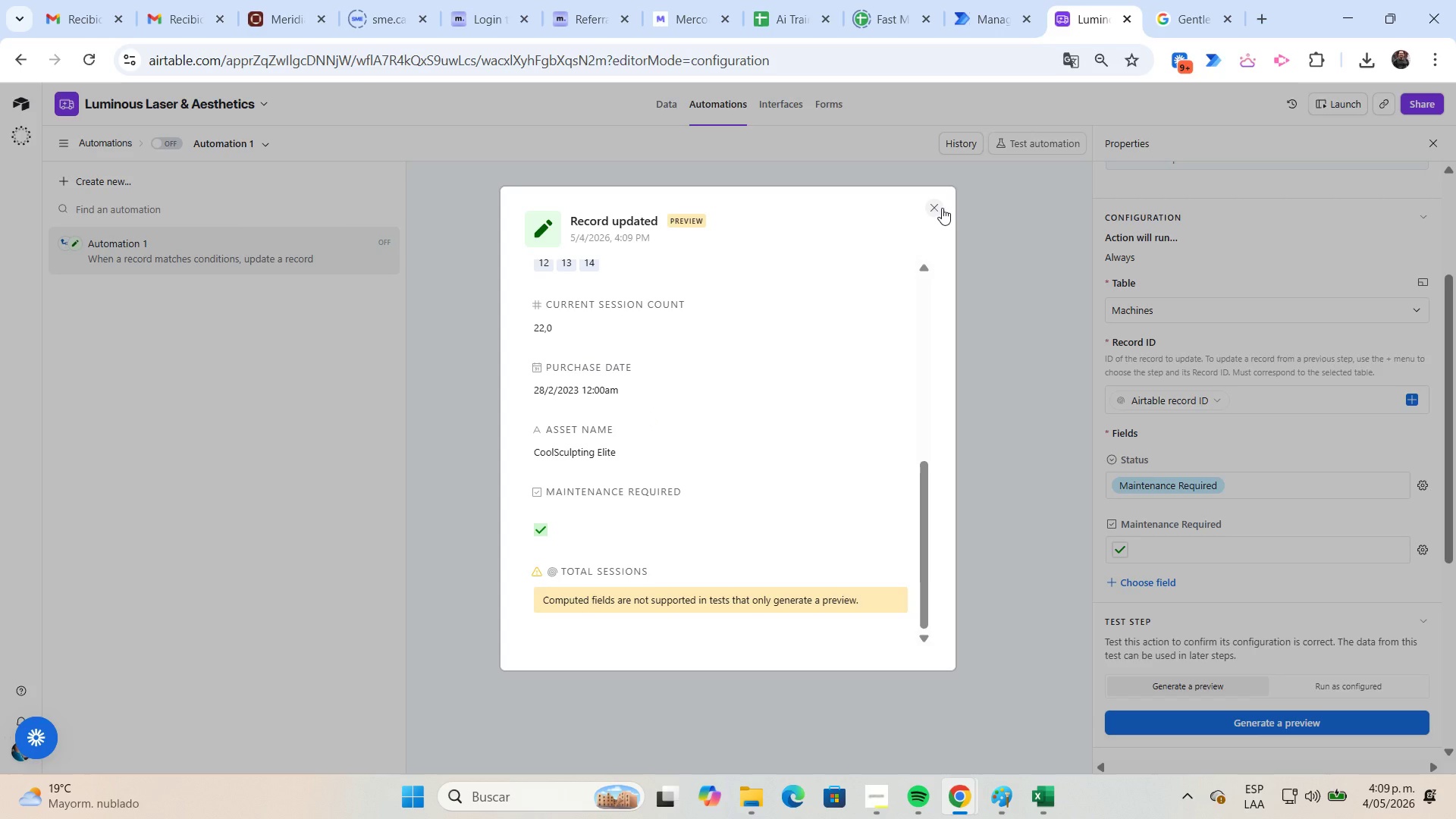 
left_click([942, 208])
 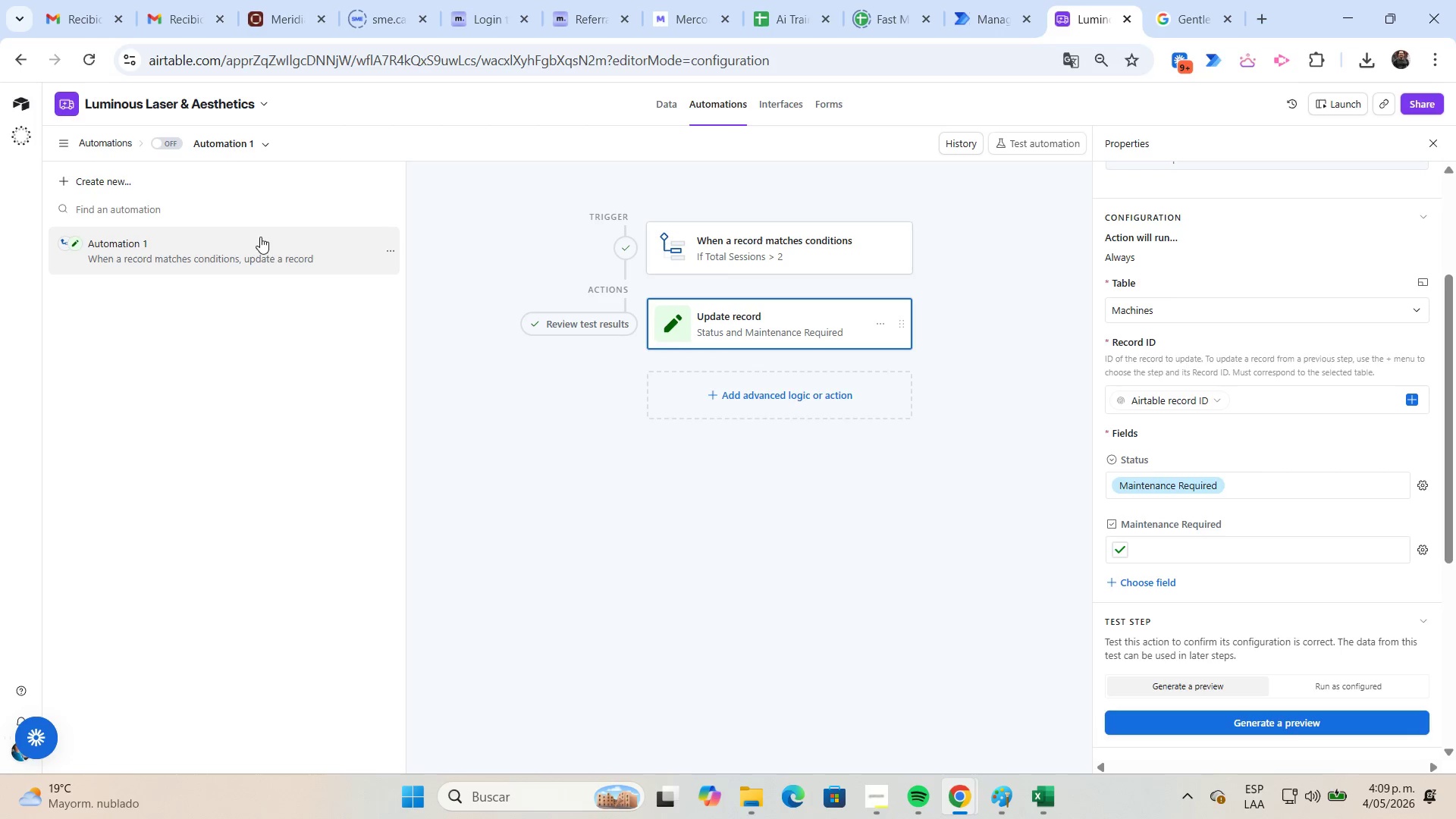 
left_click([167, 141])
 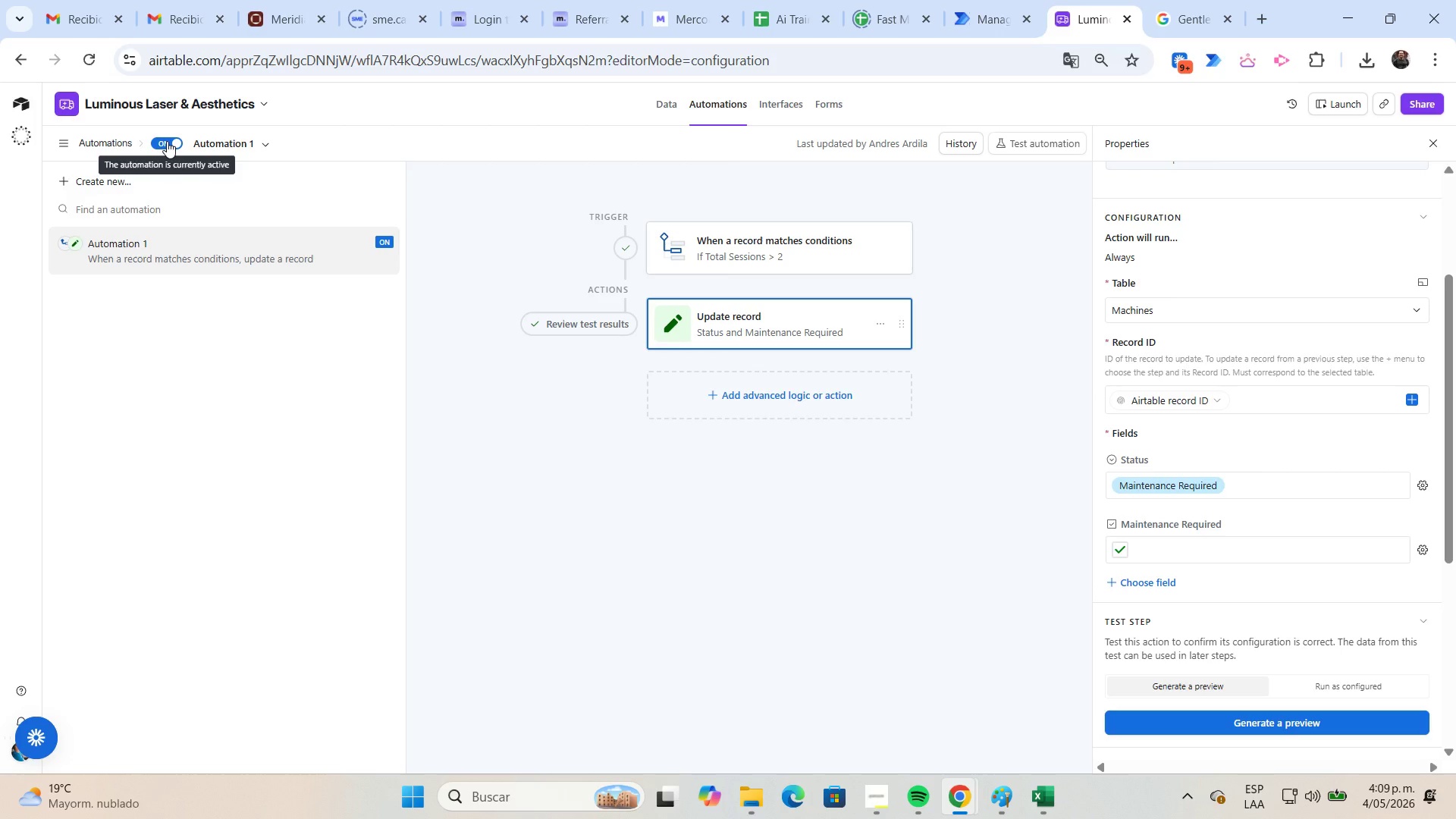 
wait(17.22)
 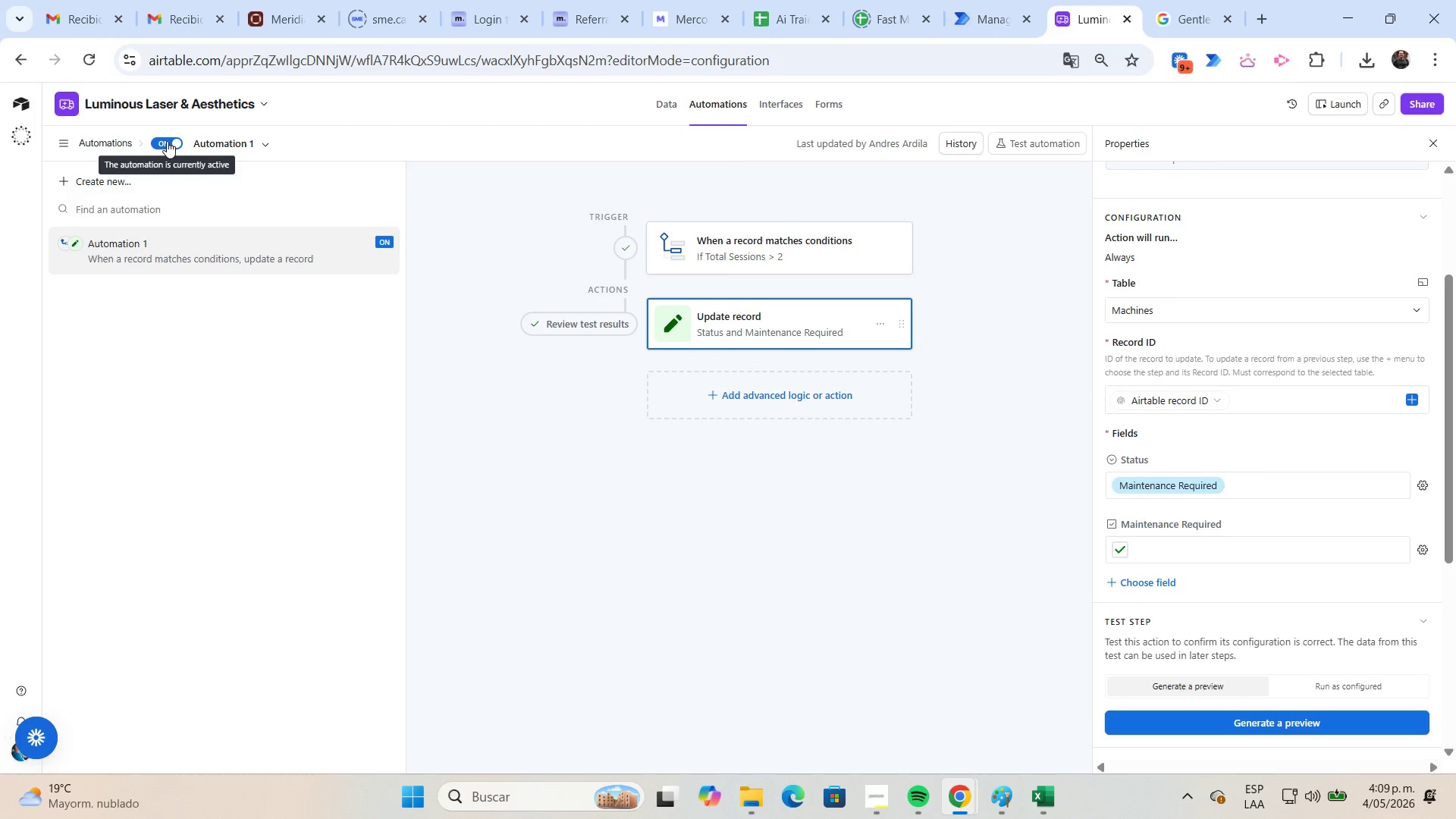 
left_click([664, 108])
 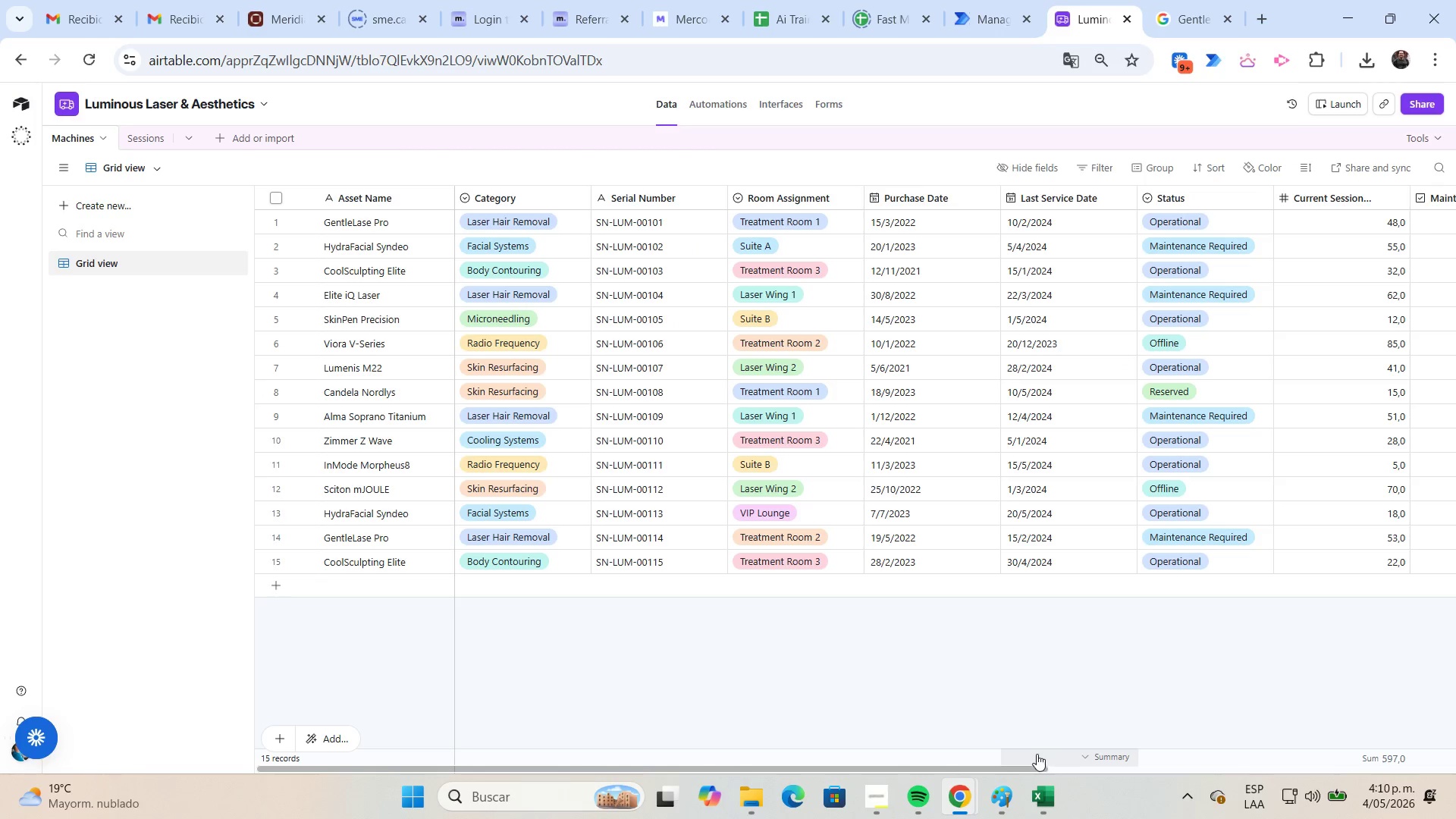 
left_click_drag(start_coordinate=[1034, 766], to_coordinate=[1397, 765])
 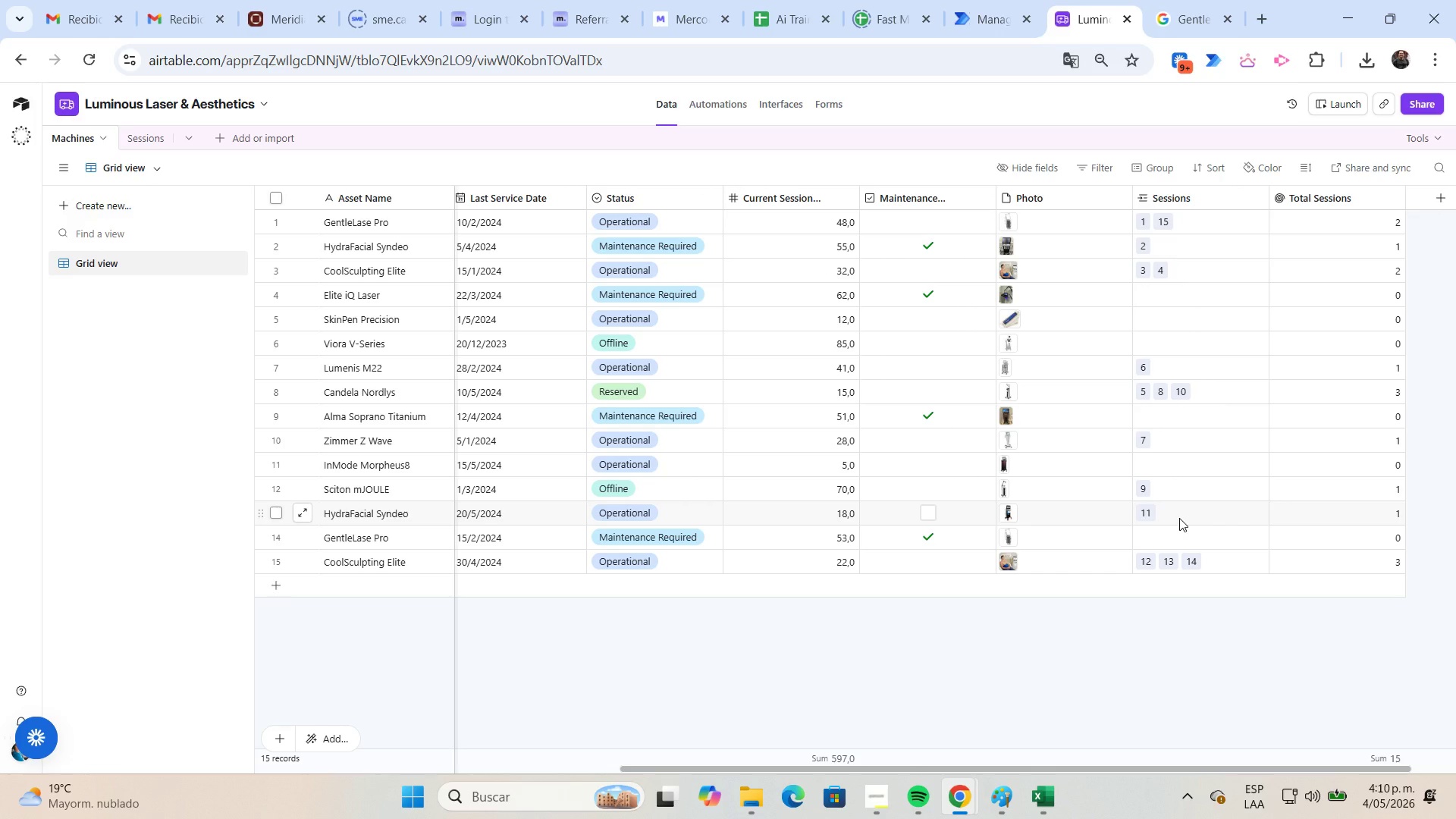 
wait(13.94)
 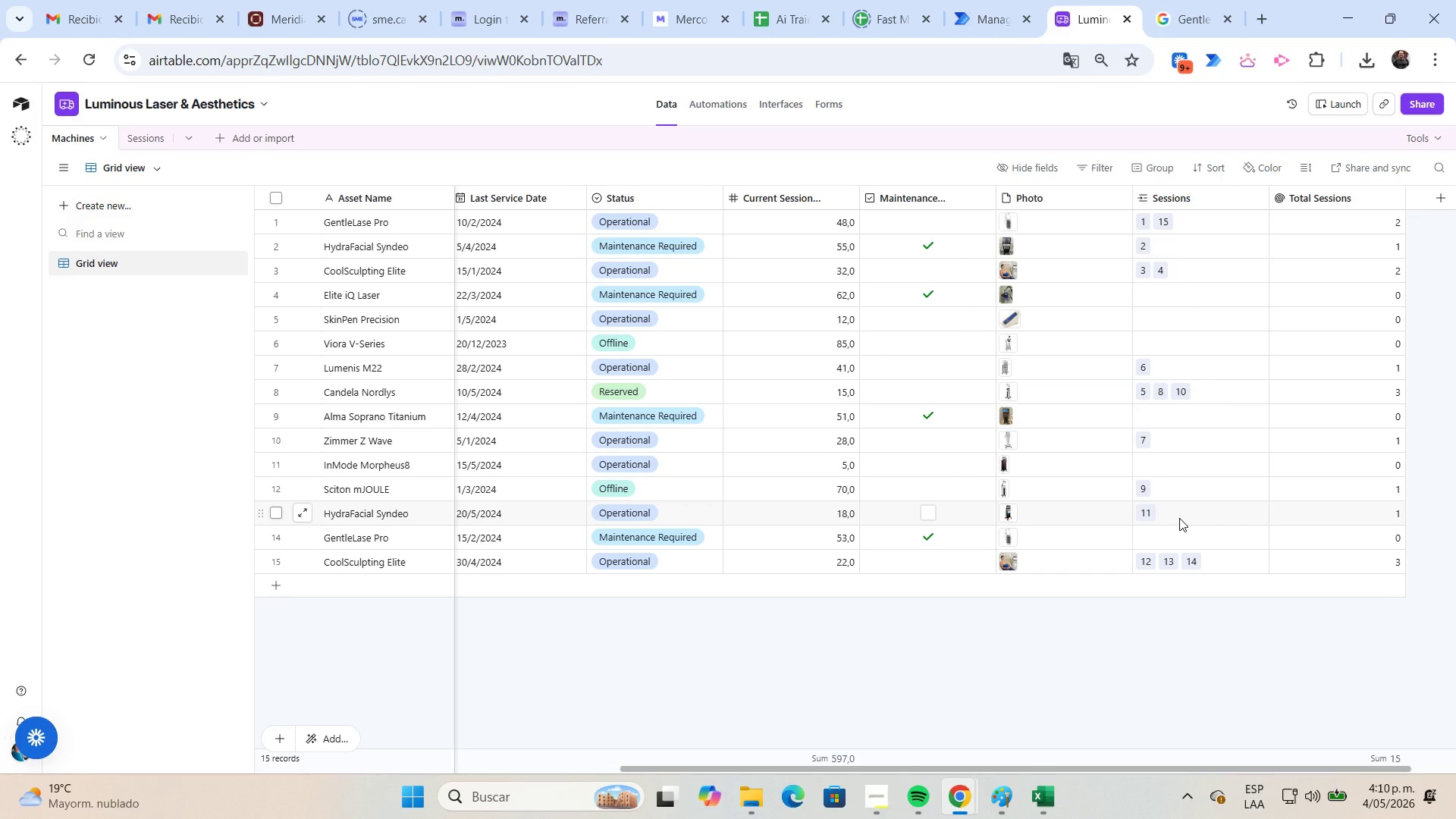 
left_click([146, 141])
 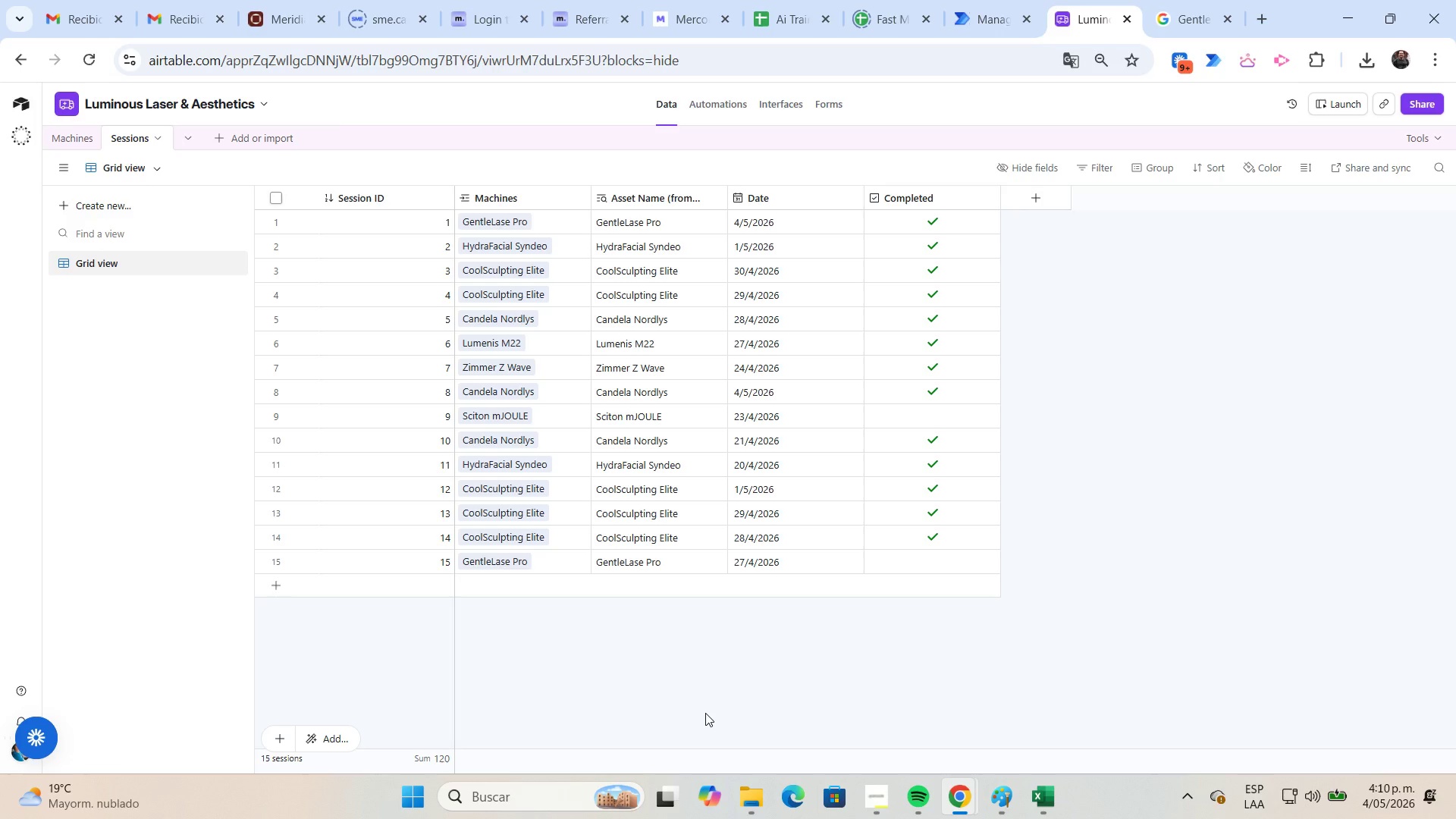 
wait(7.33)
 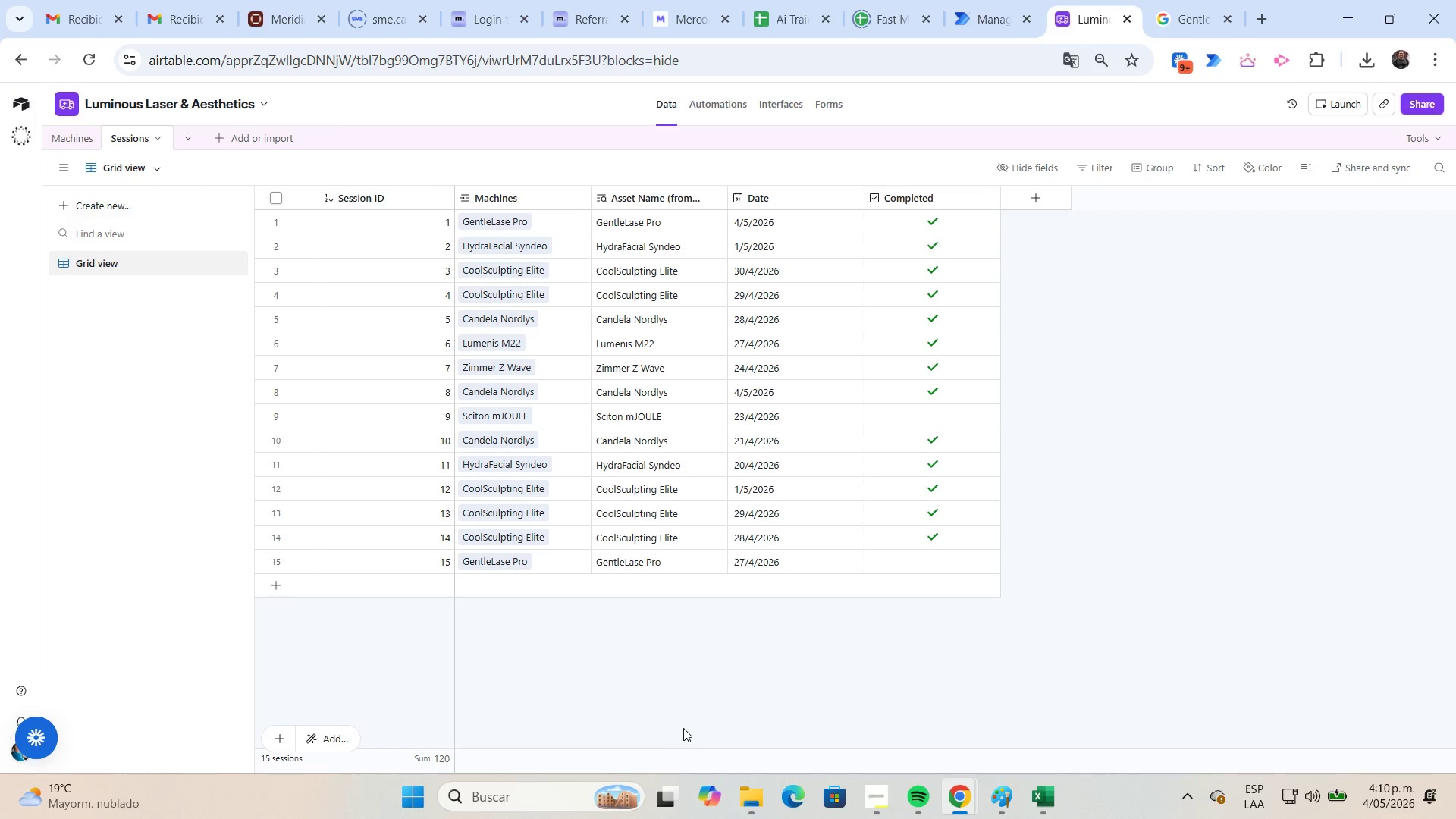 
left_click([75, 144])
 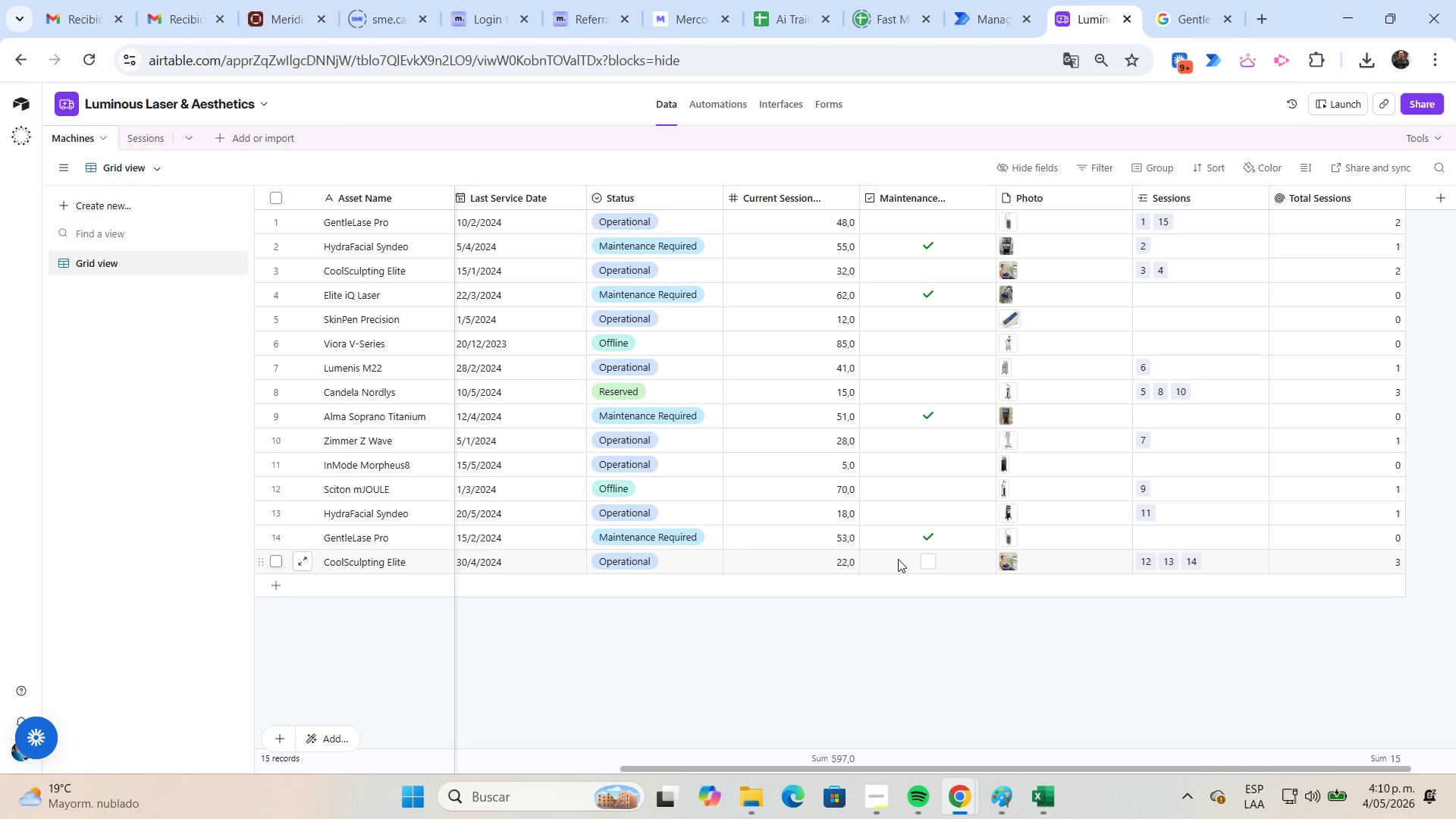 
wait(16.36)
 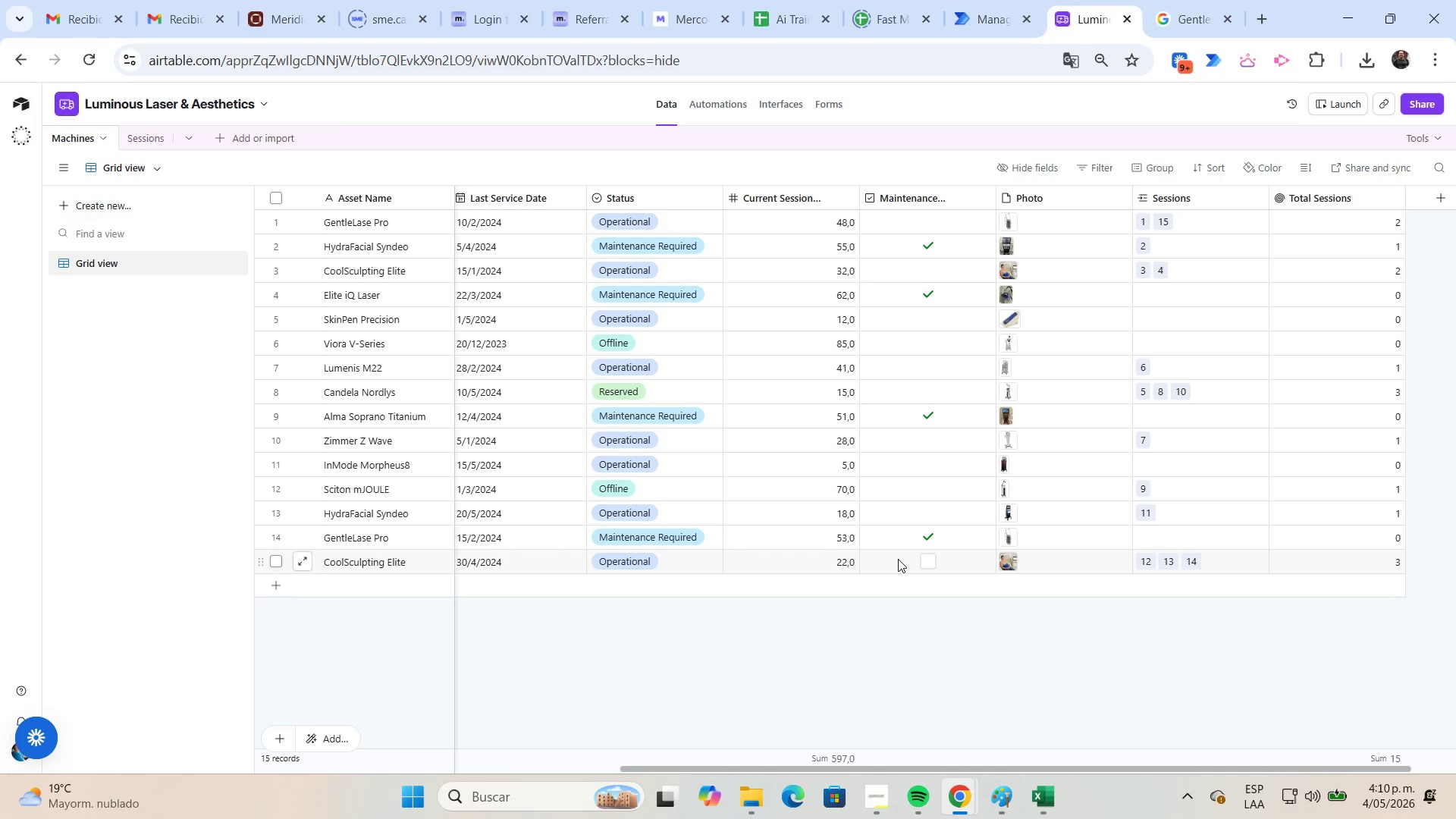 
left_click([149, 142])
 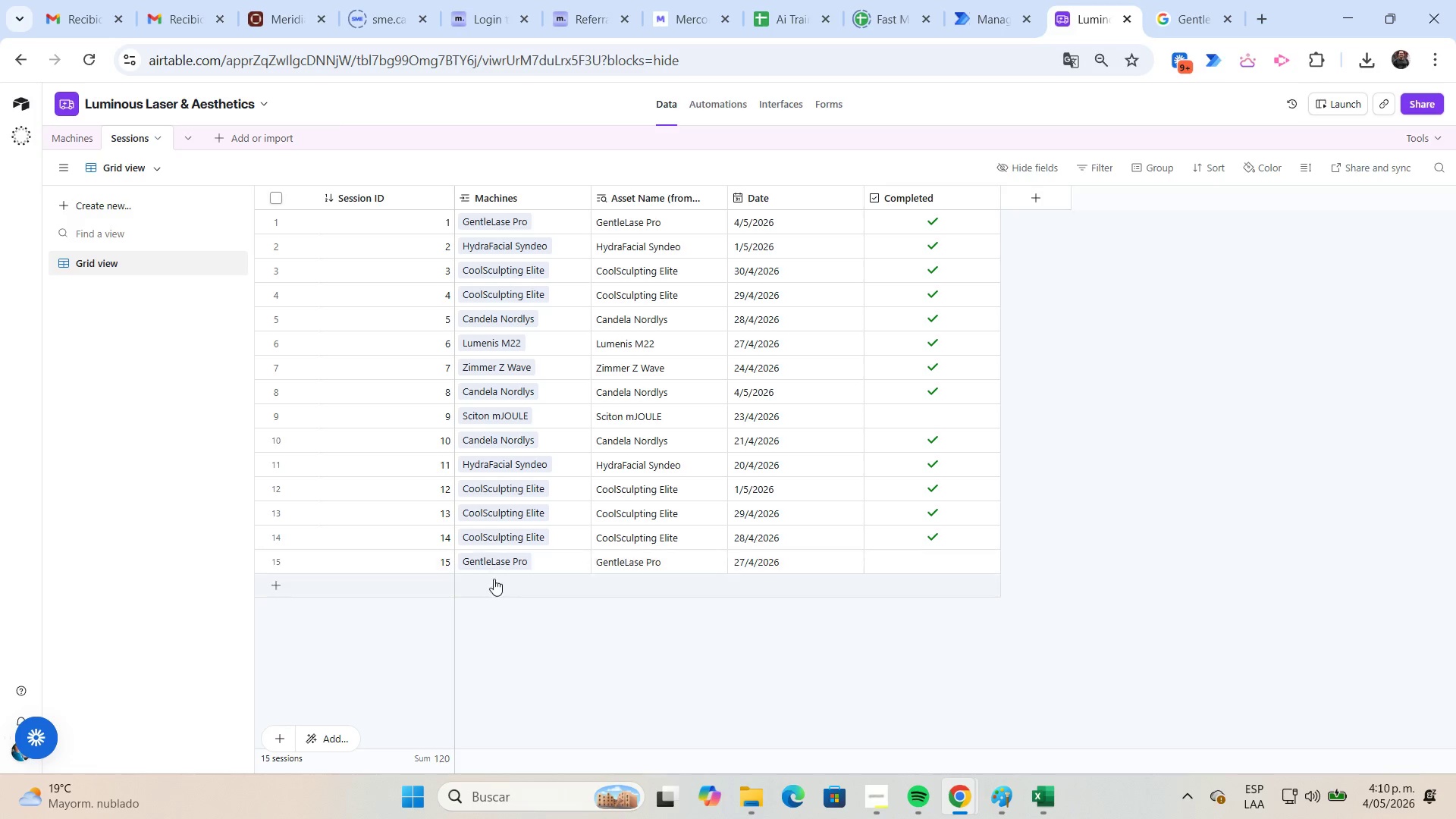 
left_click([494, 588])
 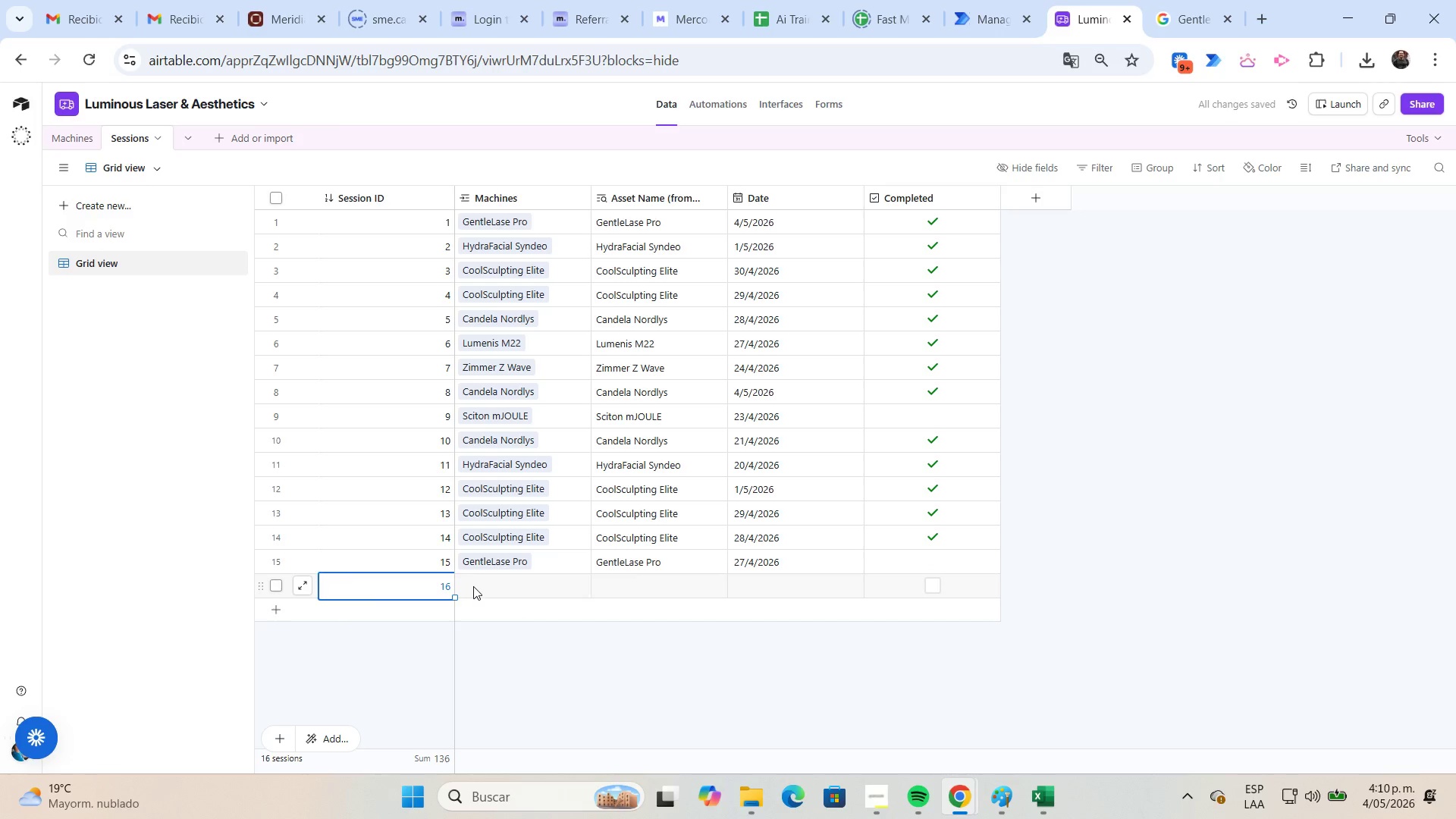 
double_click([473, 586])
 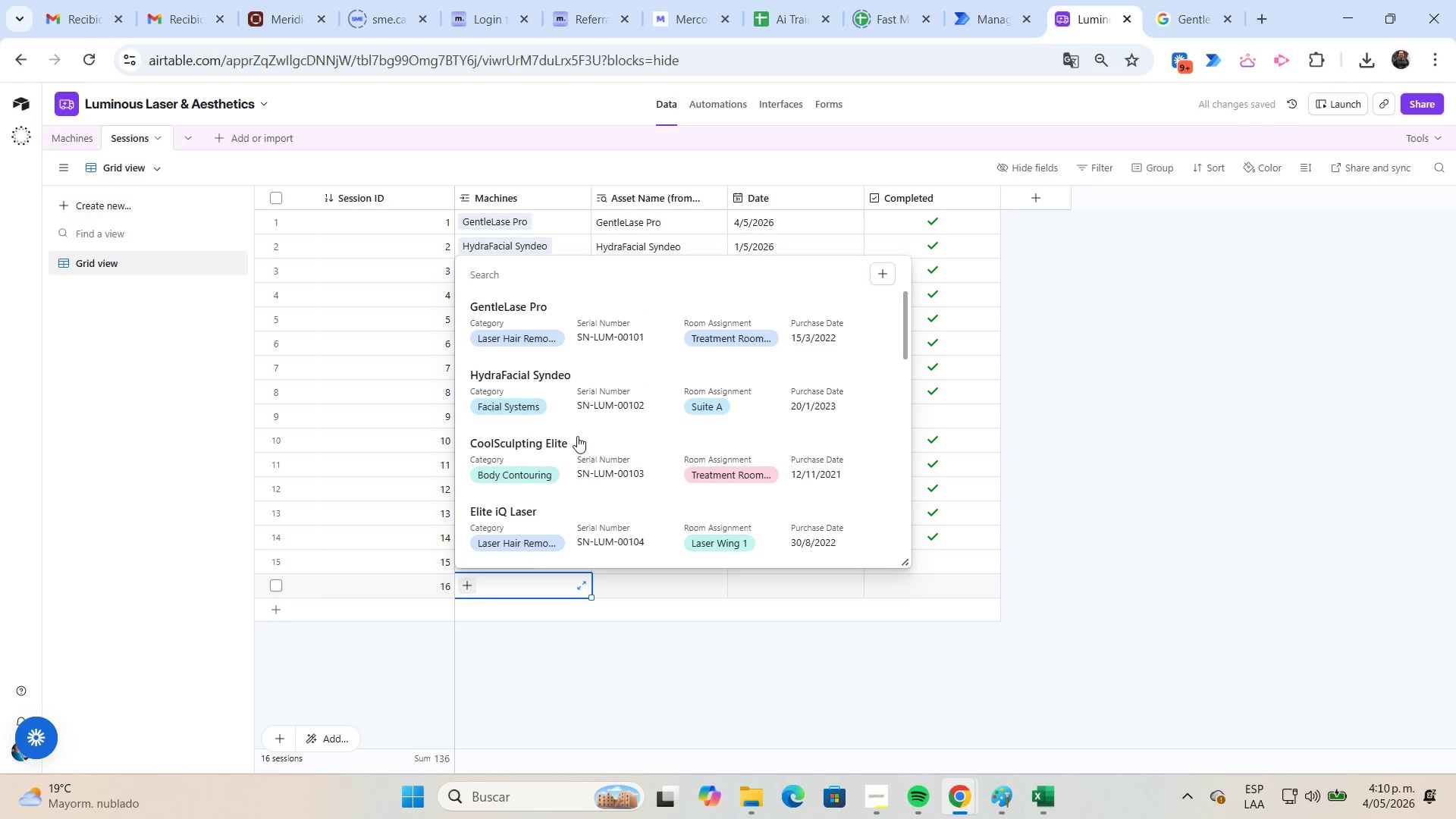 
scroll: coordinate [580, 387], scroll_direction: down, amount: 12.0
 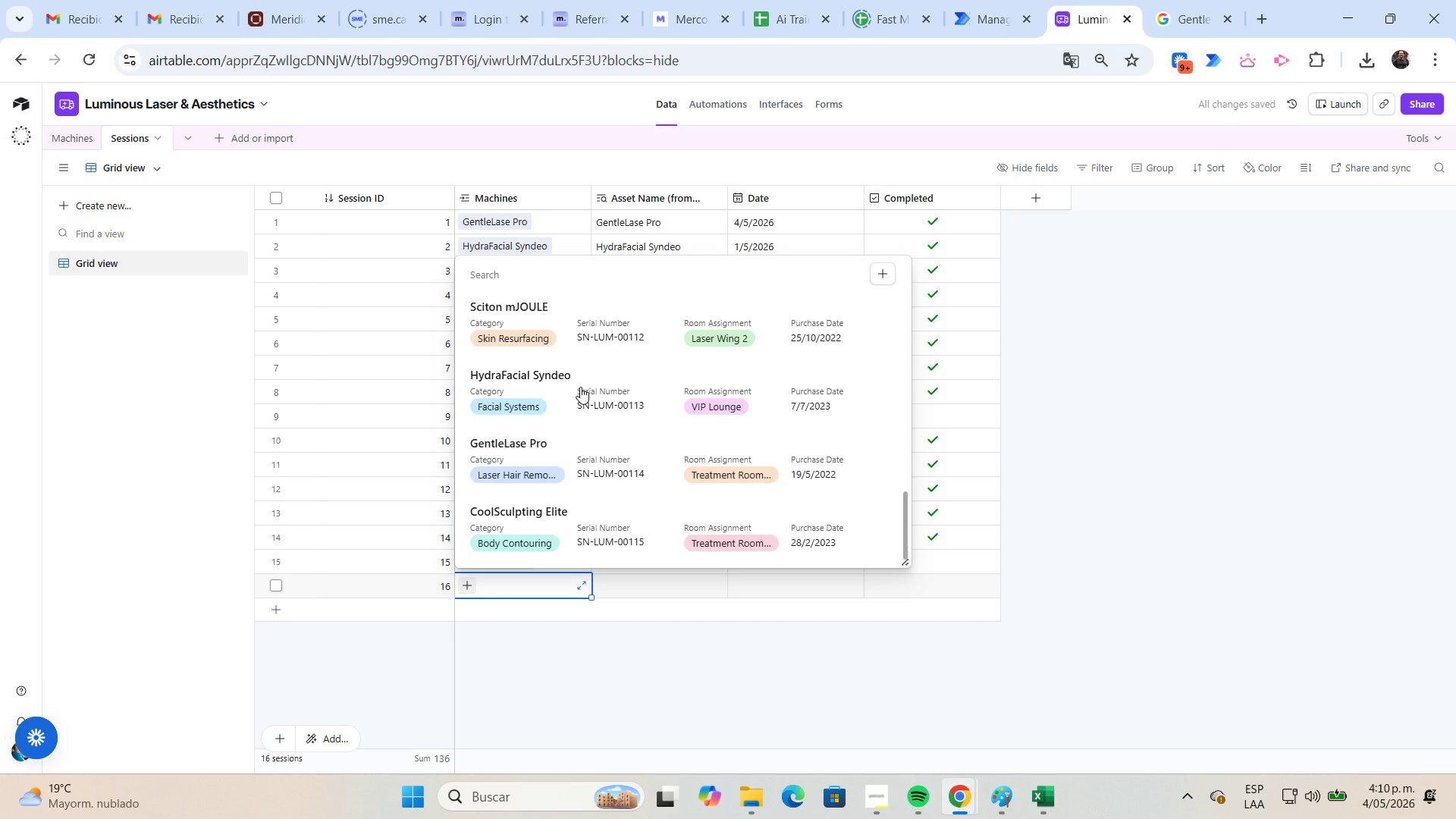 
scroll: coordinate [580, 387], scroll_direction: up, amount: 2.0
 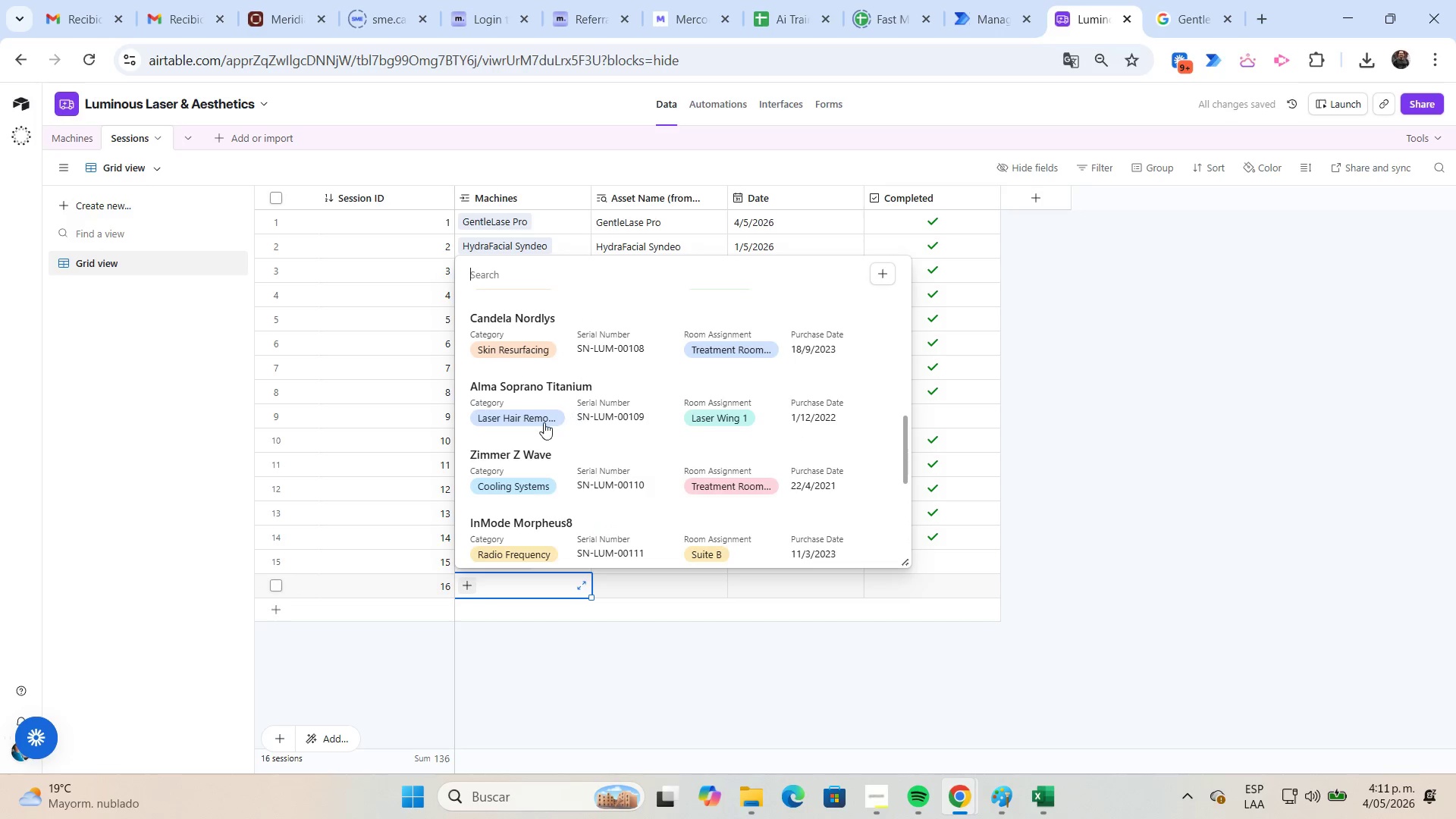 
left_click([531, 453])
 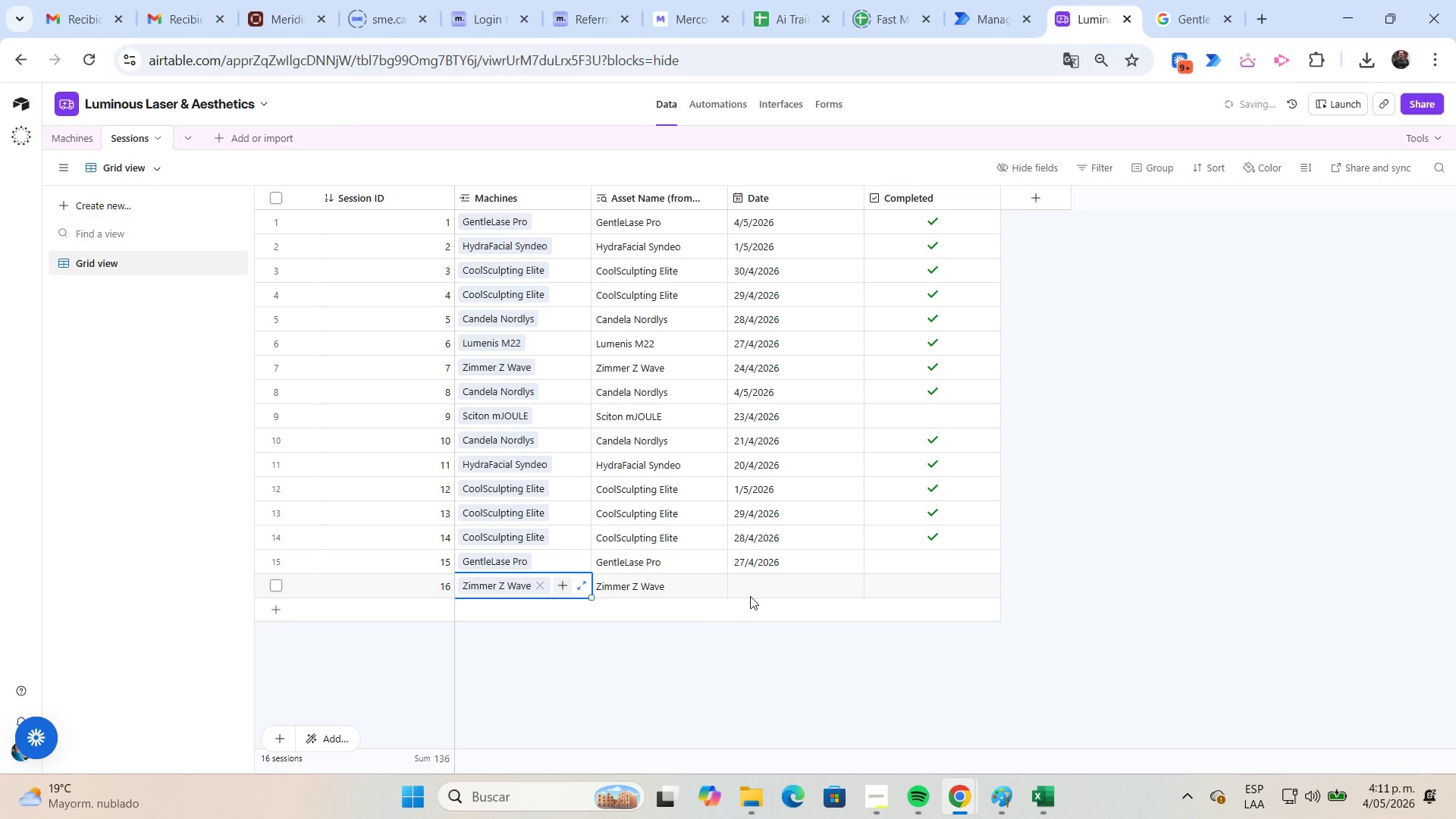 
left_click([763, 586])
 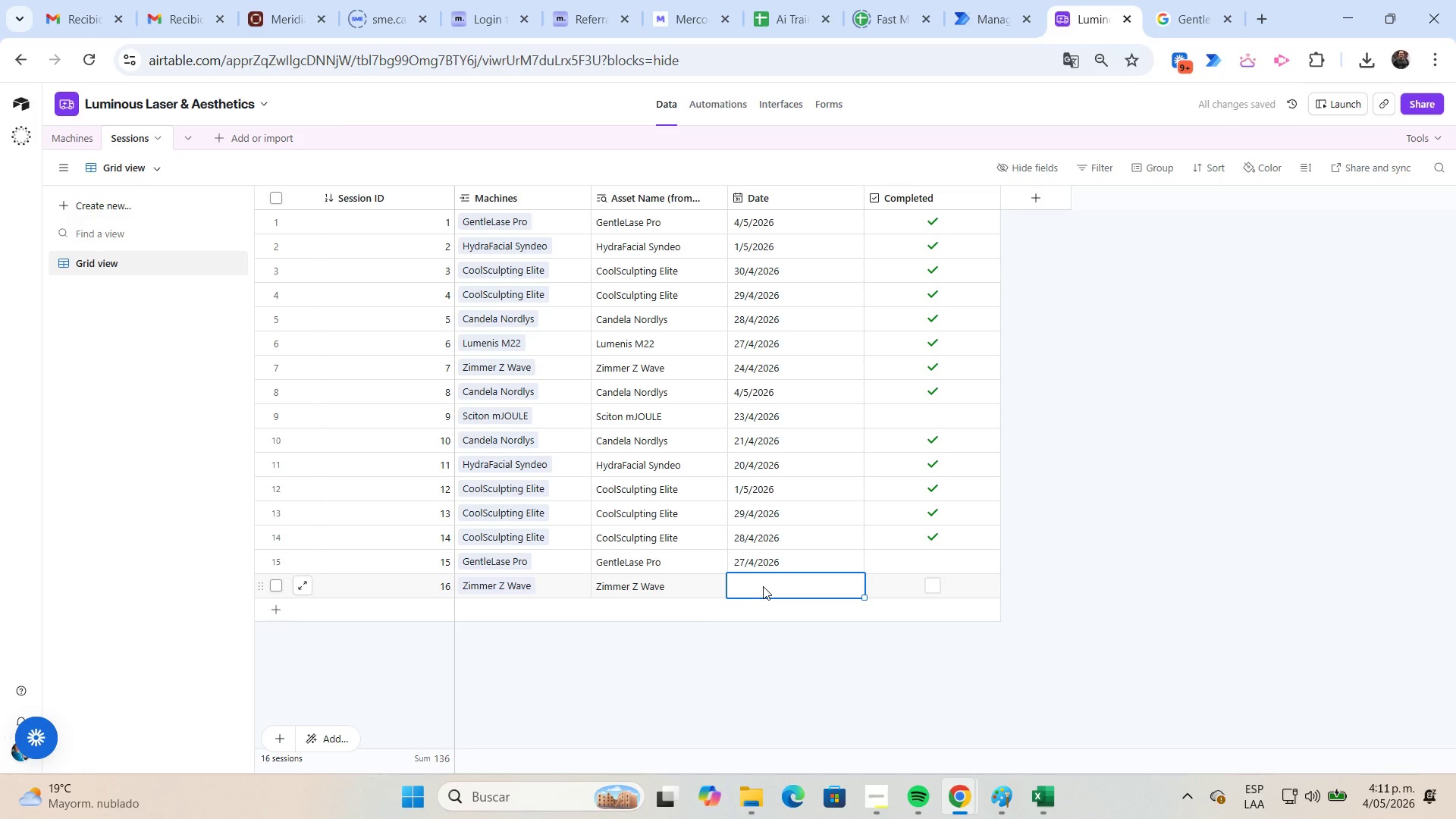 
left_click([763, 586])
 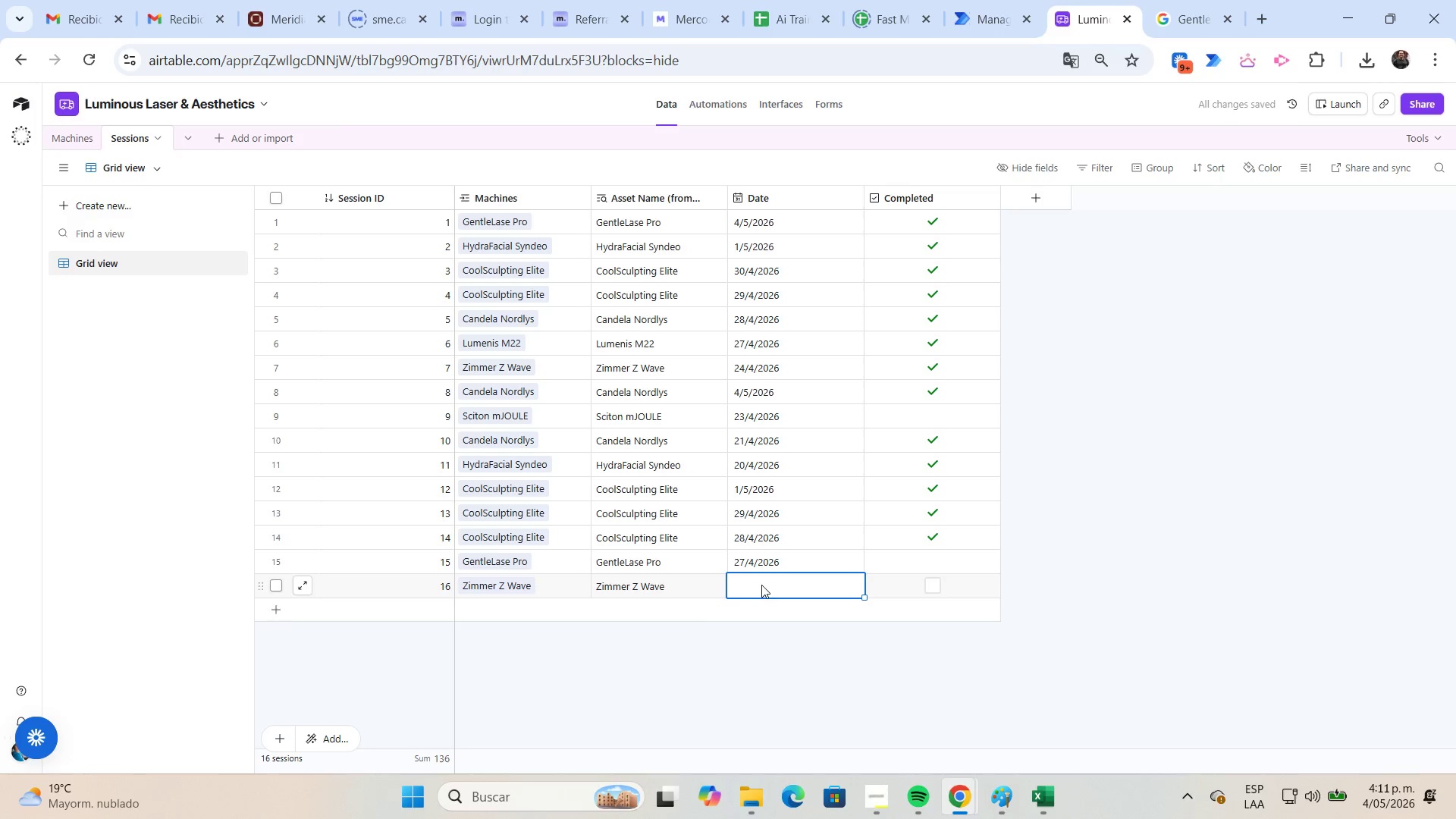 
double_click([761, 585])
 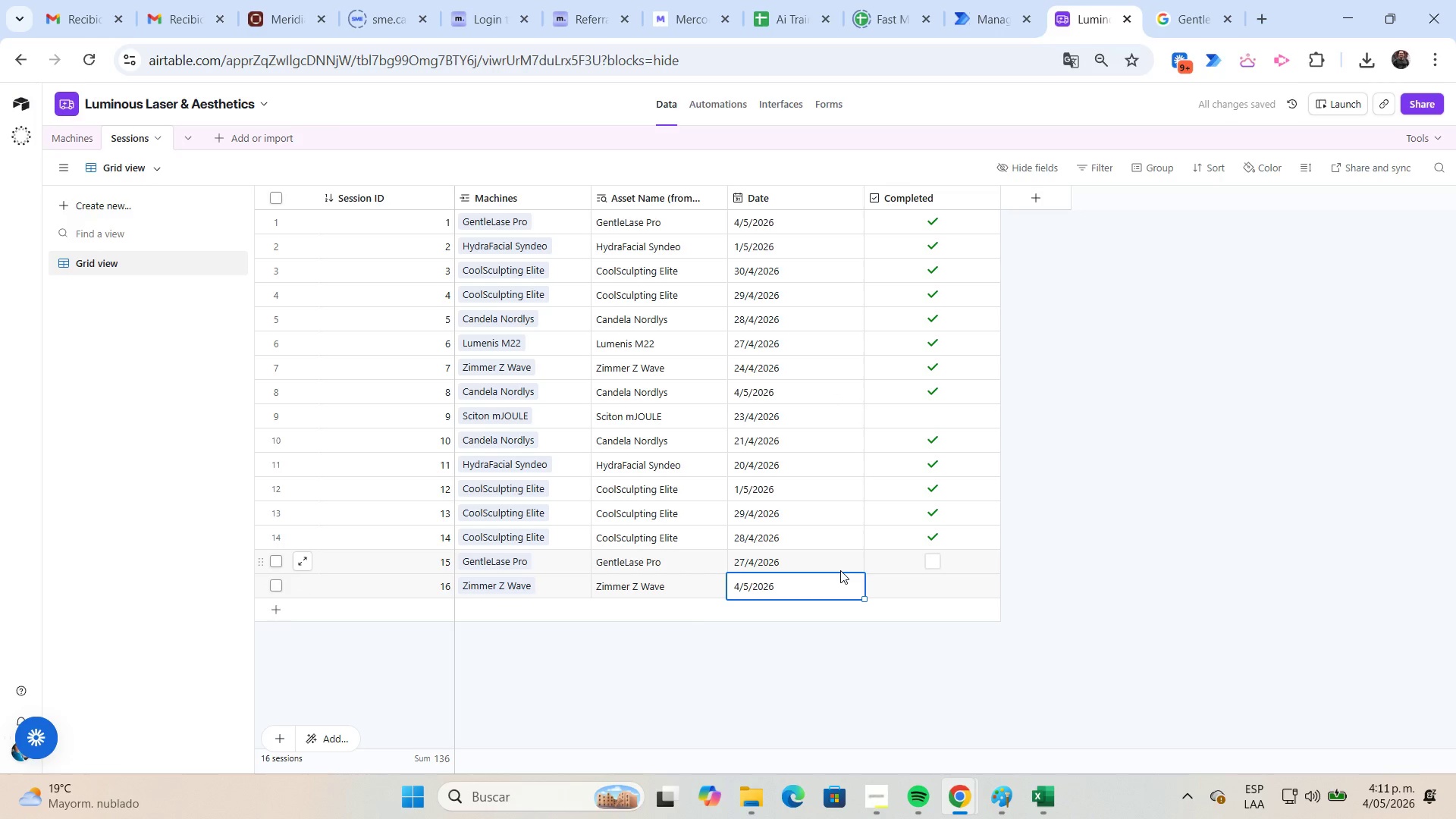 
wait(6.27)
 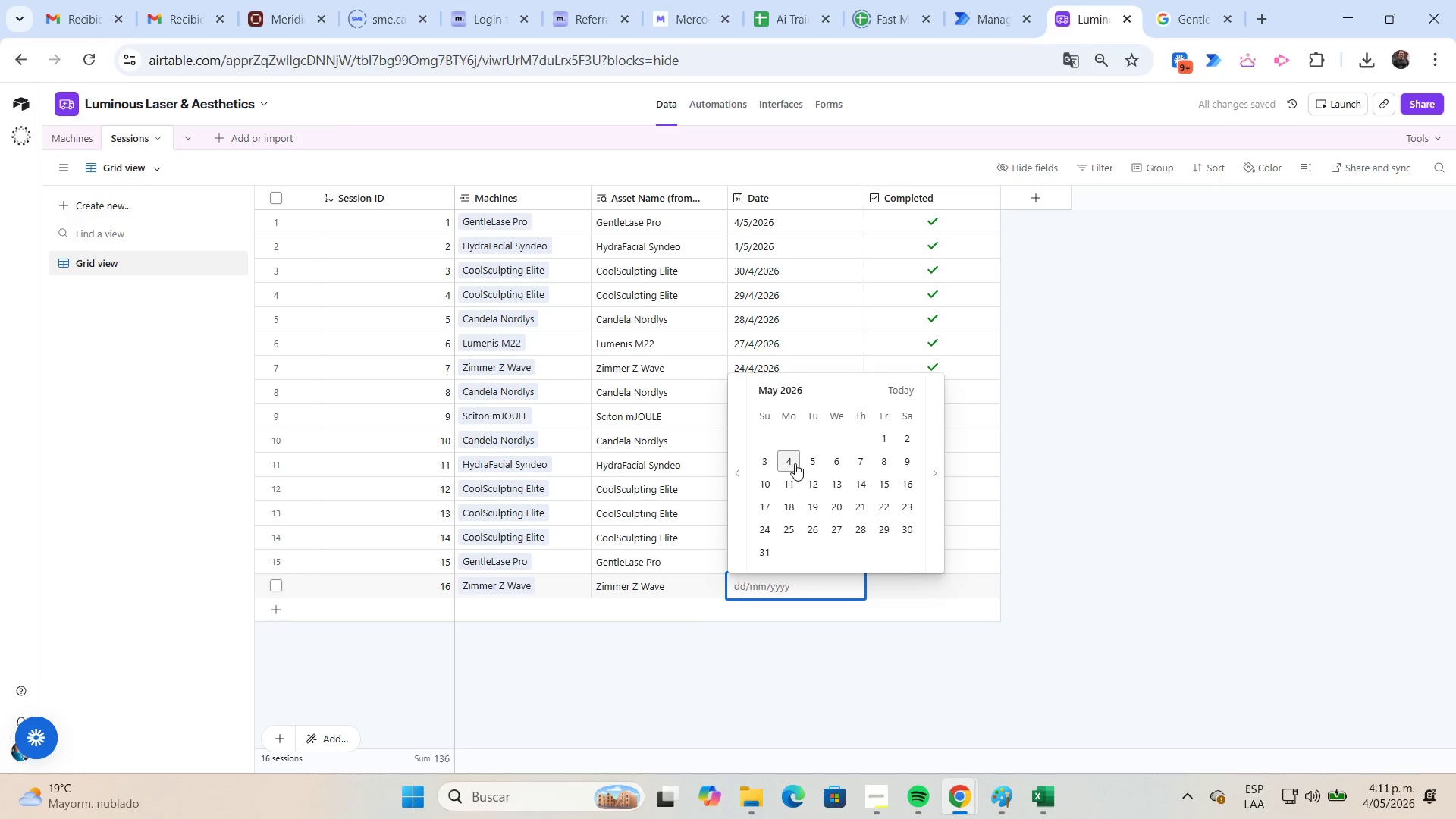 
double_click([493, 605])
 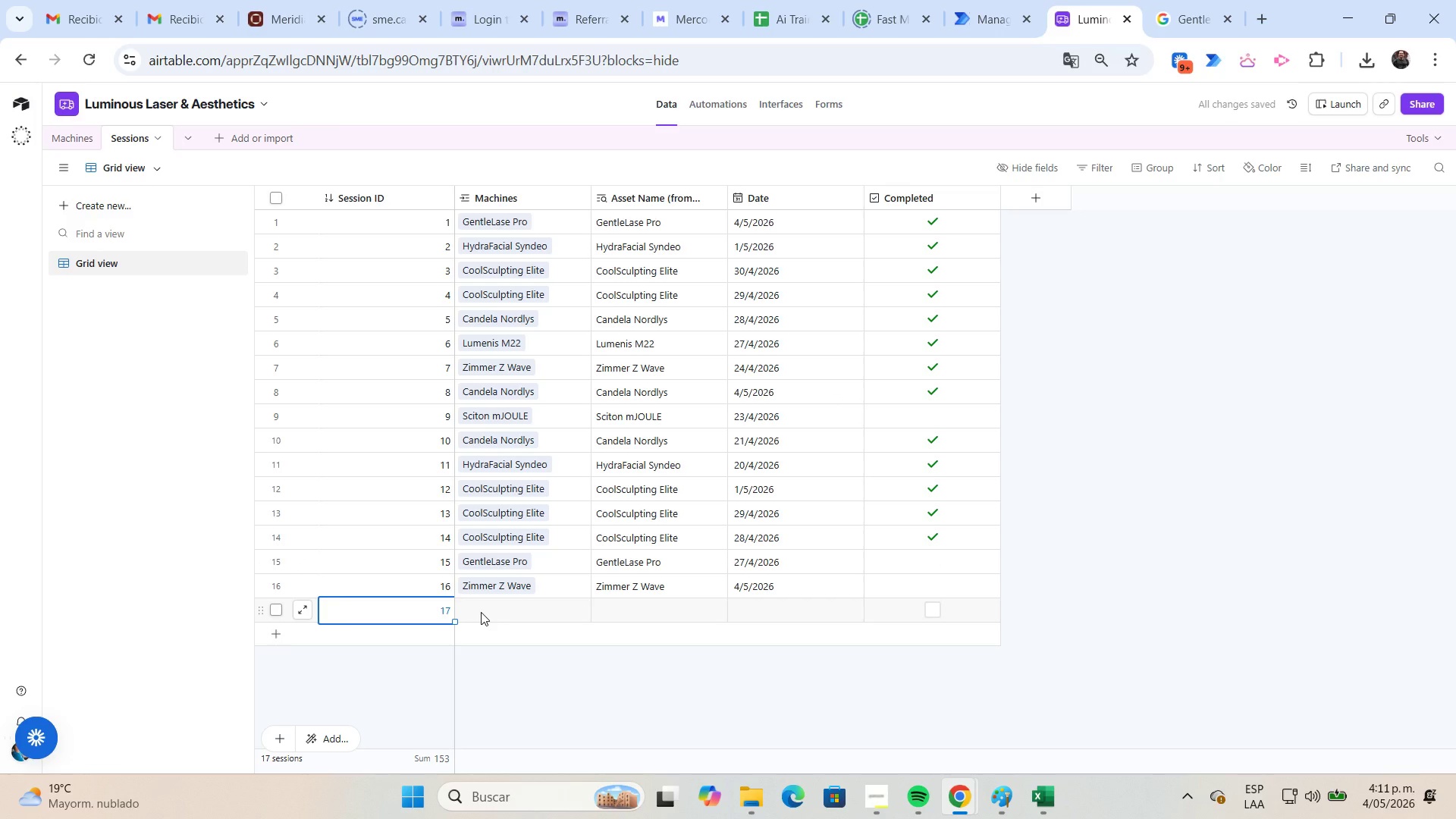 
left_click([481, 612])
 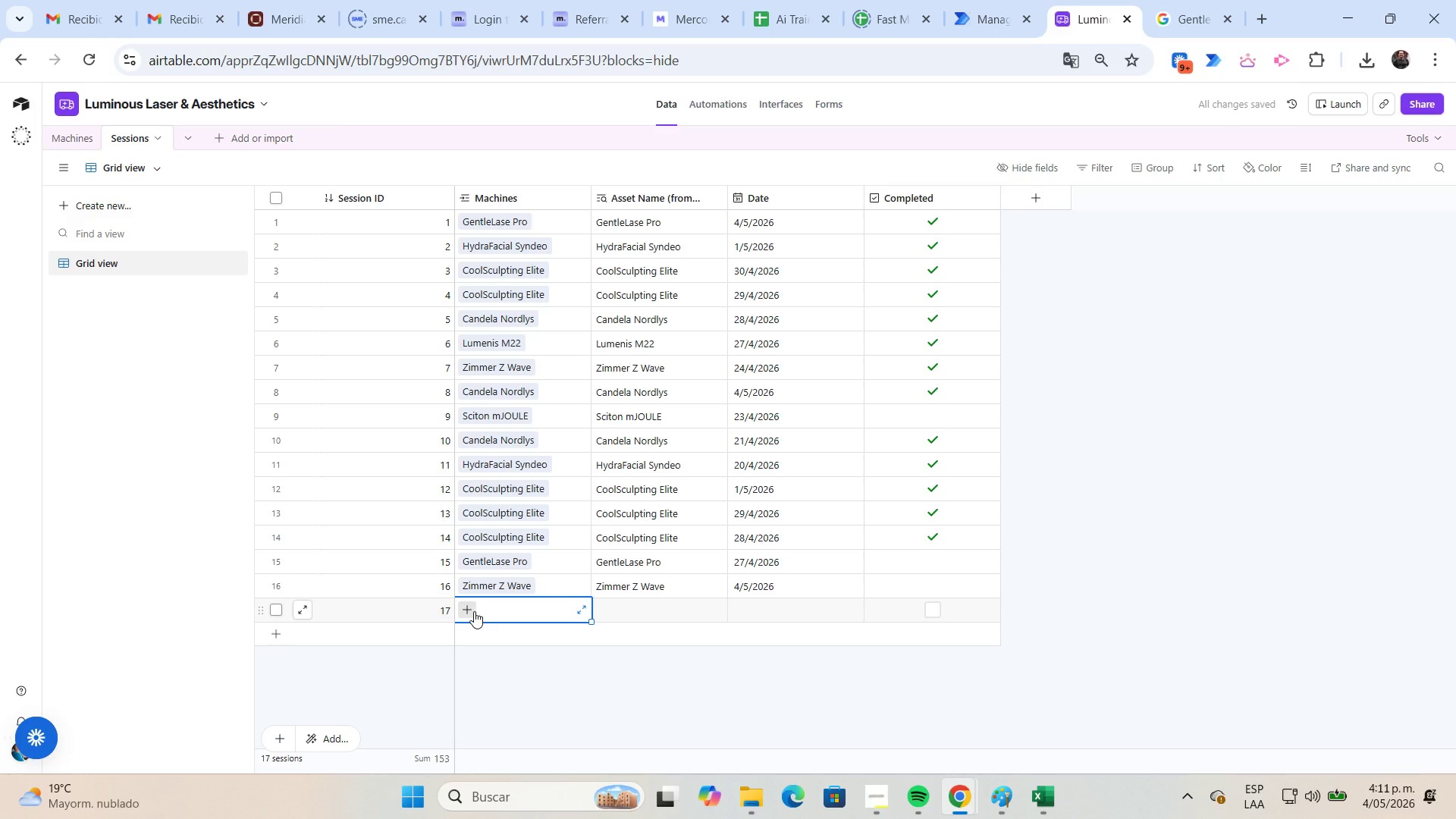 
left_click([474, 611])
 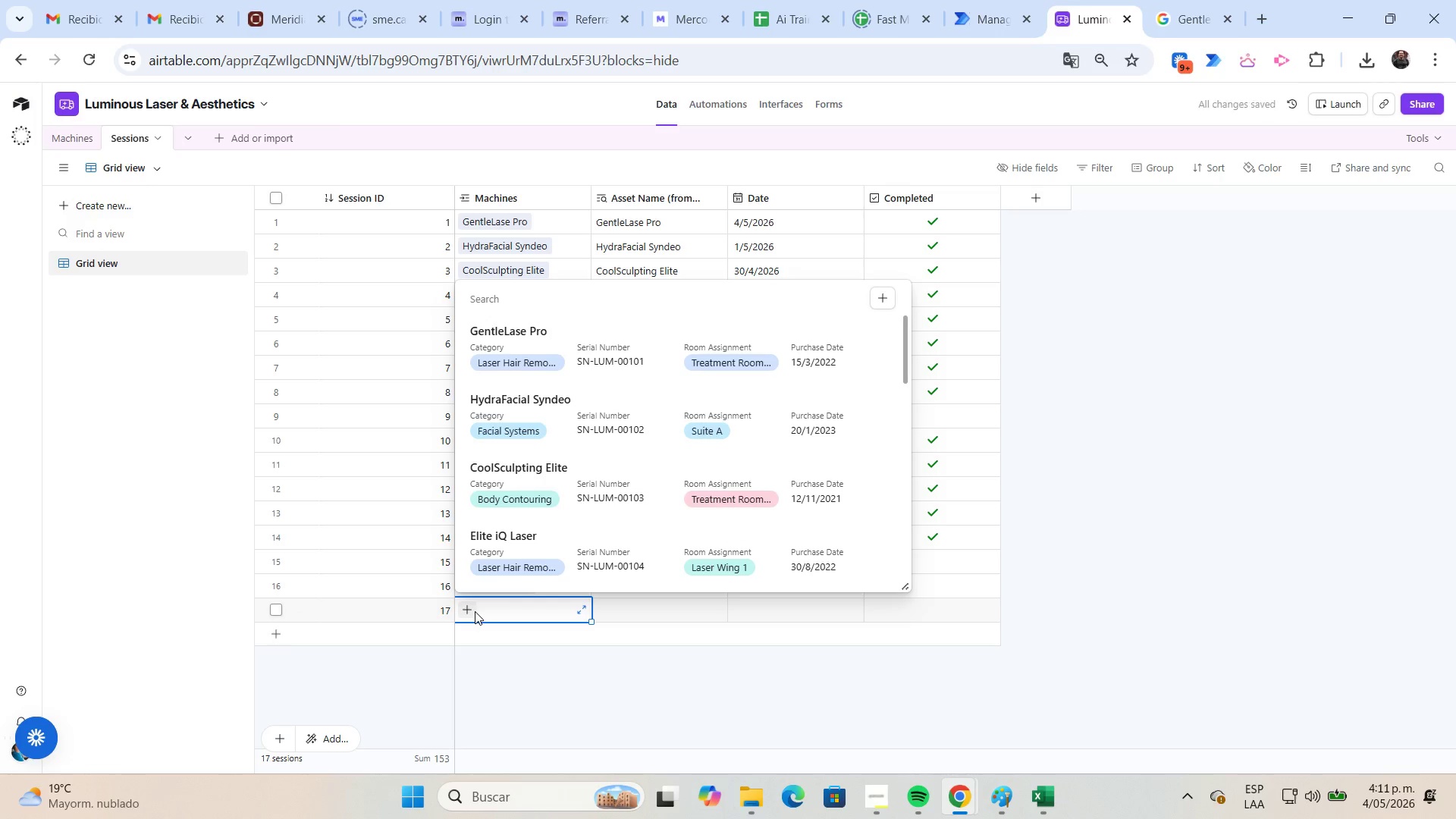 
scroll: coordinate [585, 453], scroll_direction: down, amount: 4.0
 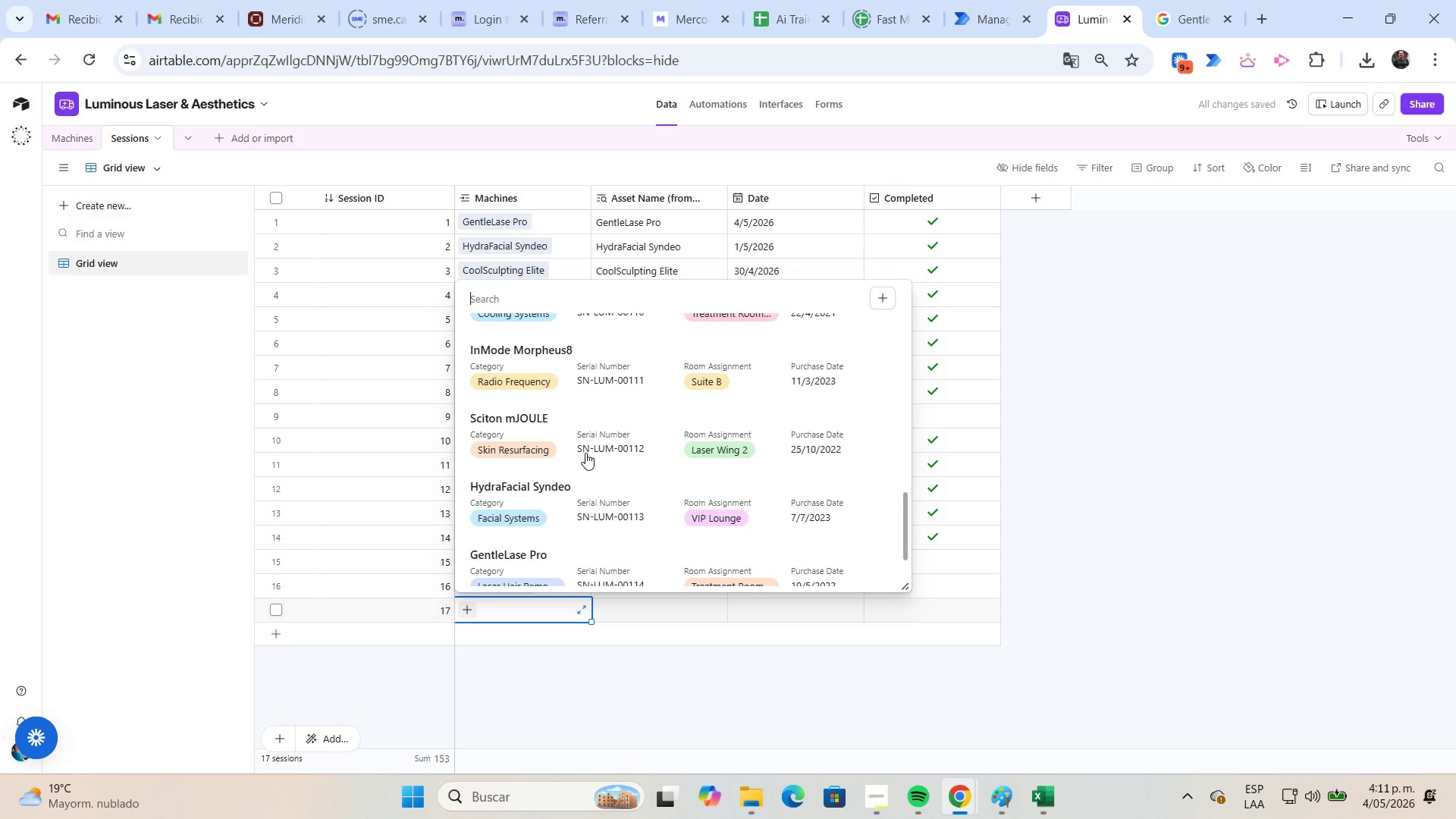 
scroll: coordinate [585, 453], scroll_direction: up, amount: 1.0
 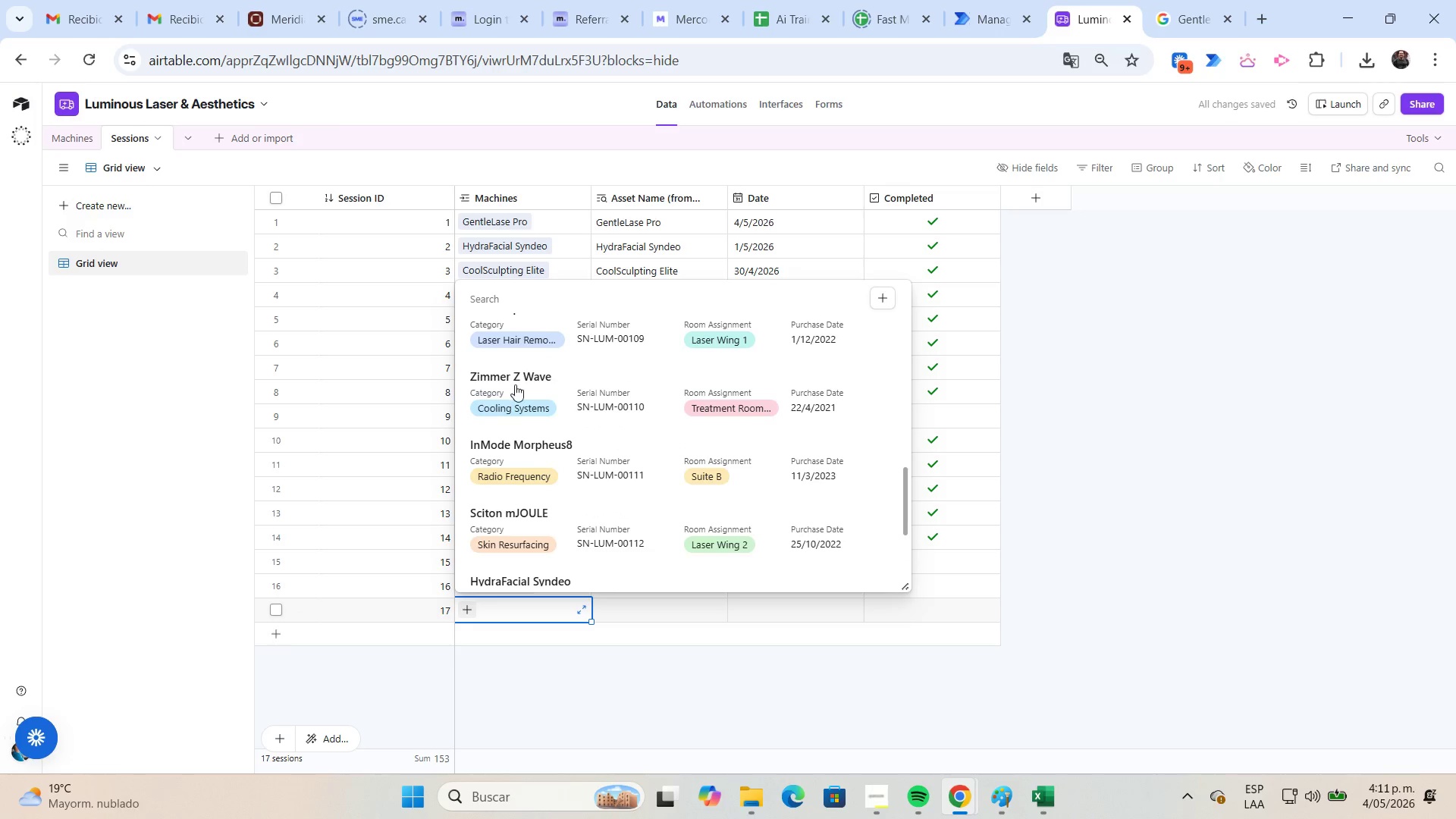 
left_click([510, 381])
 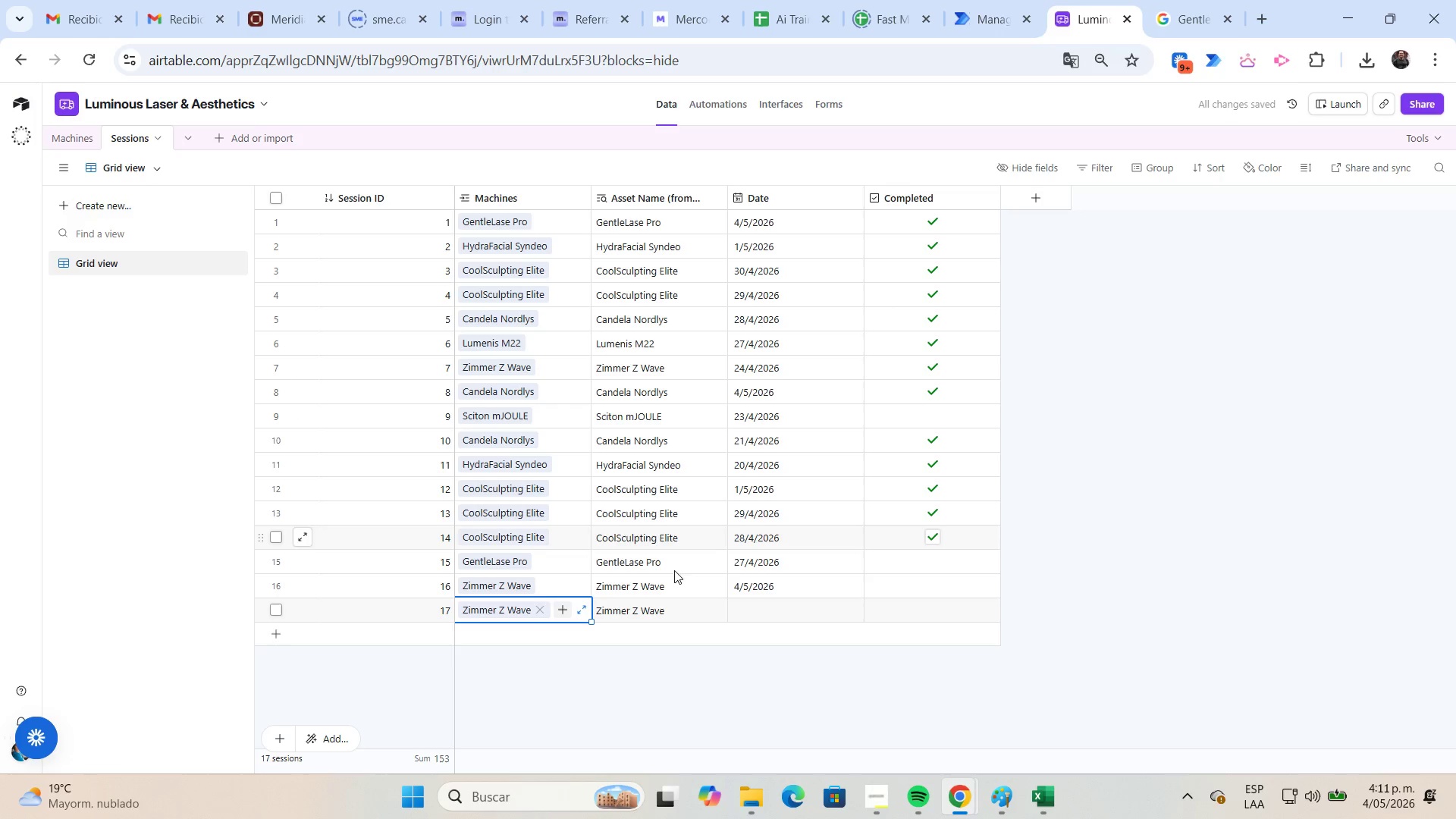 
double_click([751, 607])
 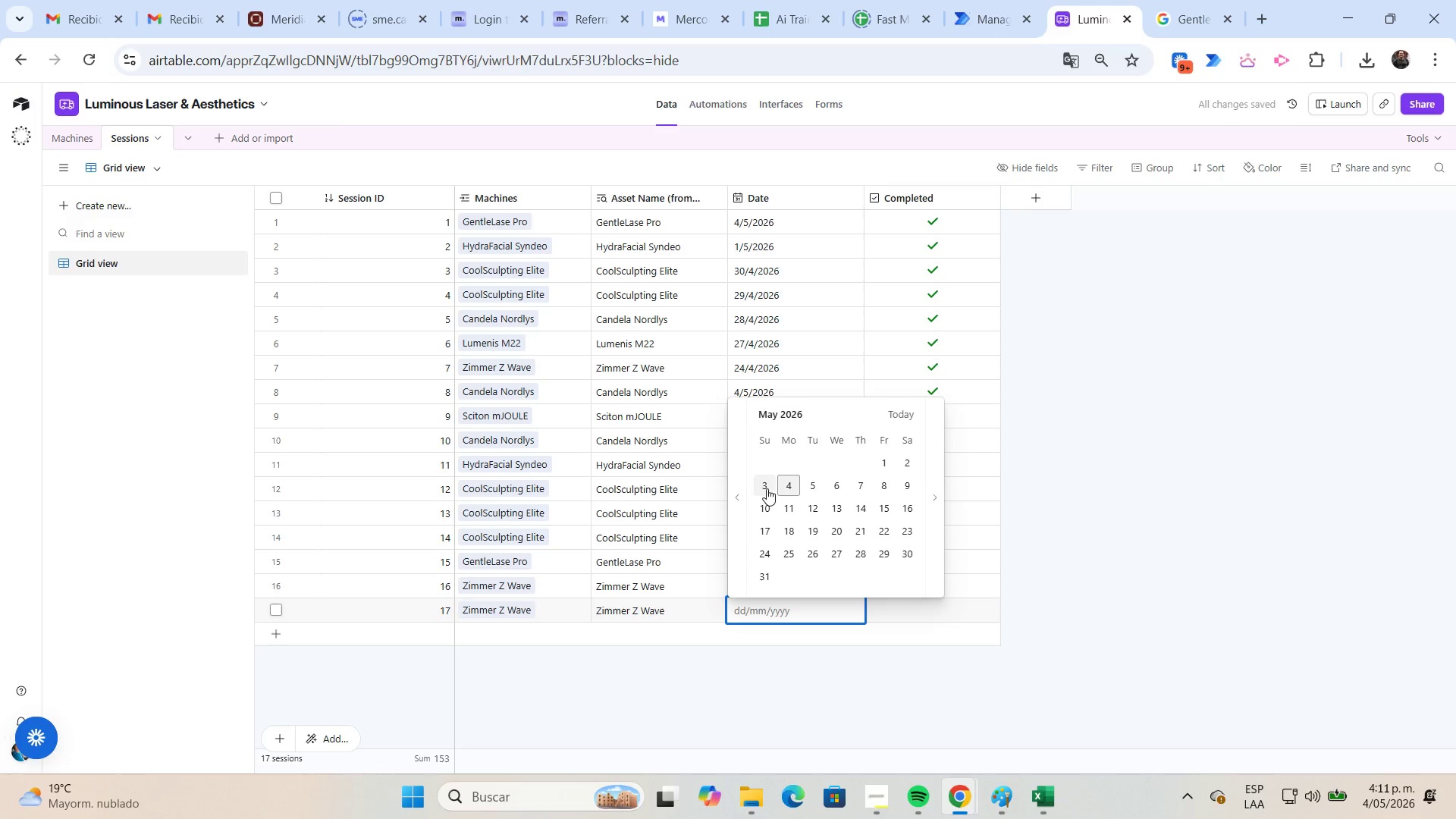 
left_click([886, 468])
 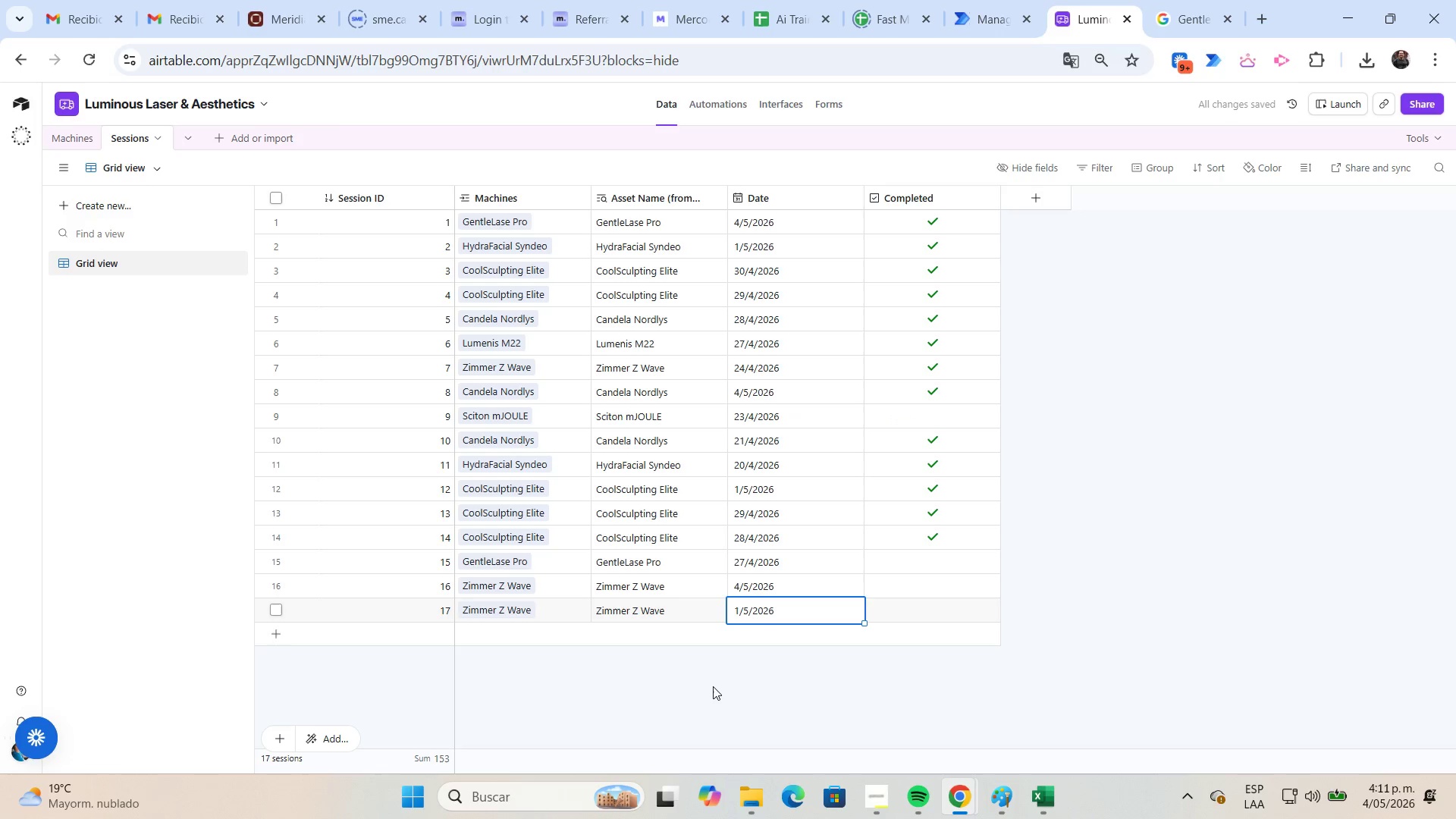 
left_click([710, 684])
 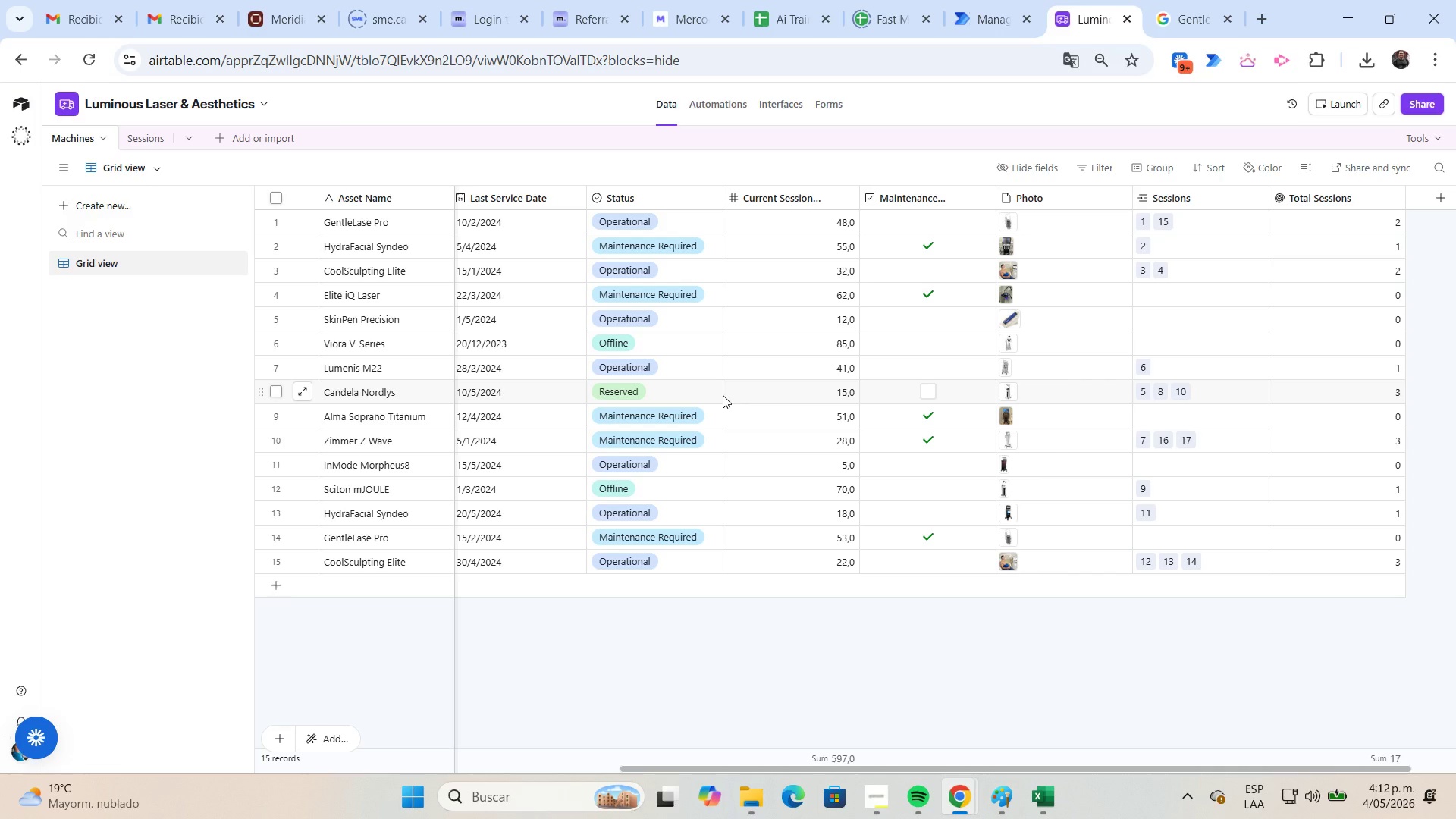 
wait(57.41)
 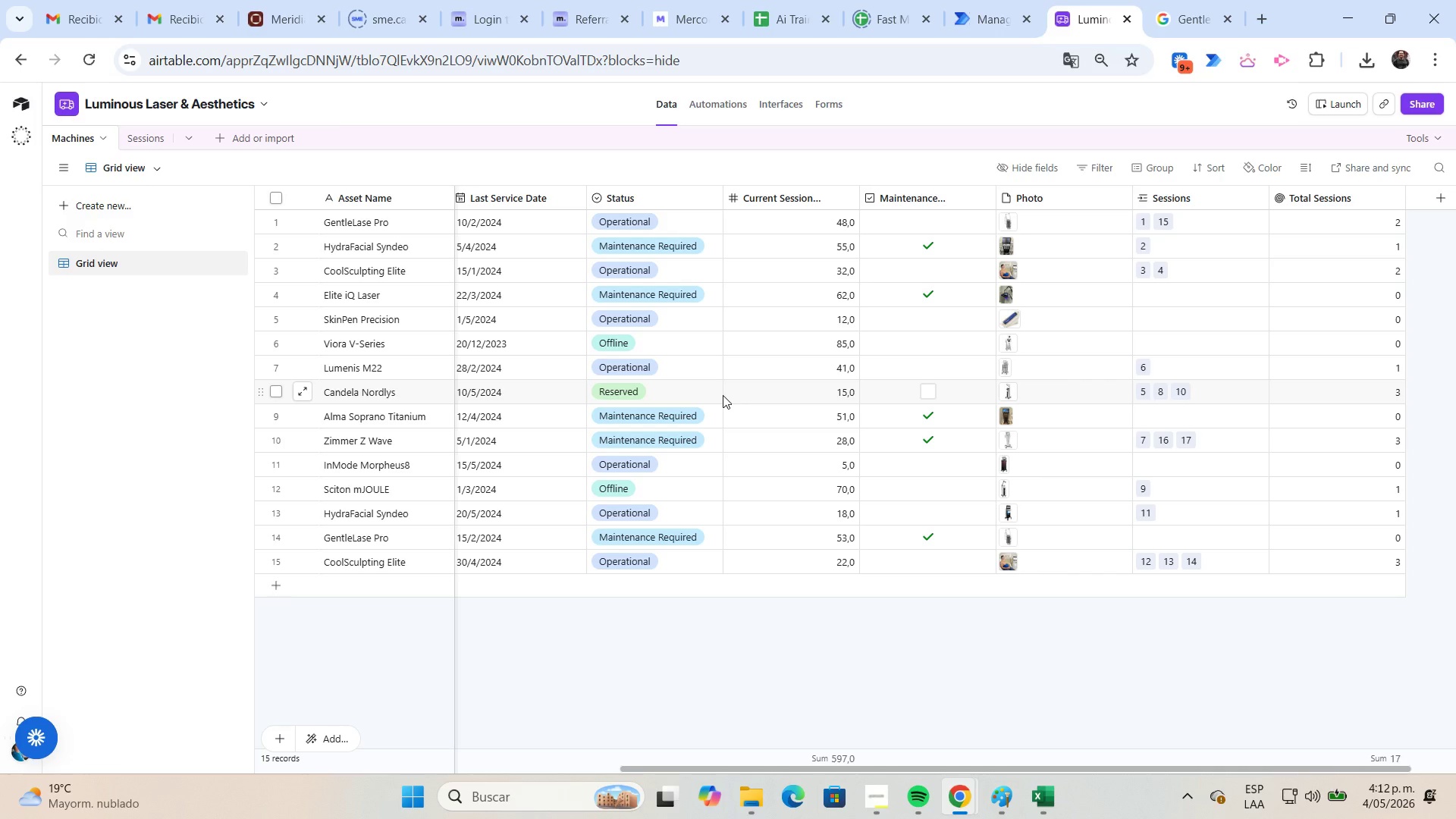 
left_click([125, 215])
 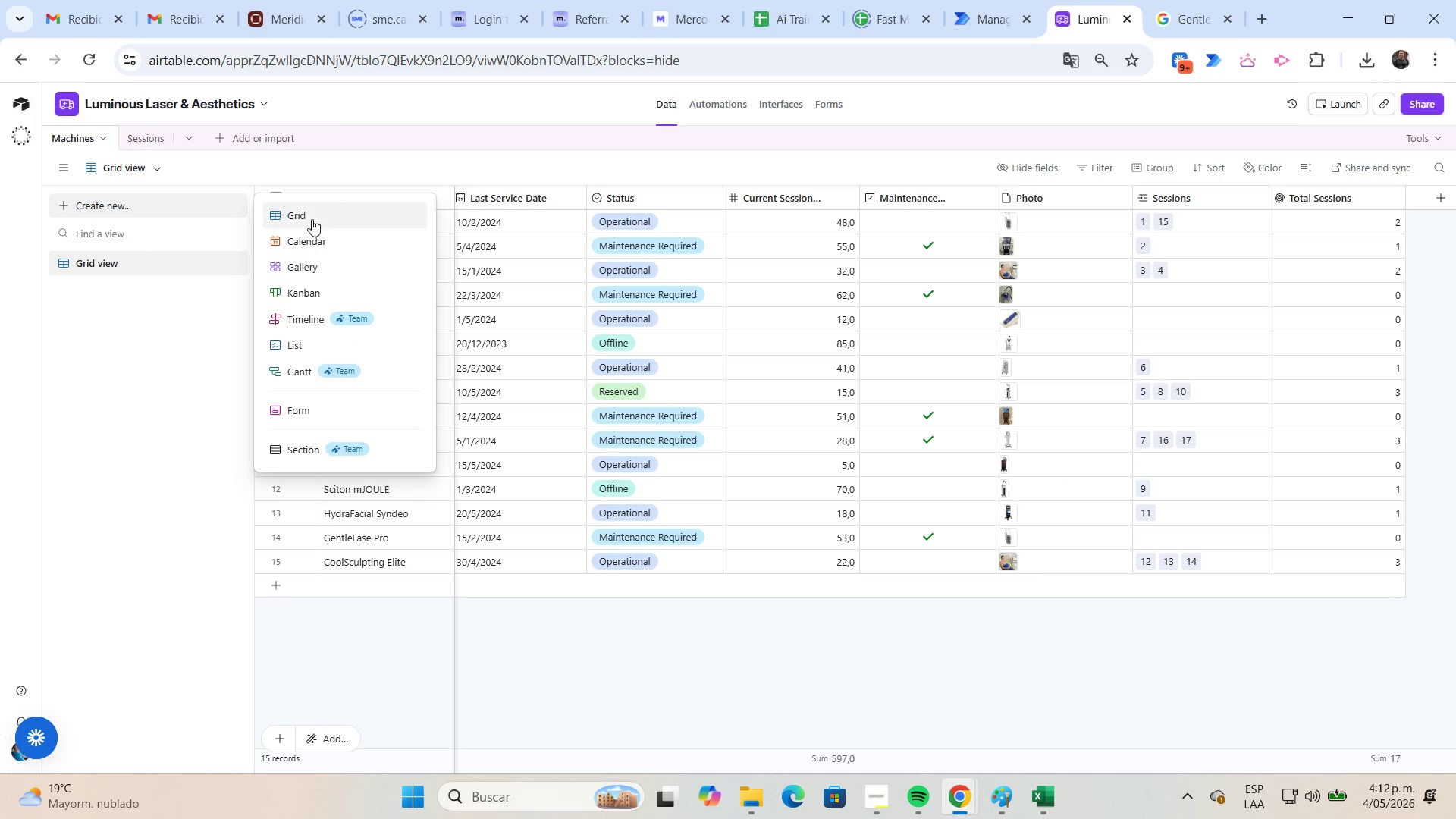 
left_click([320, 218])
 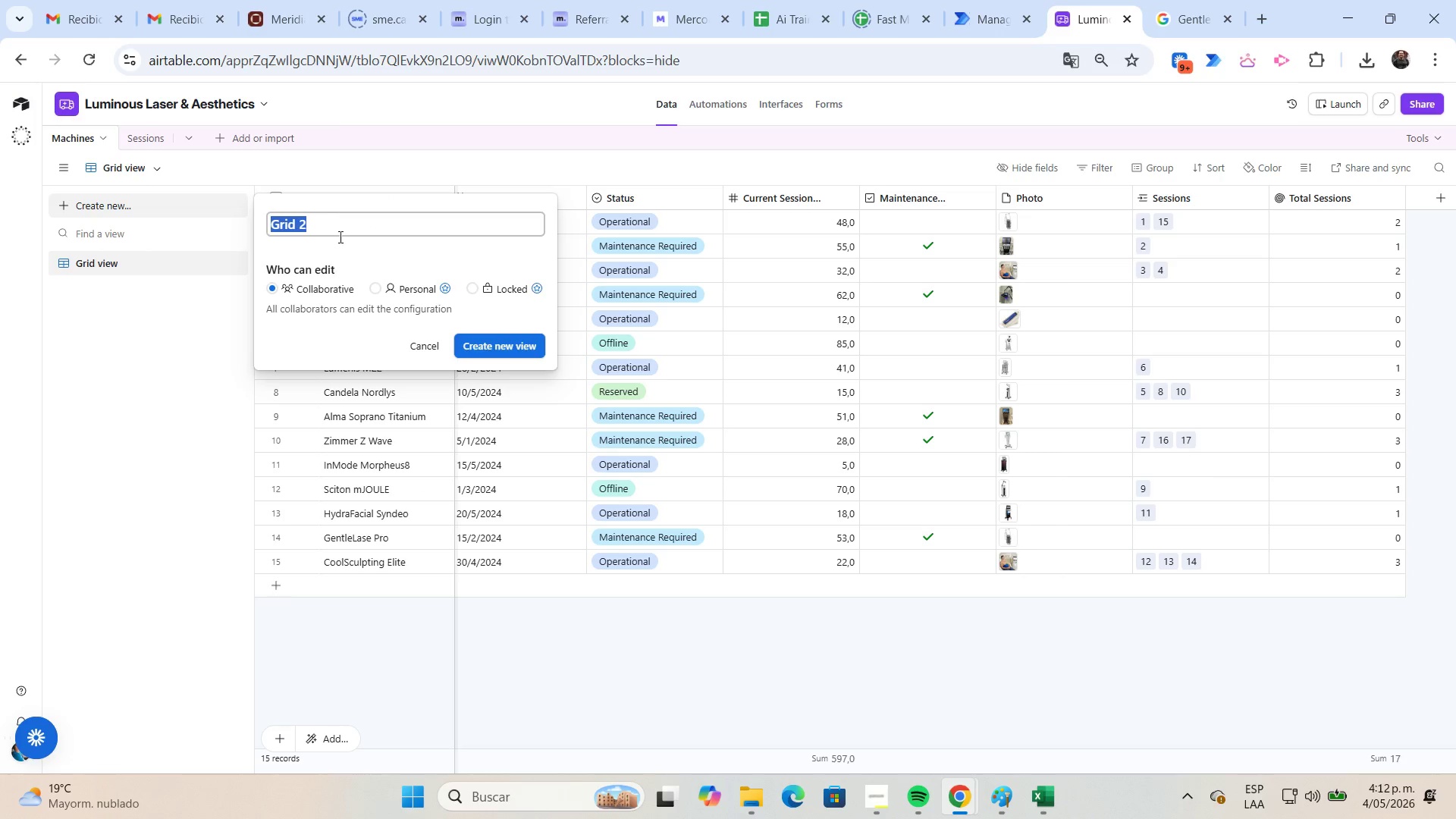 
left_click([422, 343])
 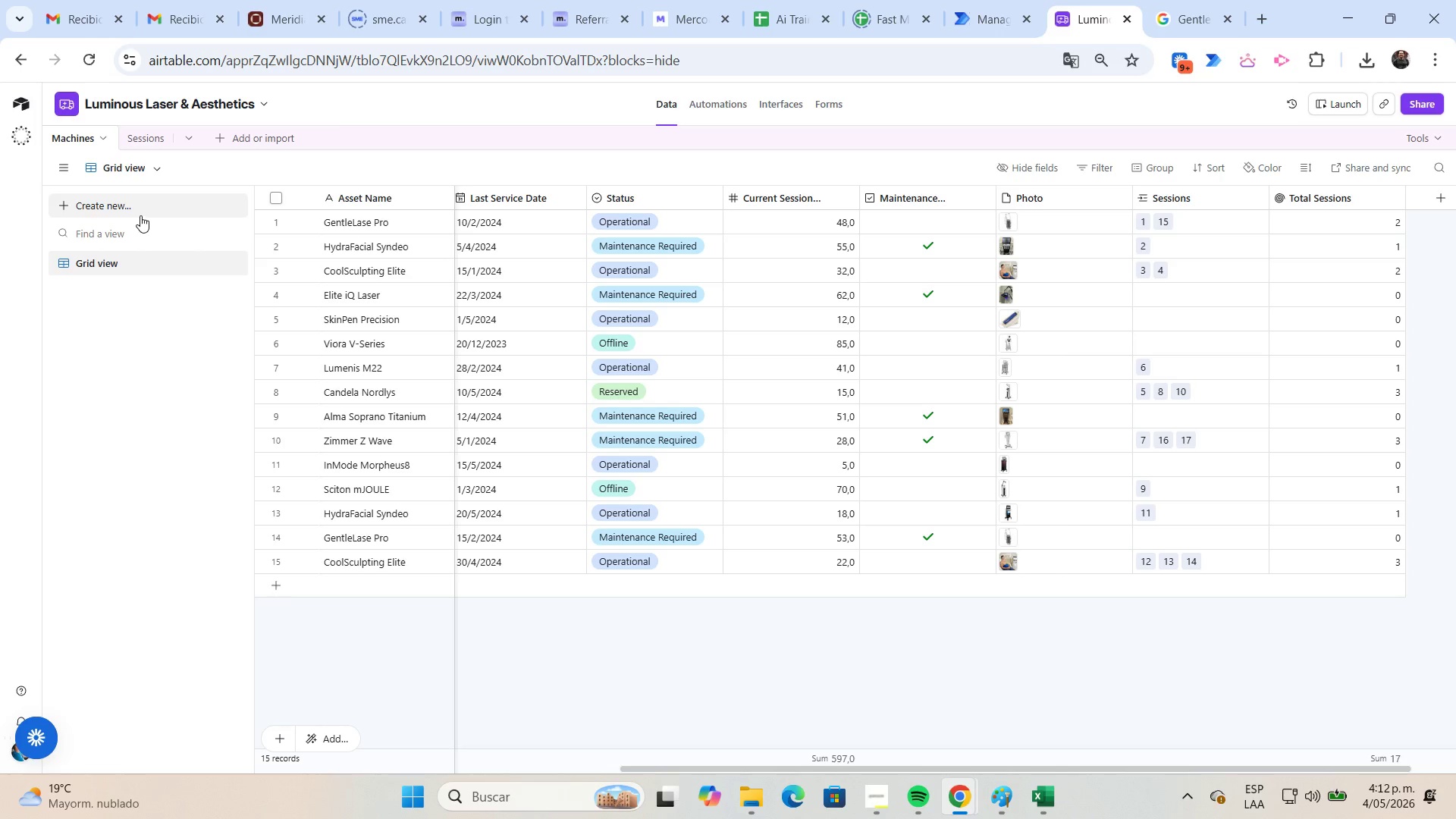 
left_click([137, 209])
 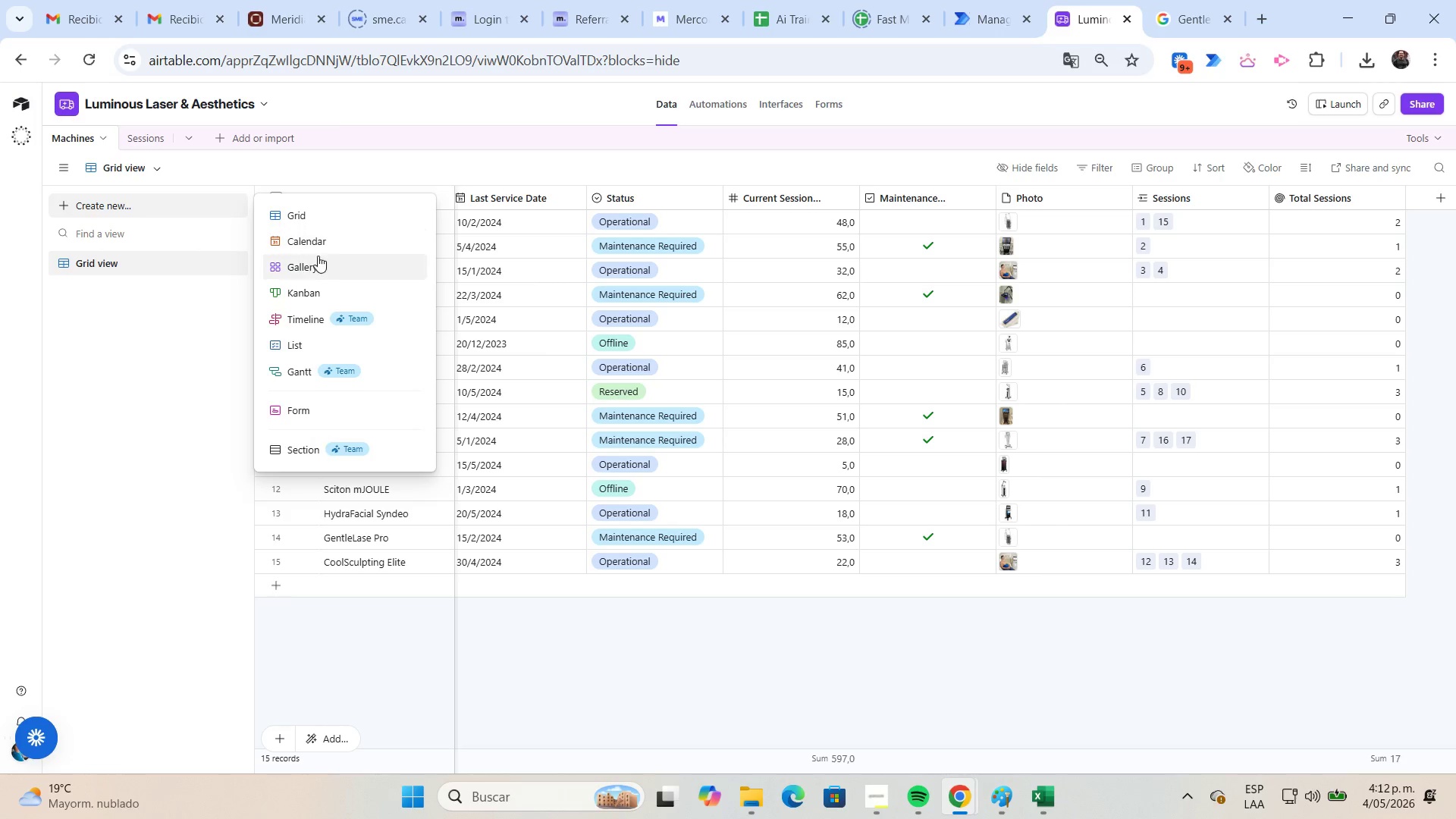 
left_click([326, 268])
 